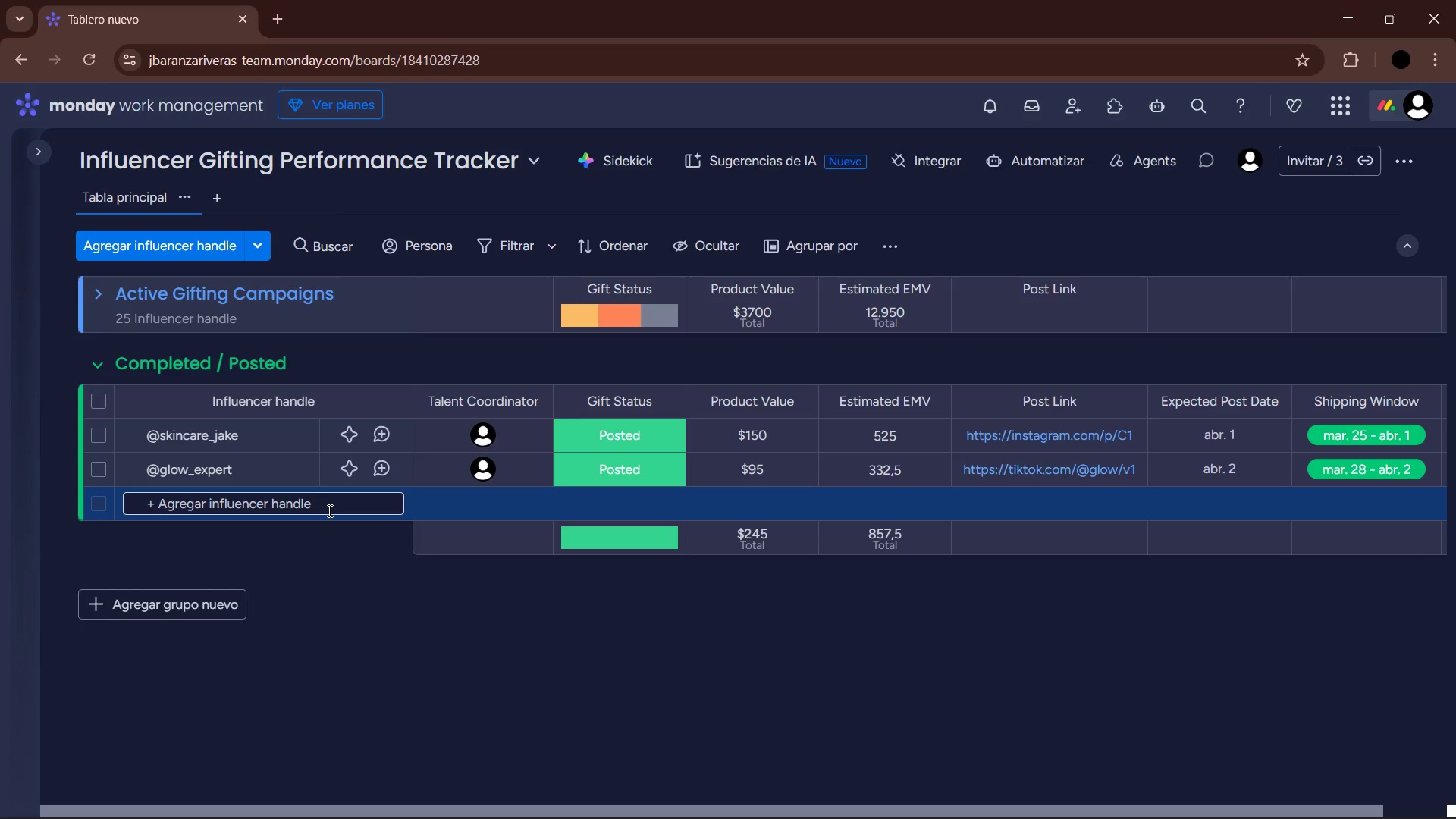 
key(Control+ControlLeft)
 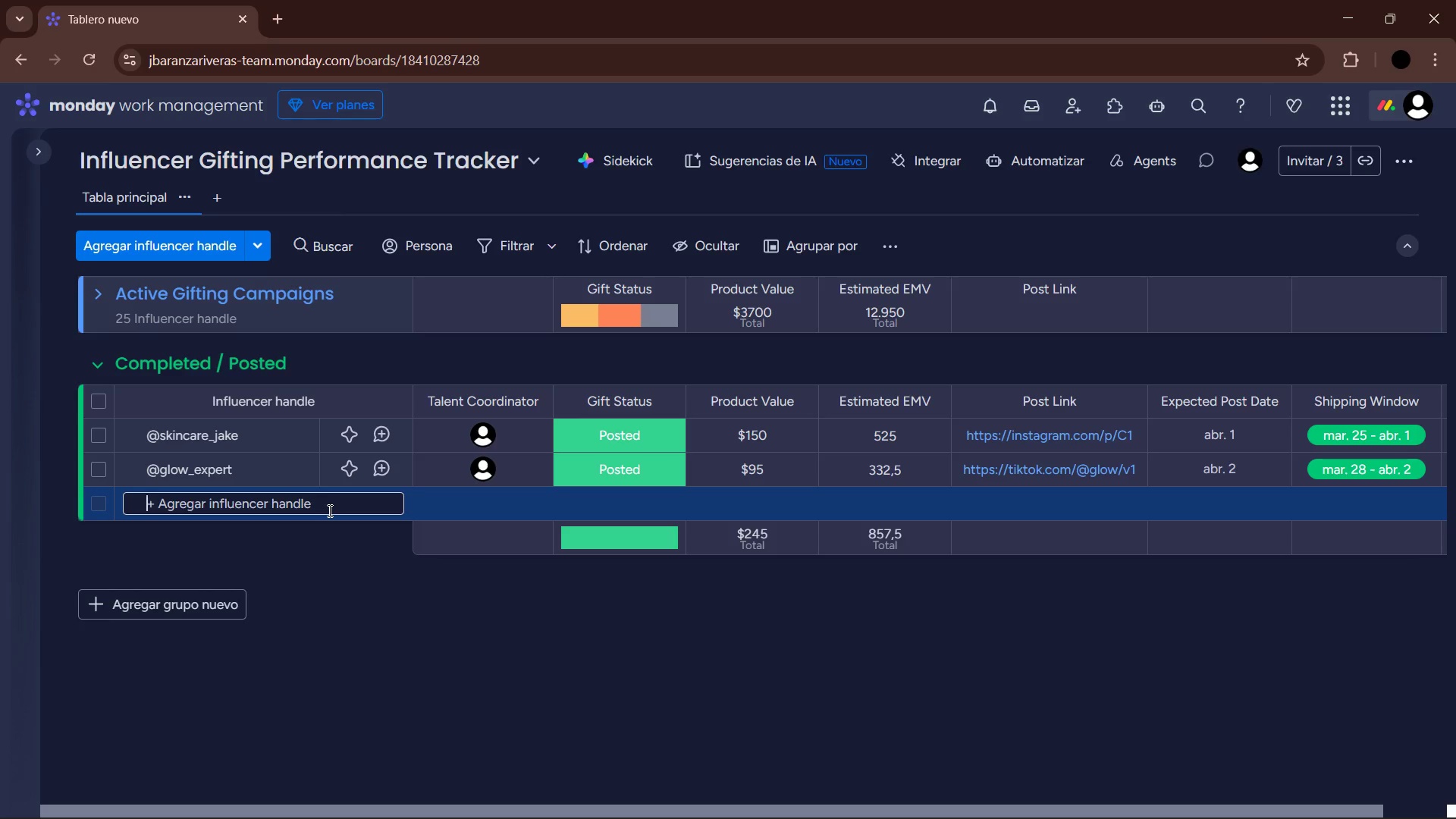 
key(Alt+Control+AltRight)
 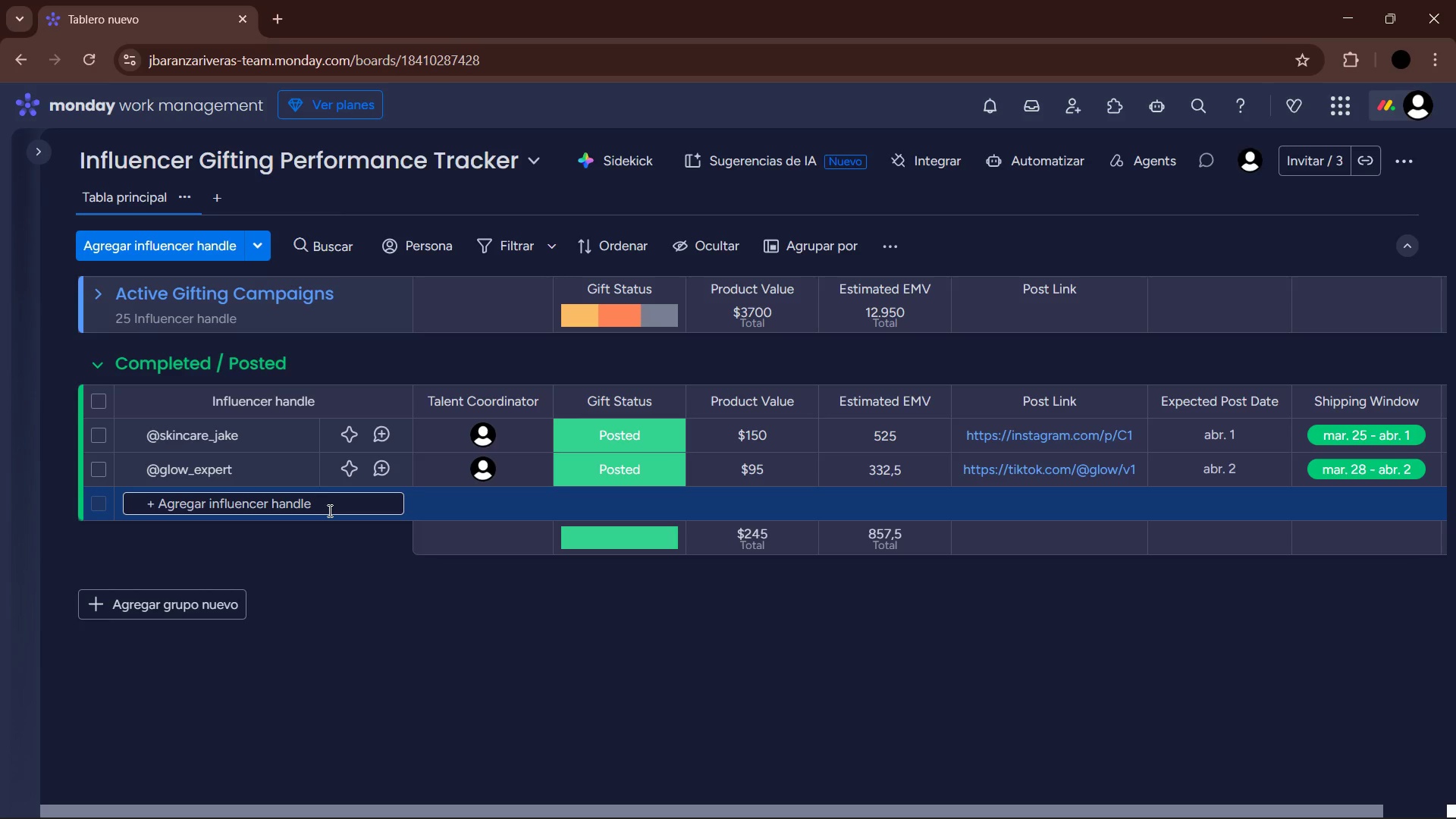 
key(Control+ControlLeft)
 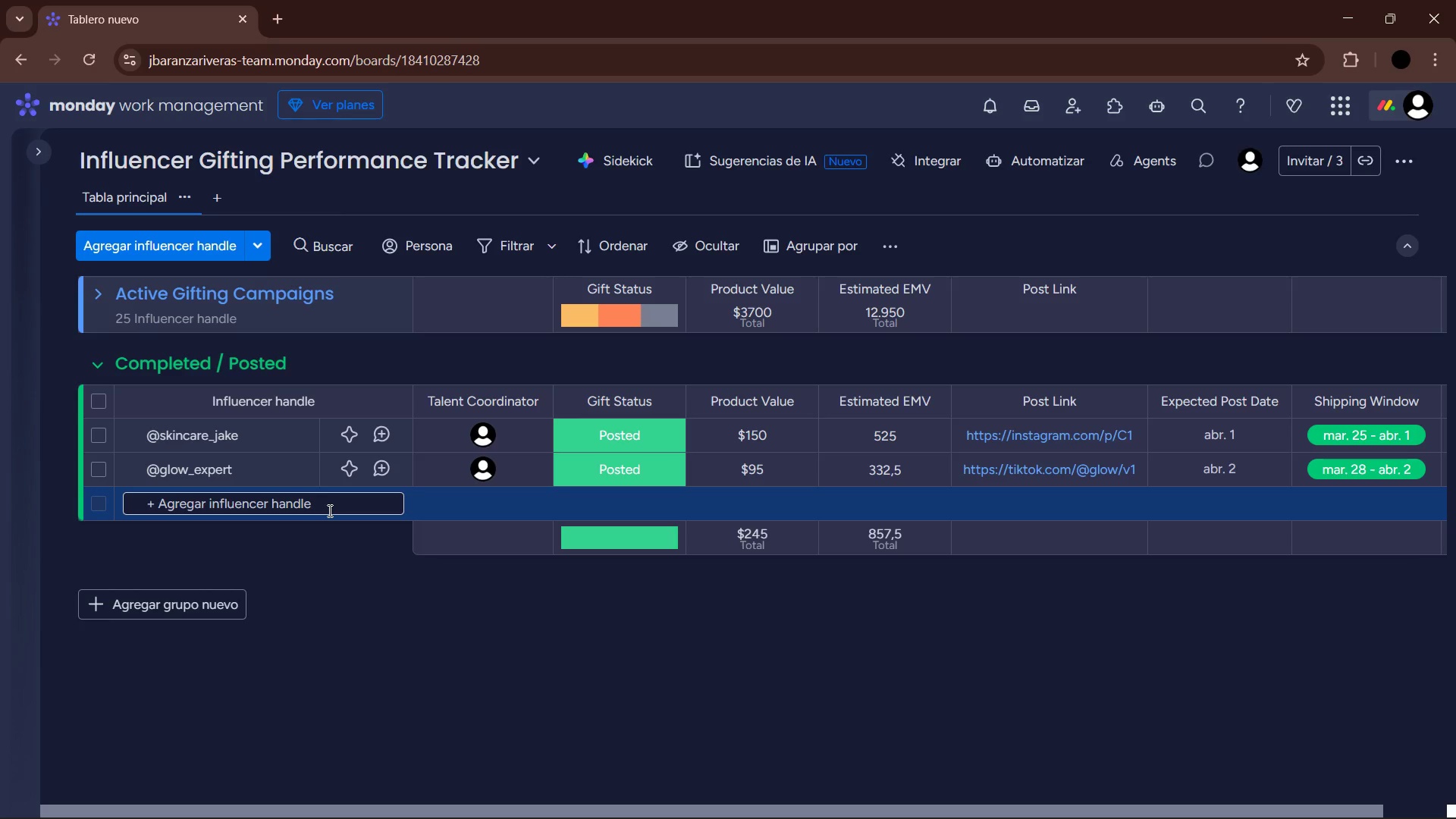 
key(Alt+Control+AltRight)
 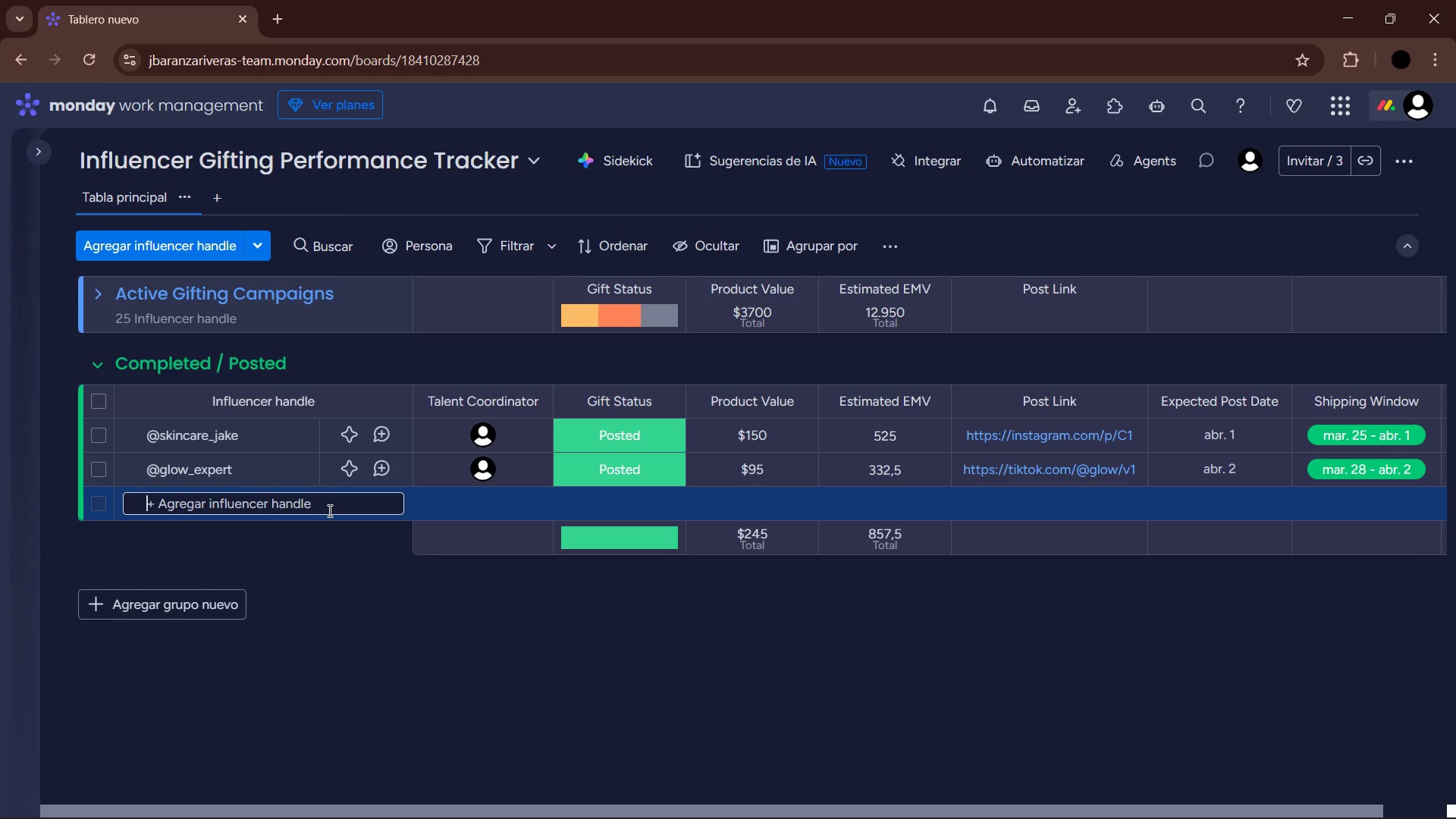 
key(Control+ControlLeft)
 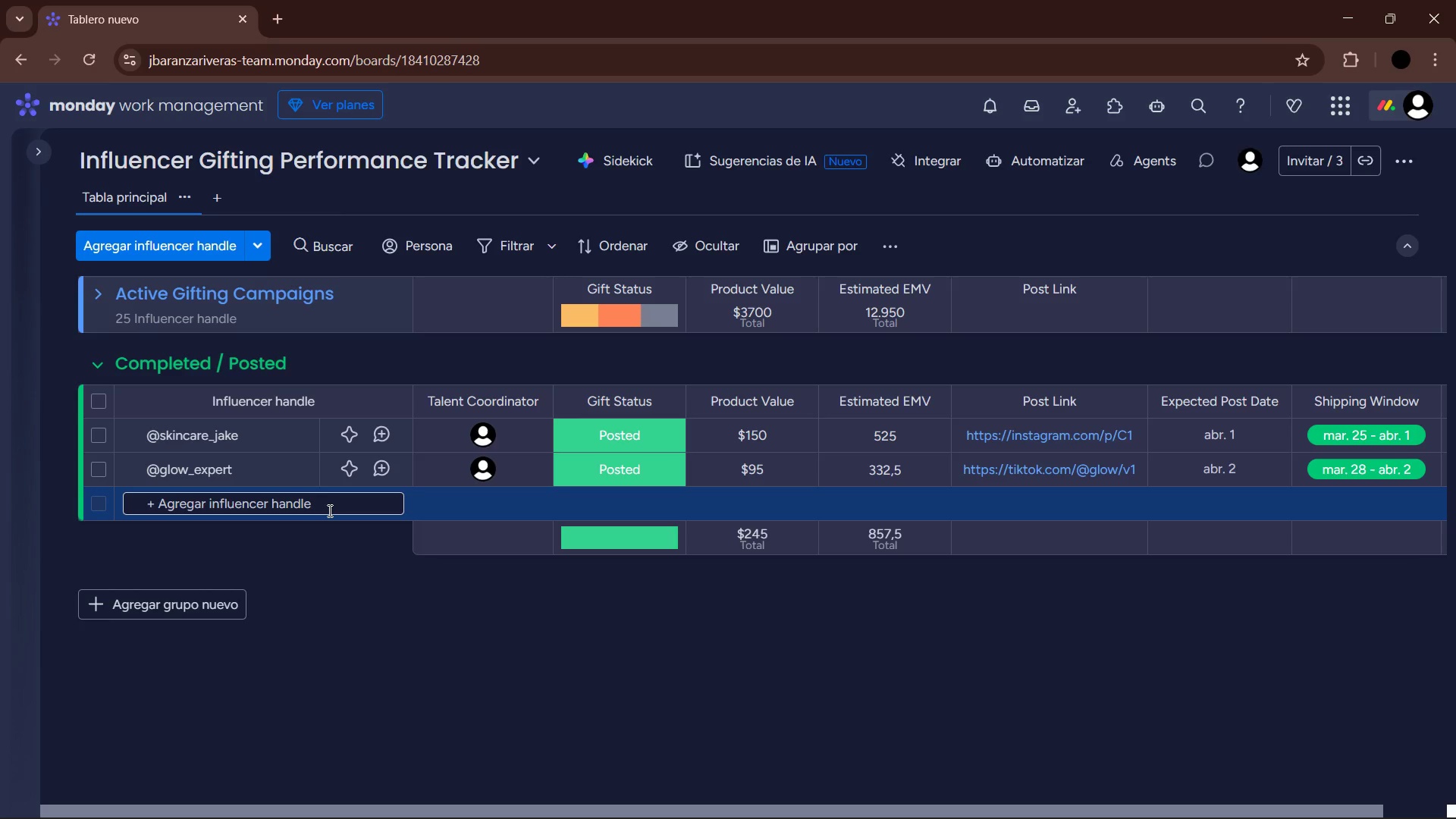 
key(Control+ControlLeft)
 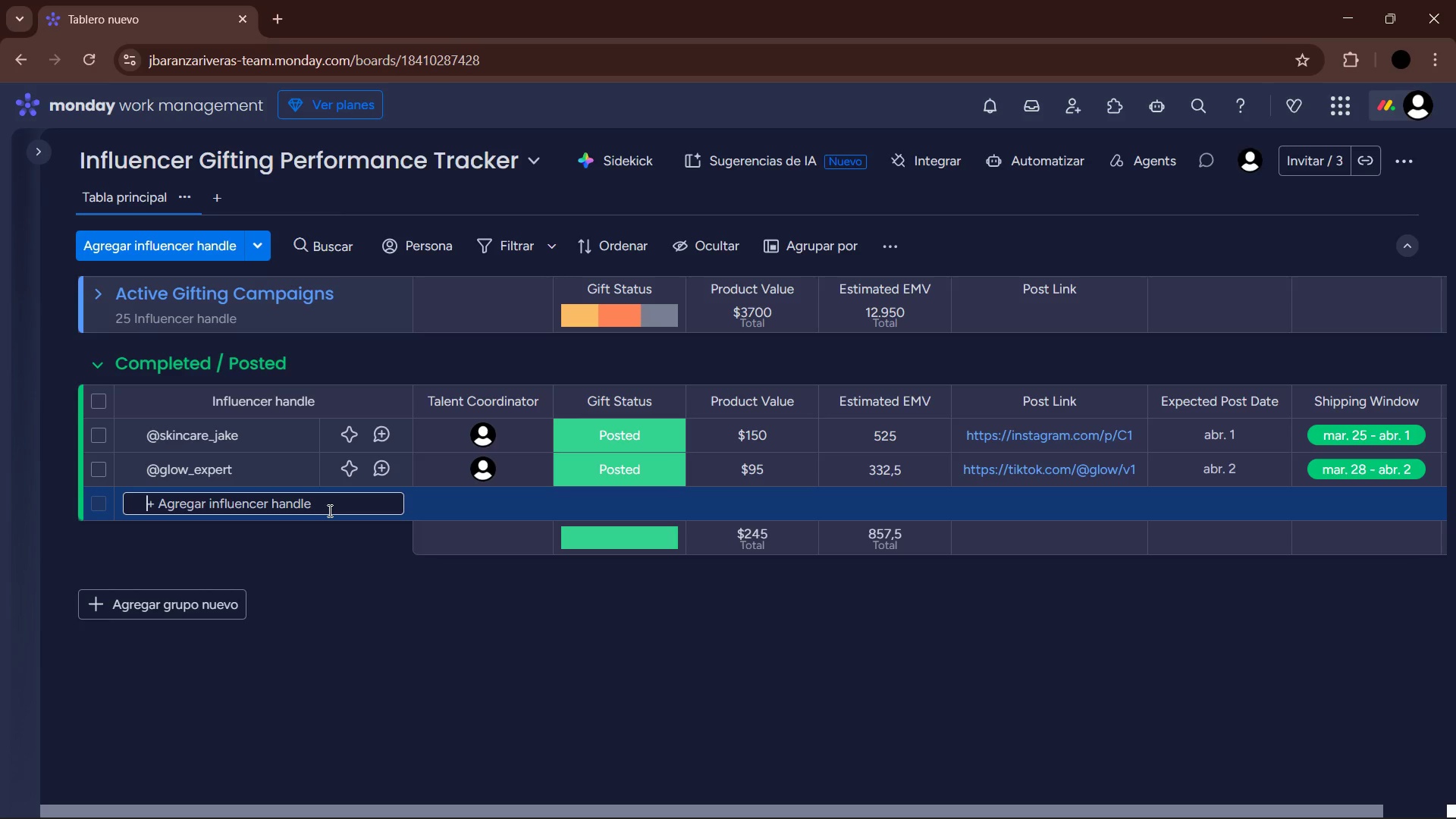 
key(Alt+Control+AltRight)
 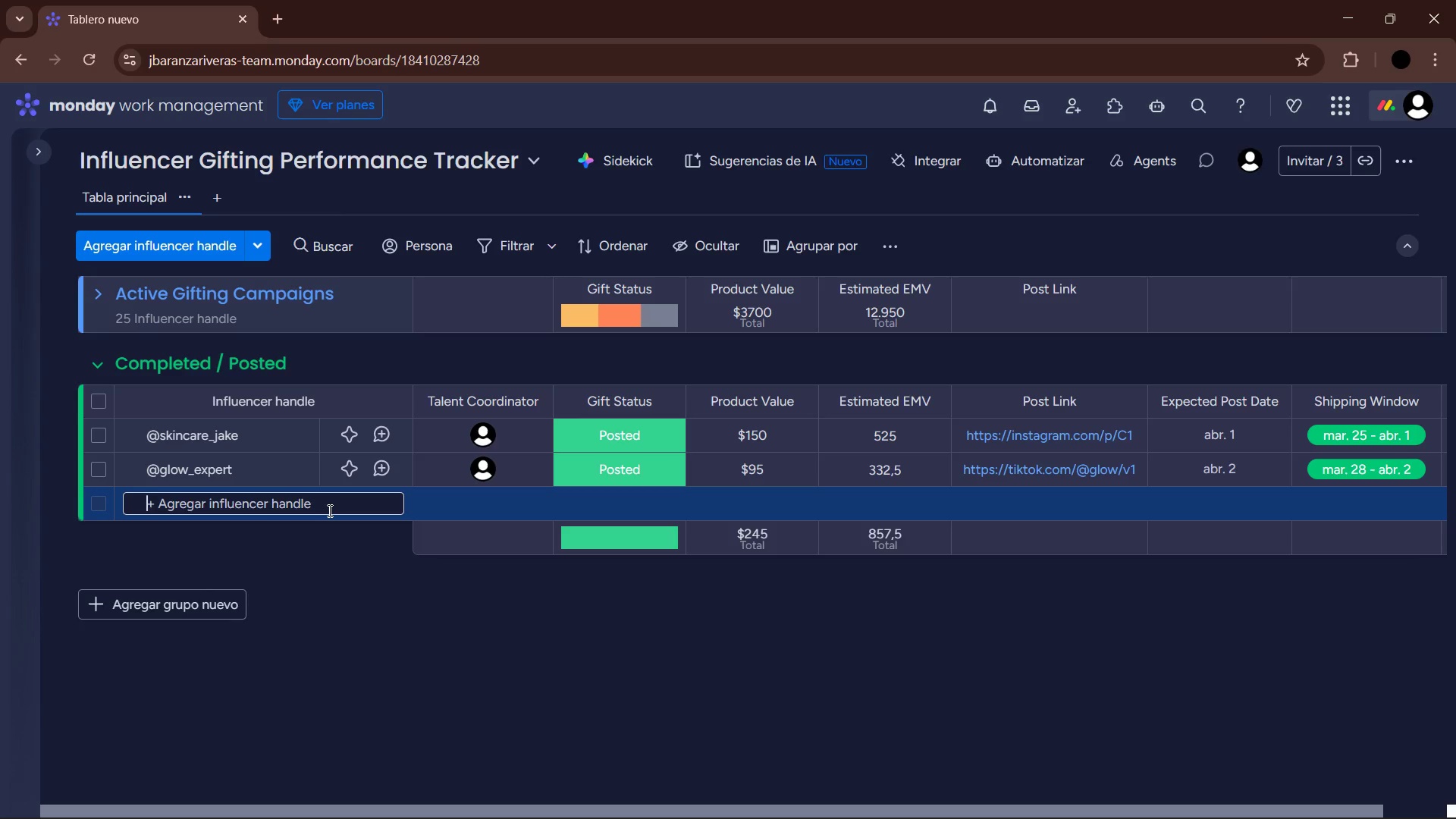 
key(Control+ControlLeft)
 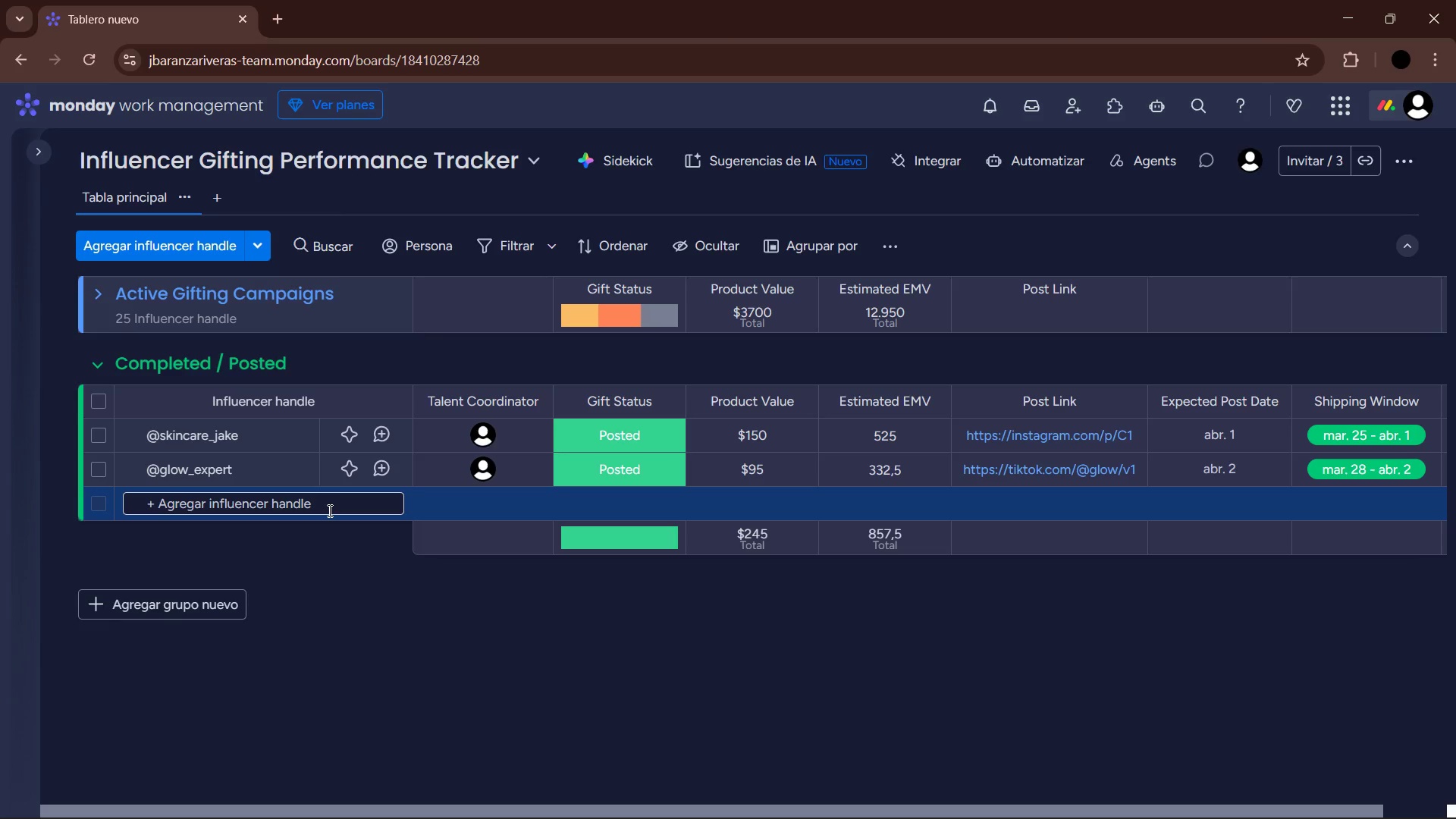 
key(Alt+Control+AltRight)
 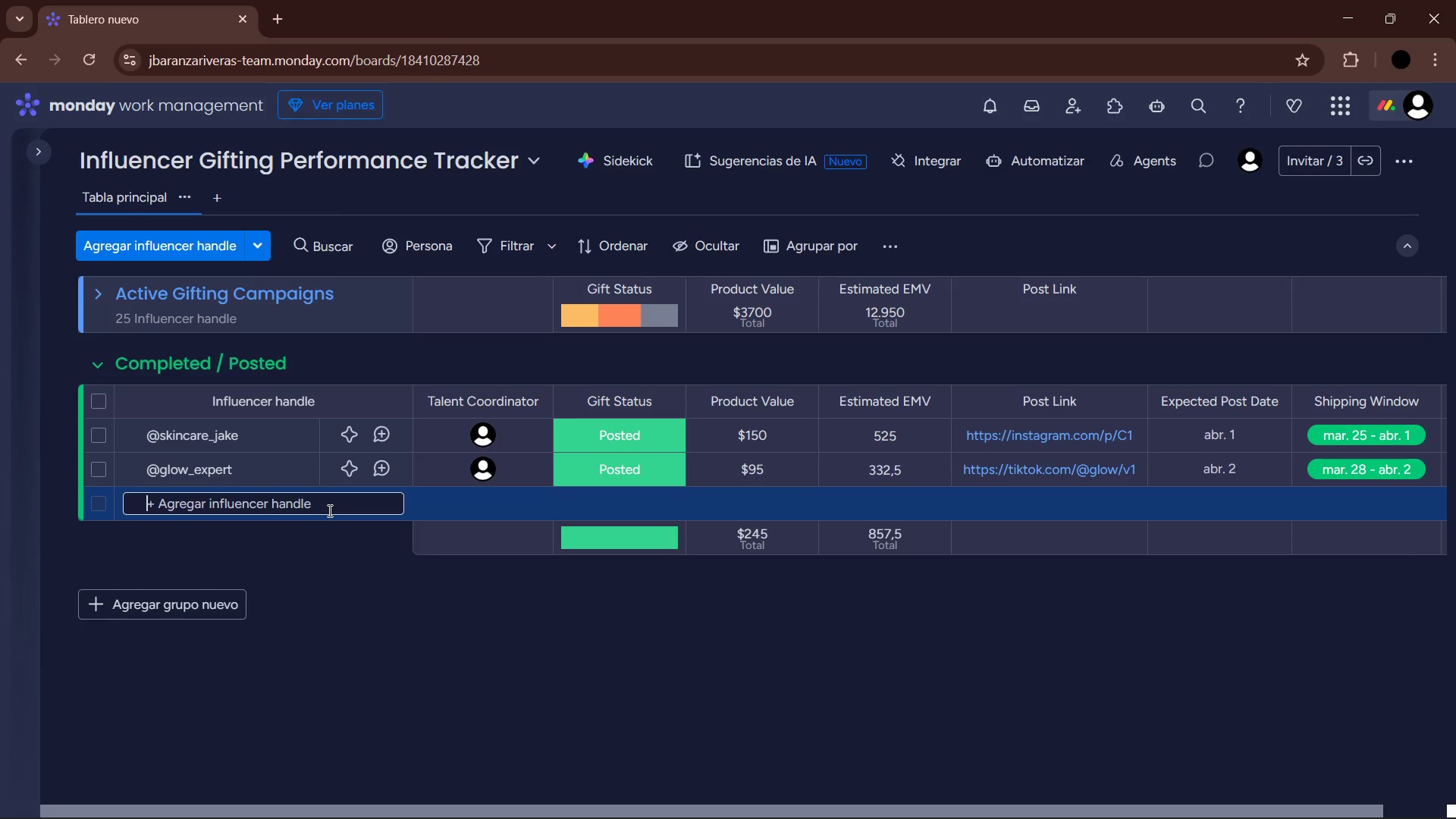 
key(Alt+Control+AltRight)
 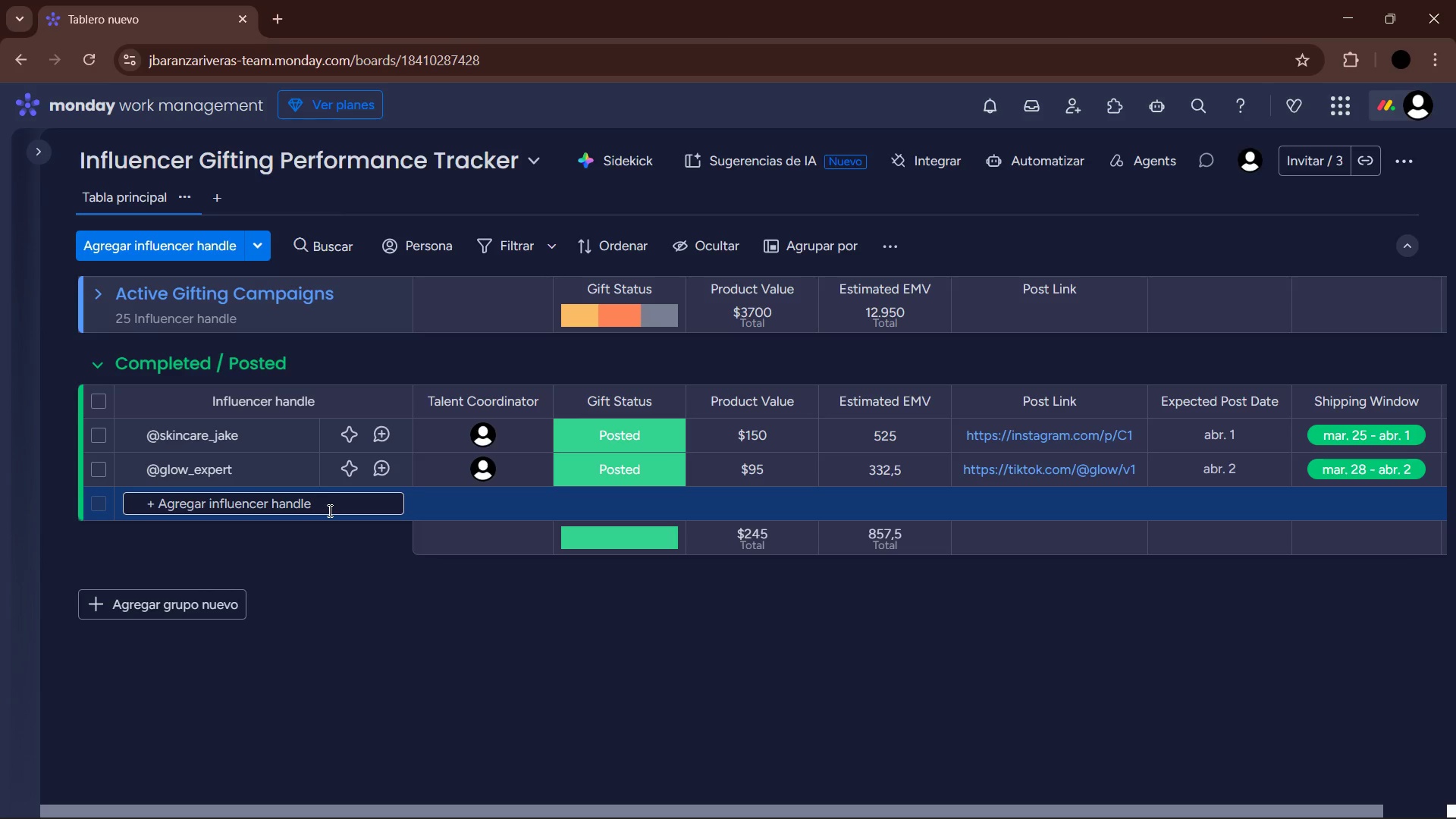 
key(Control+ControlLeft)
 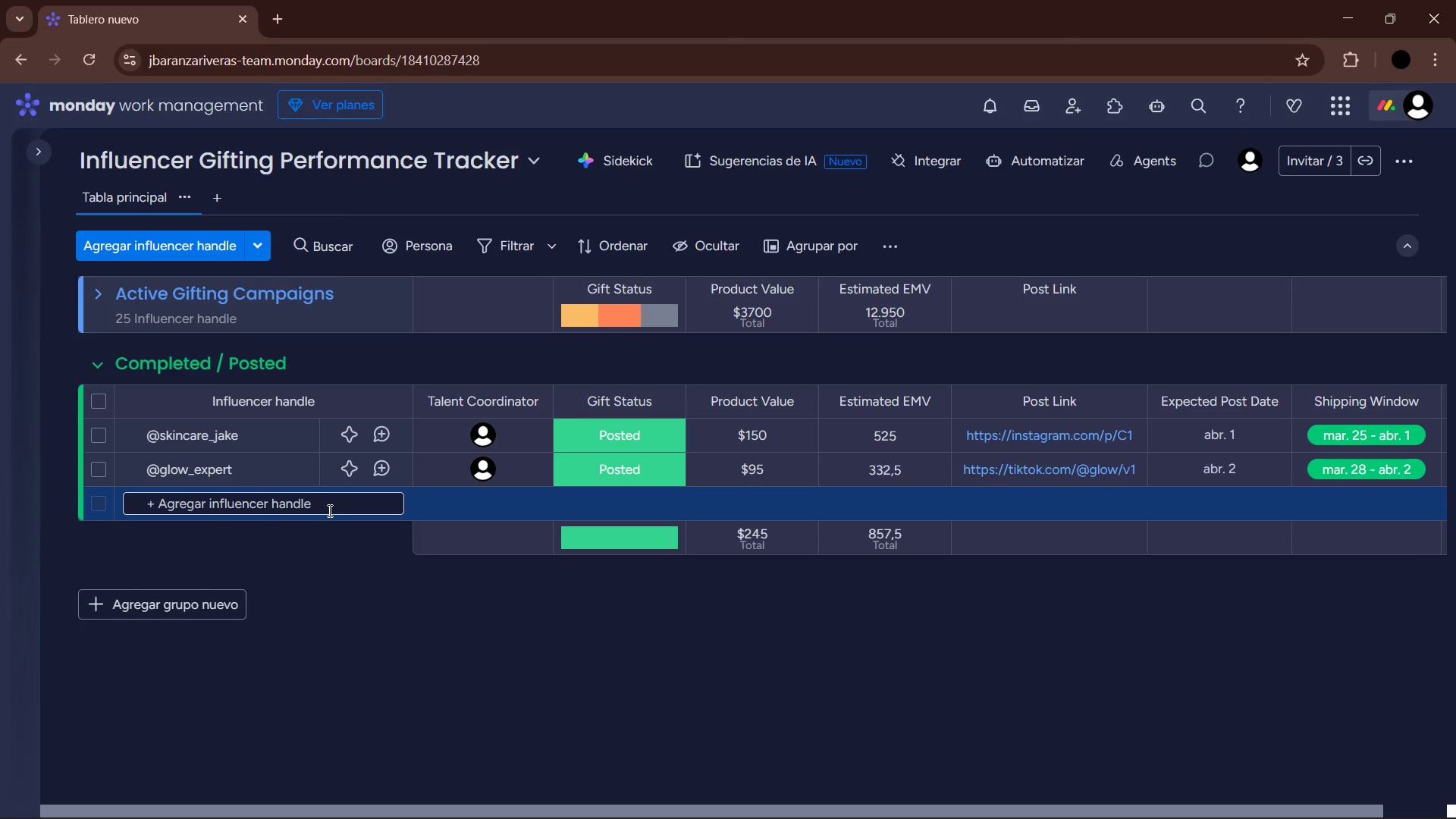 
key(Alt+Control+Q)
 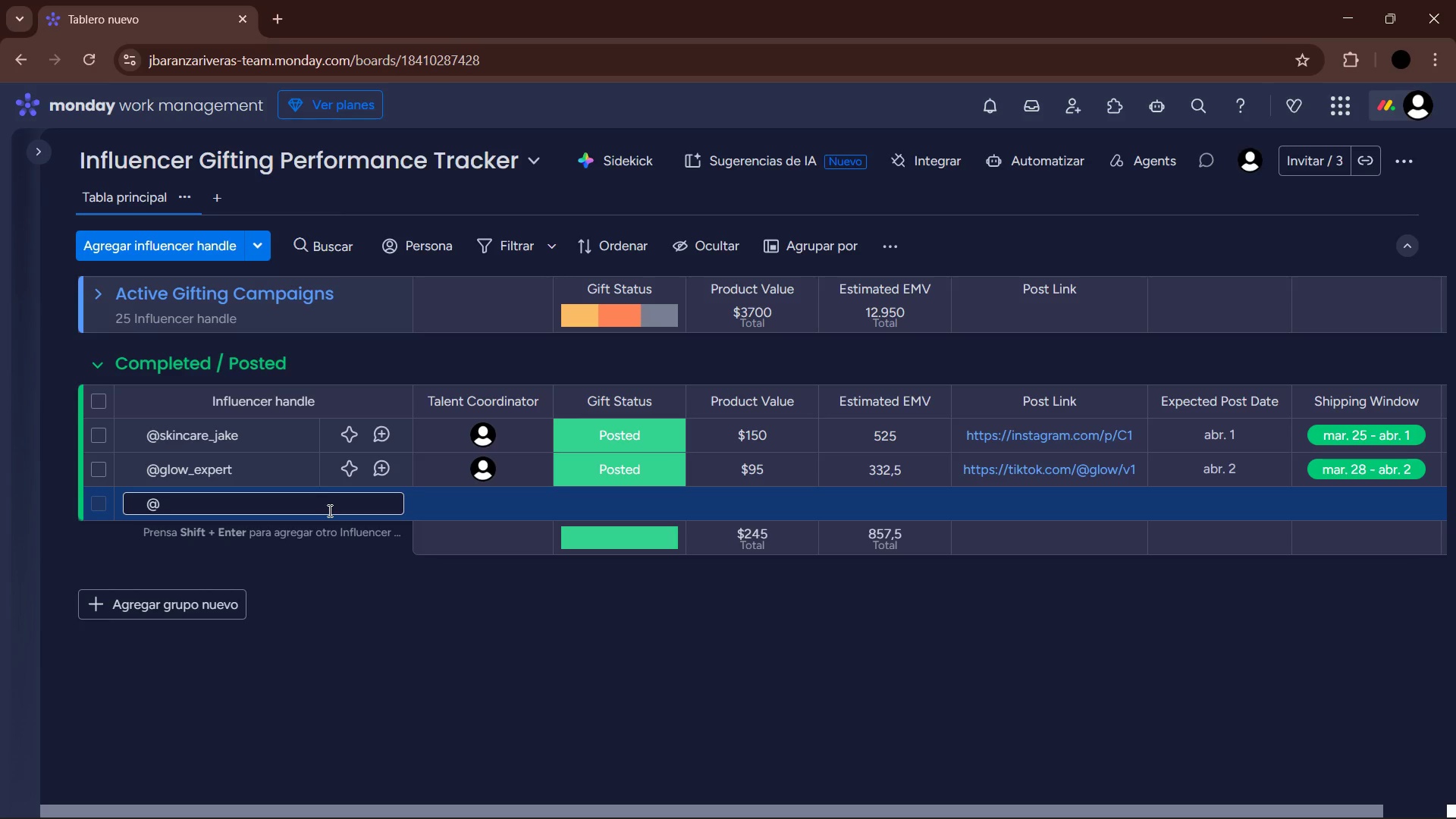 
wait(6.84)
 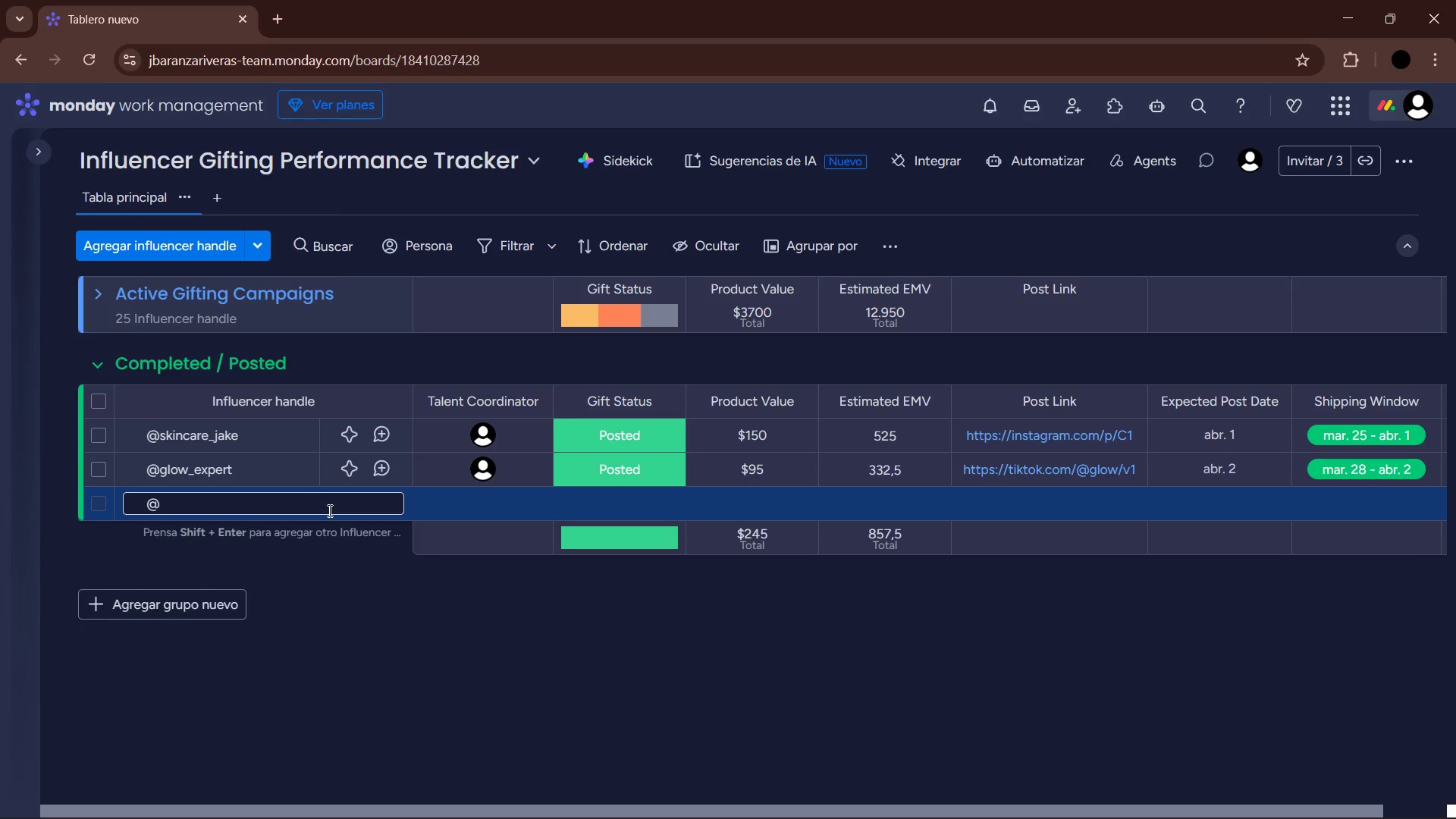 
type(beauty_logic)
 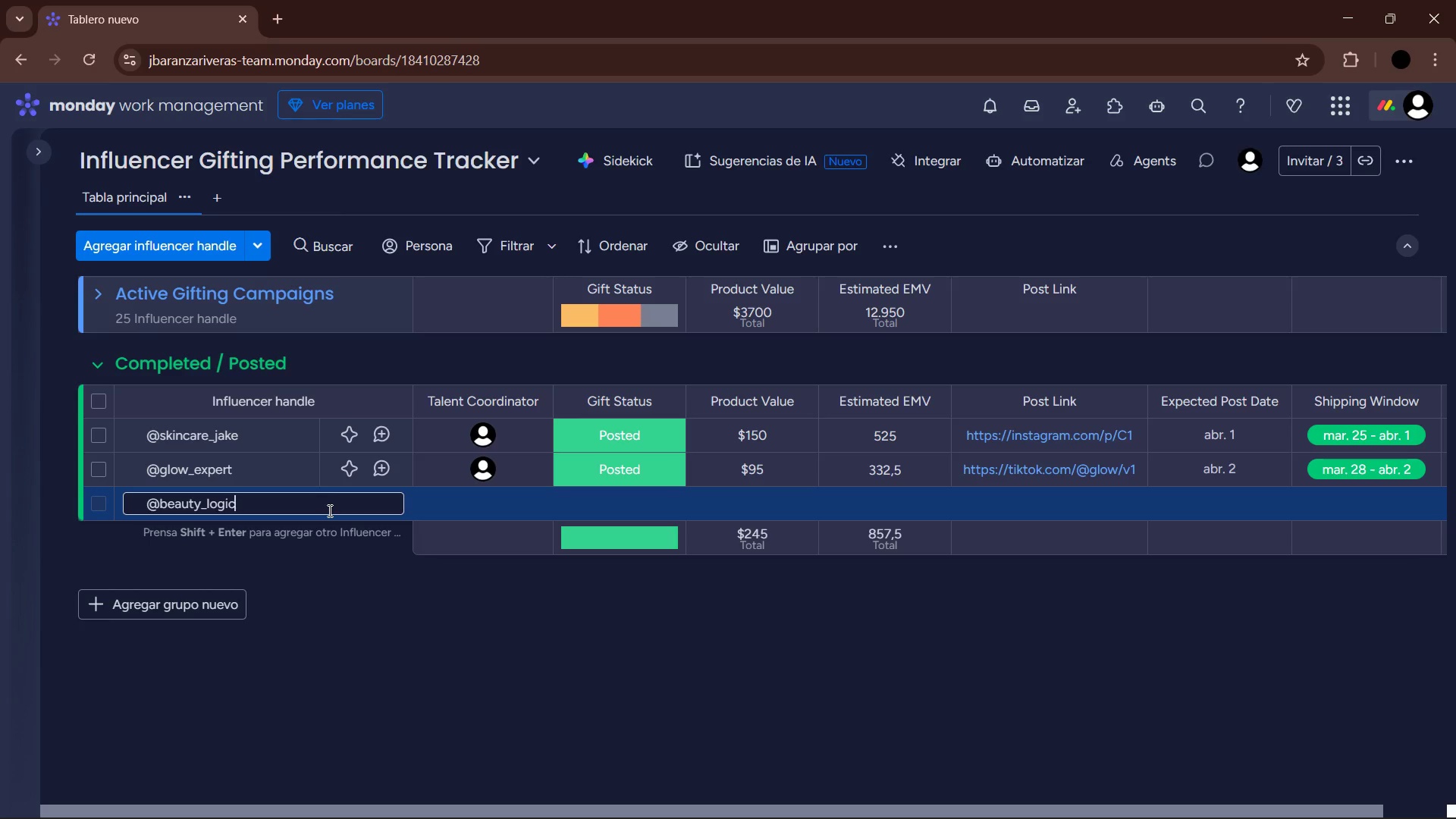 
key(Enter)
 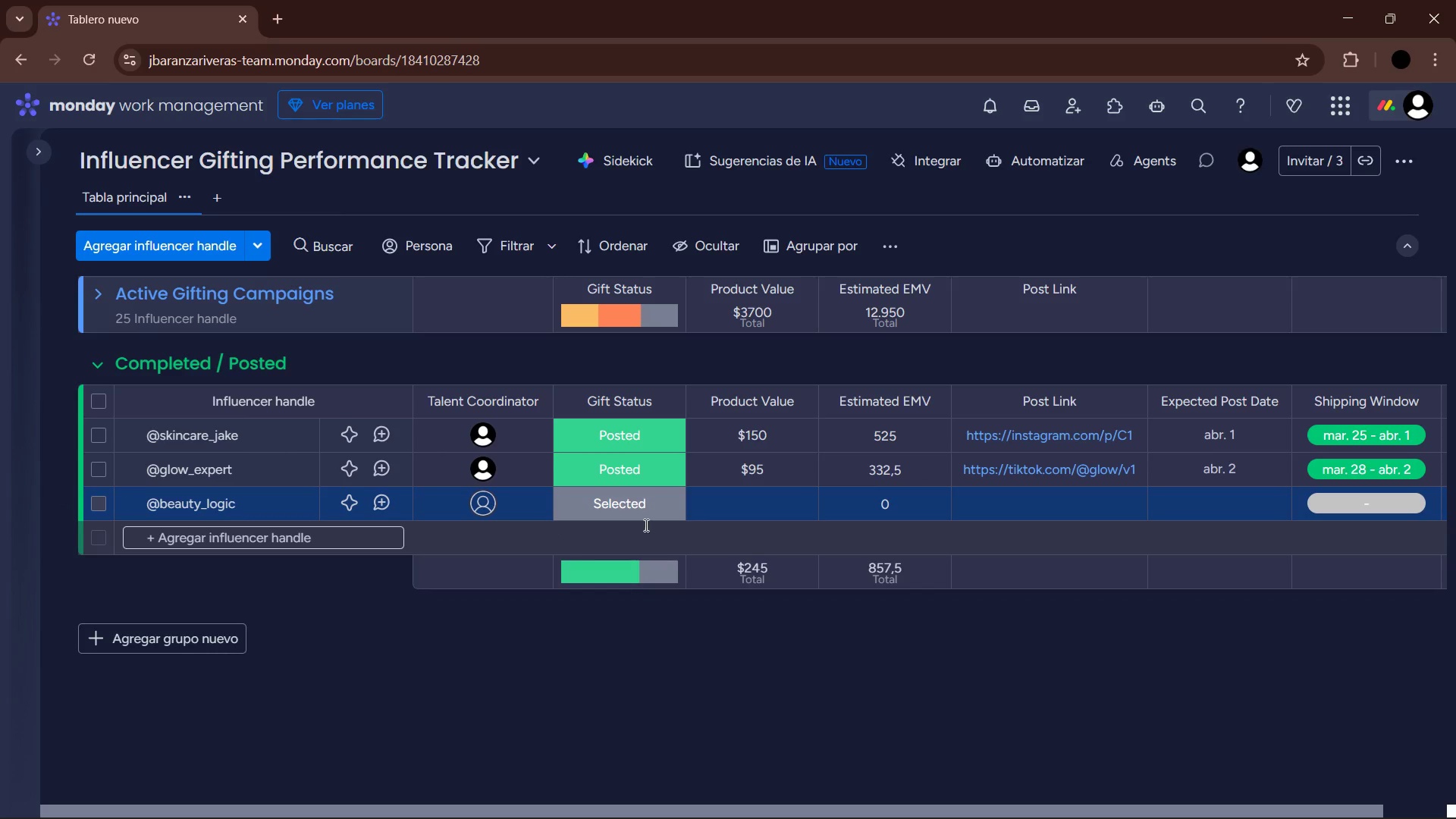 
left_click([642, 513])
 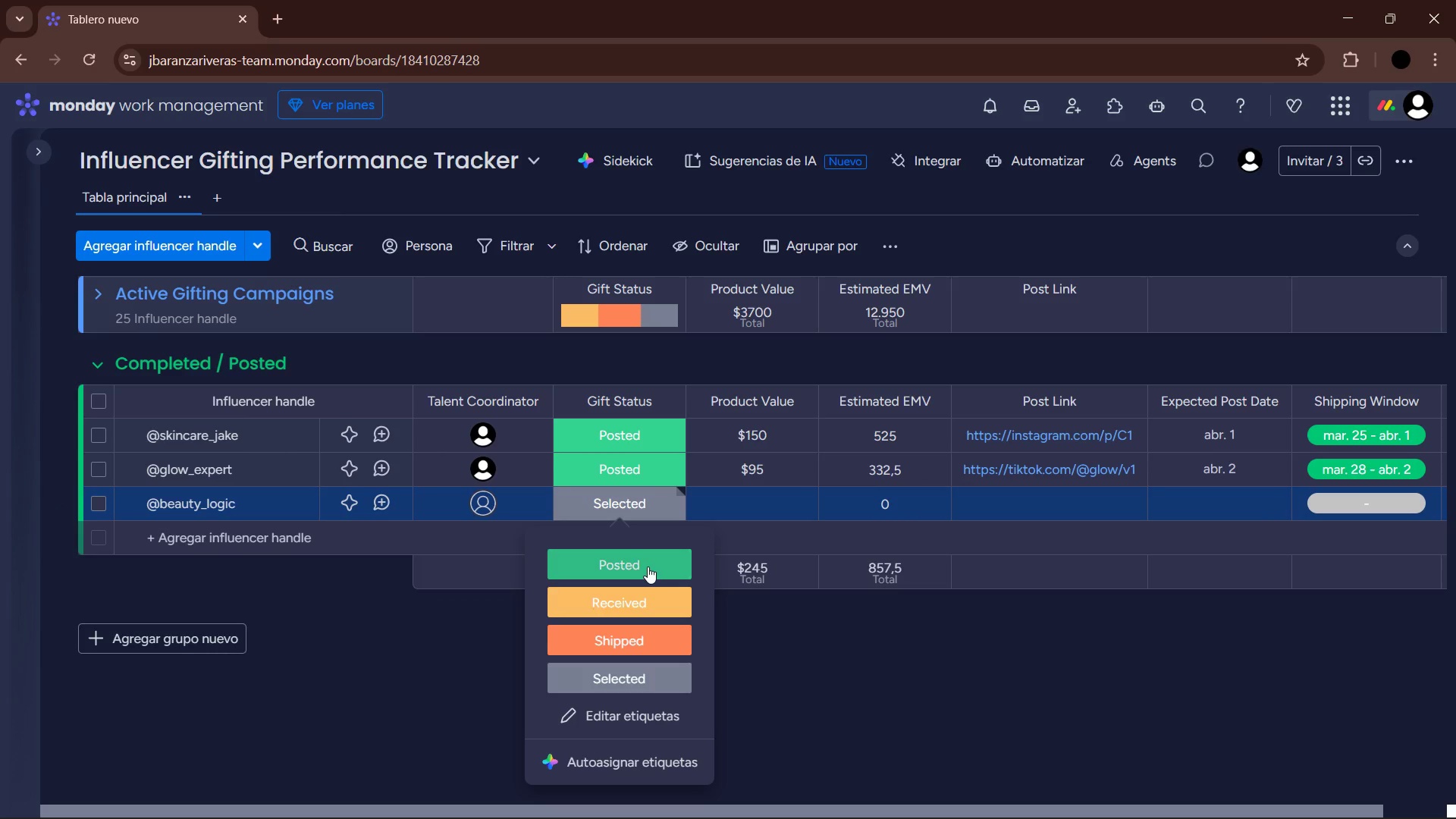 
left_click_drag(start_coordinate=[647, 566], to_coordinate=[643, 563])
 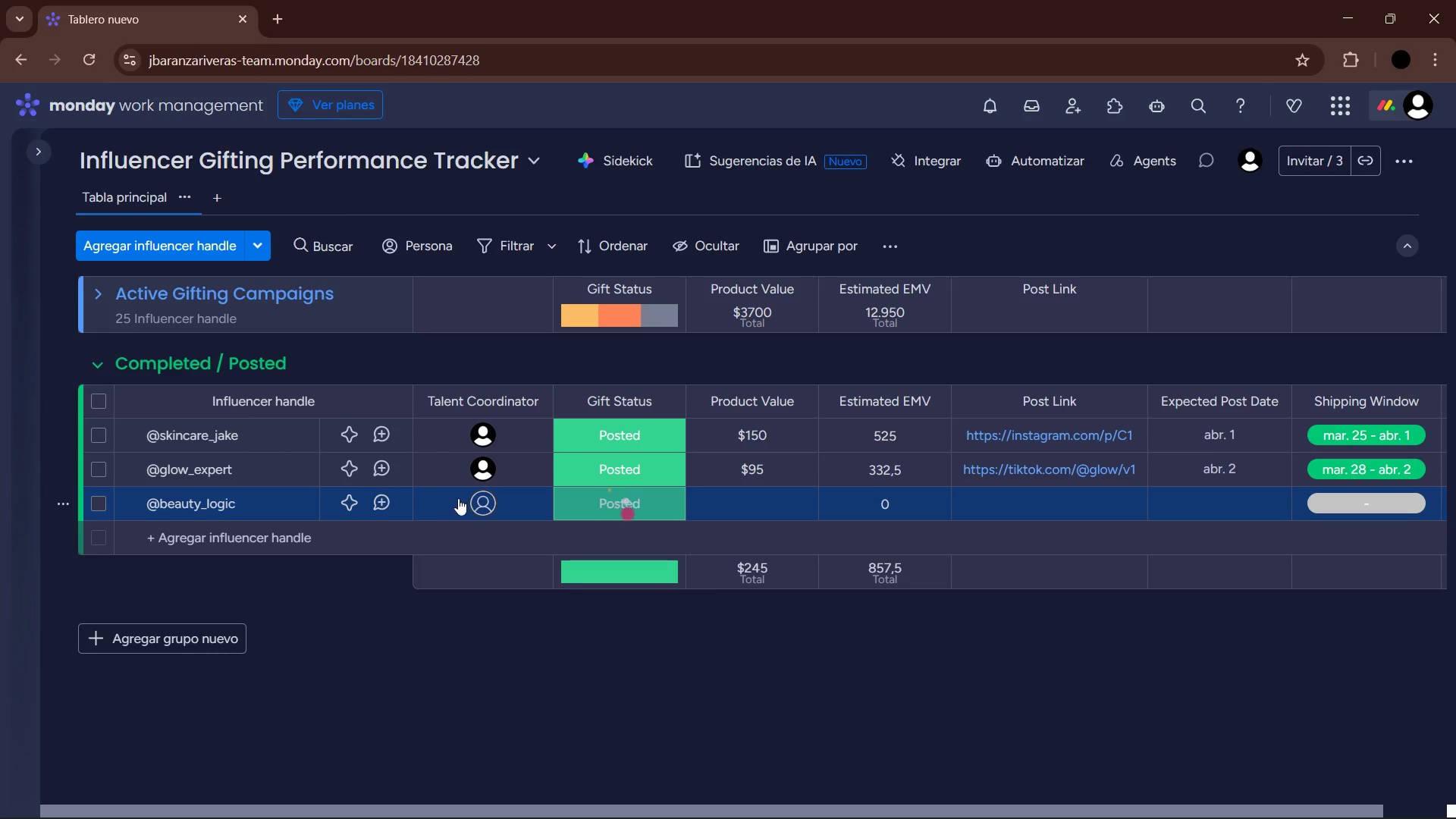 
left_click([476, 497])
 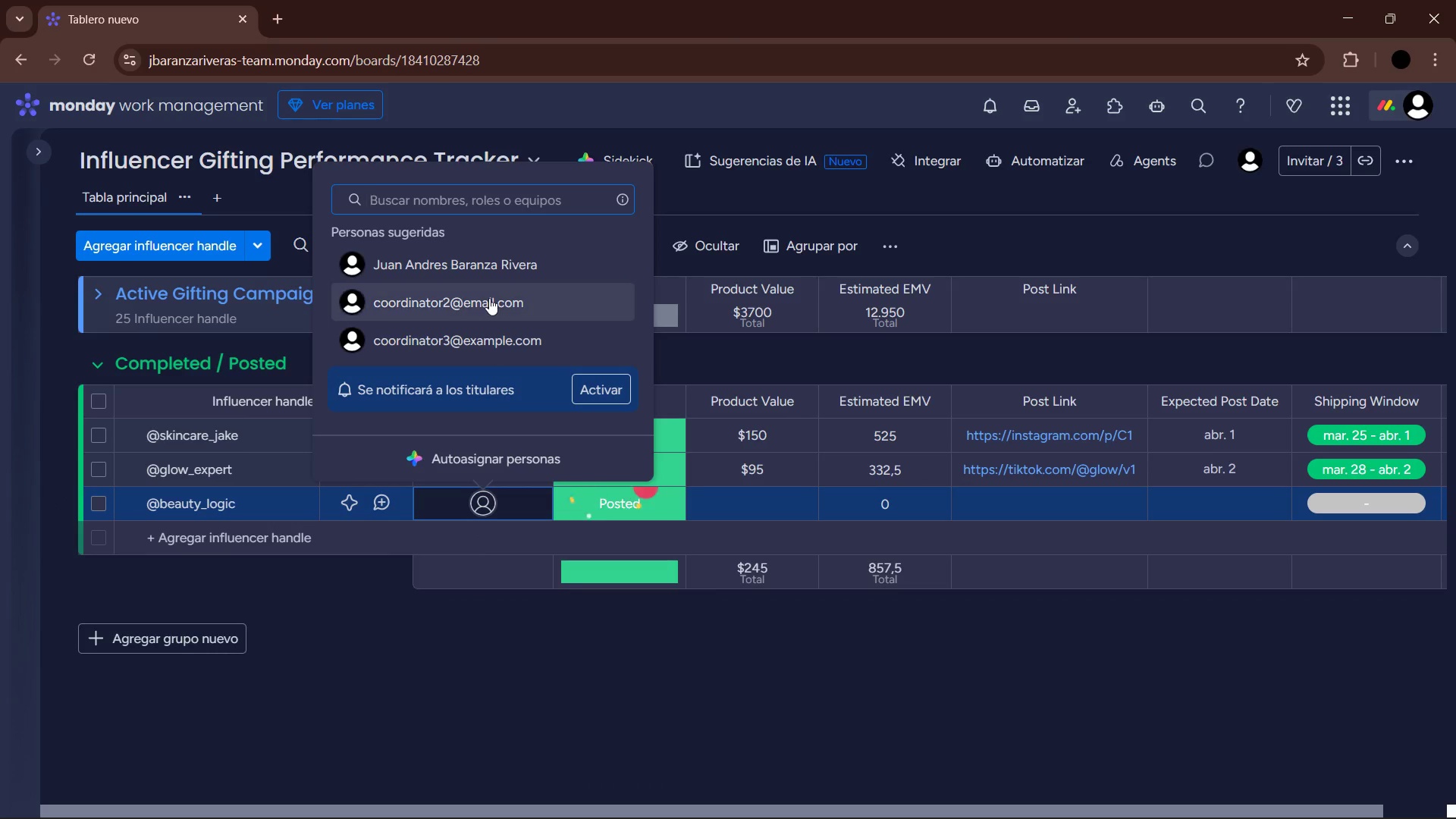 
left_click([480, 327])
 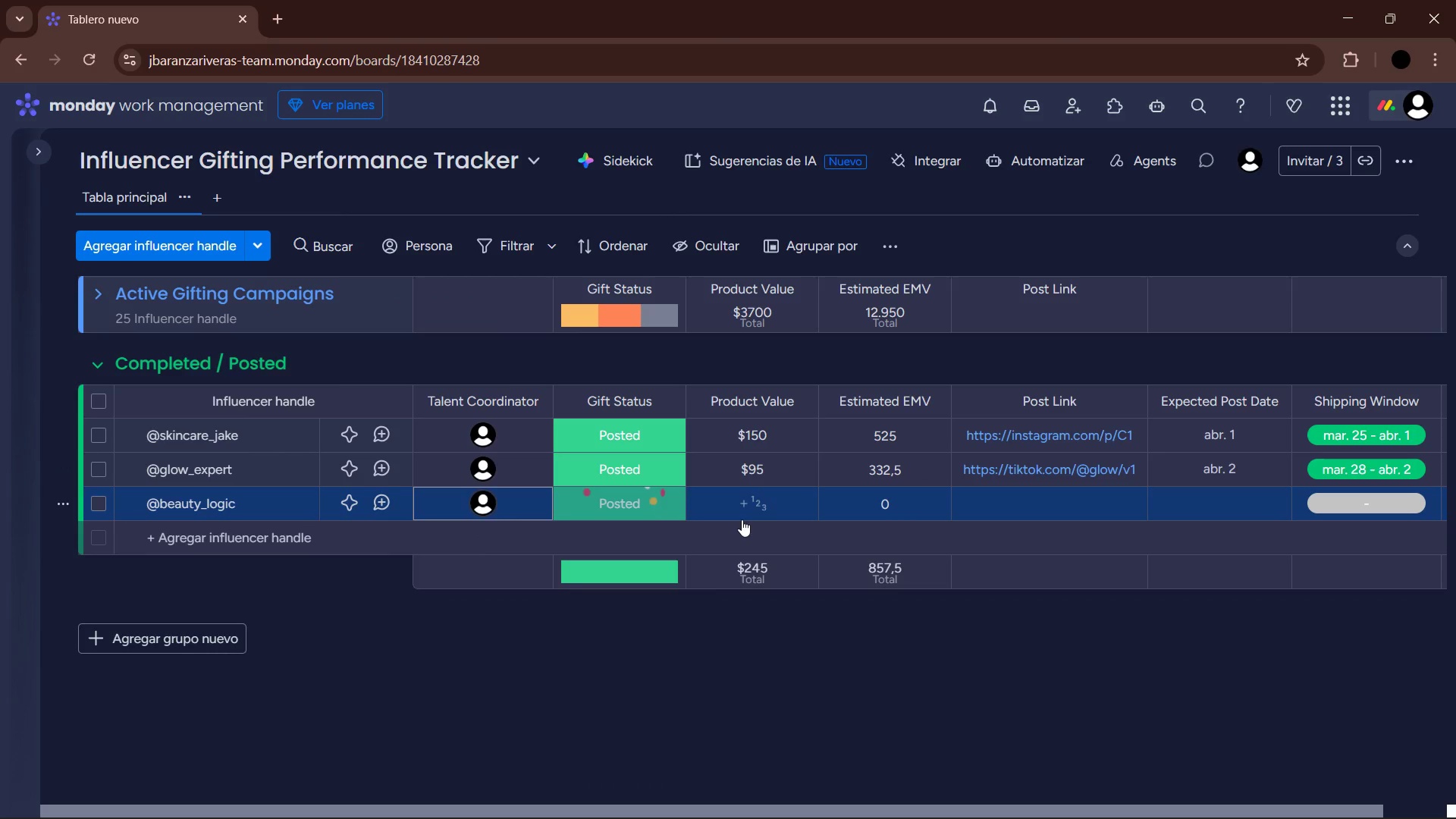 
left_click([739, 500])
 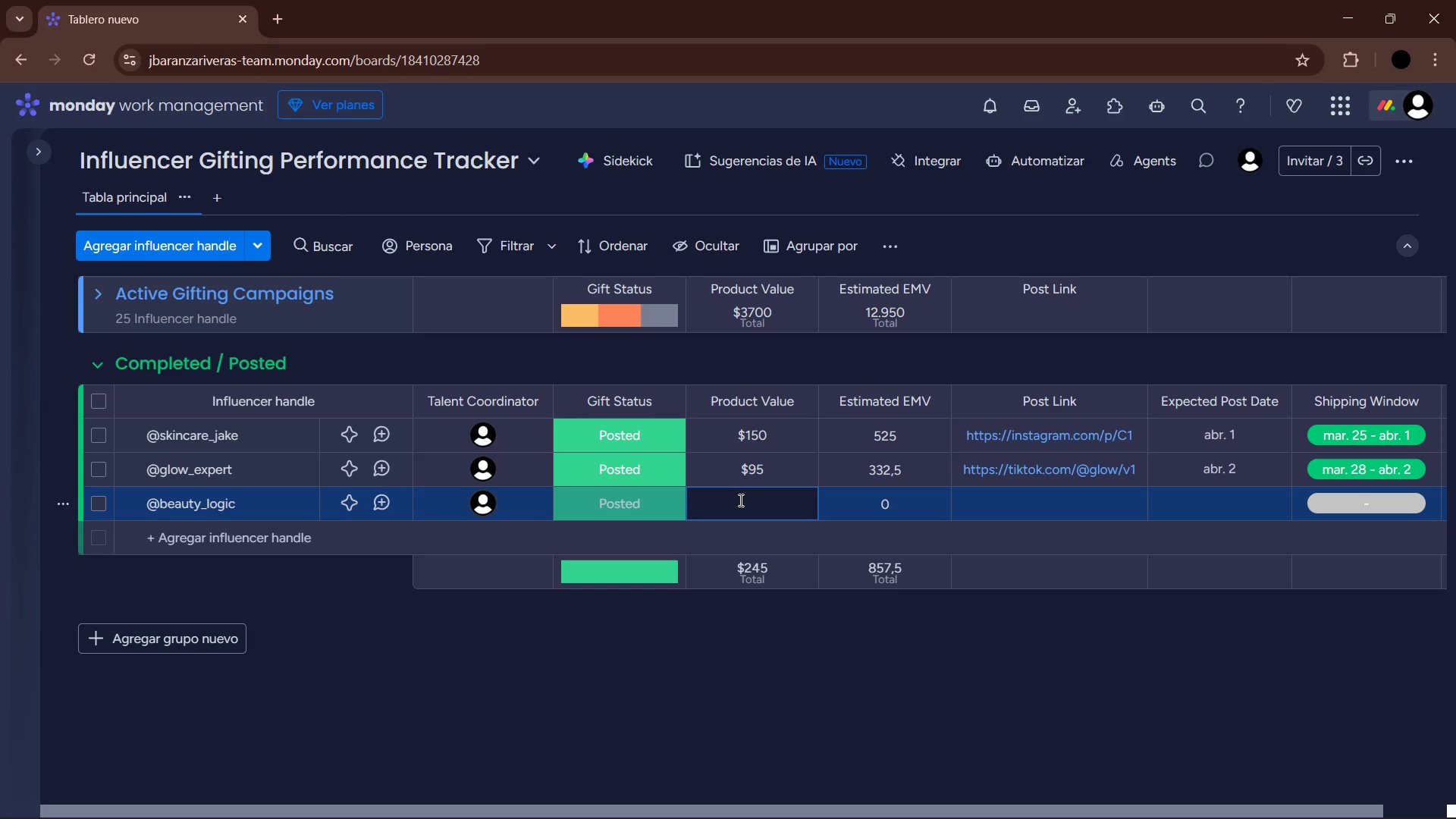 
key(Numpad2)
 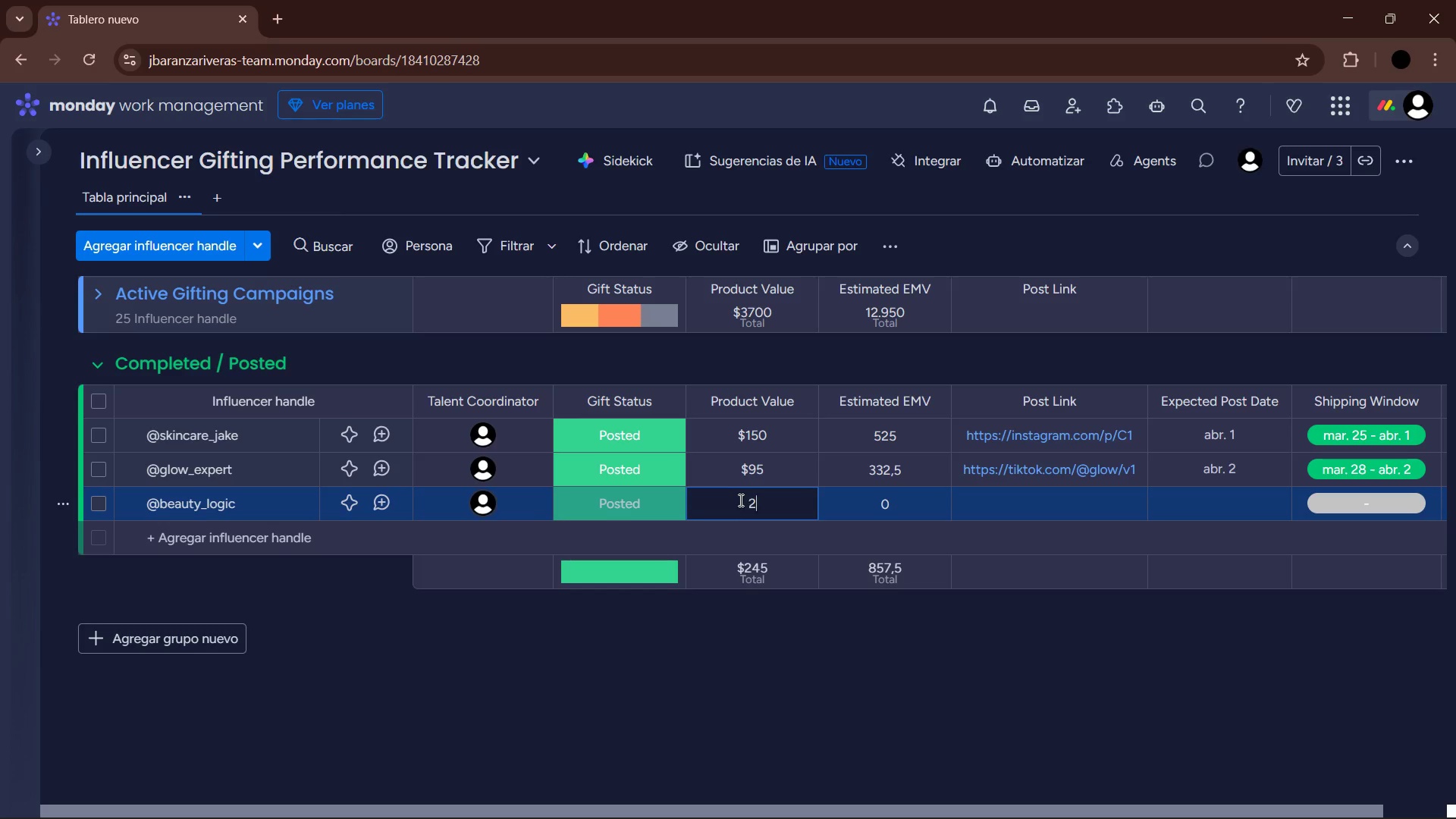 
key(Numpad1)
 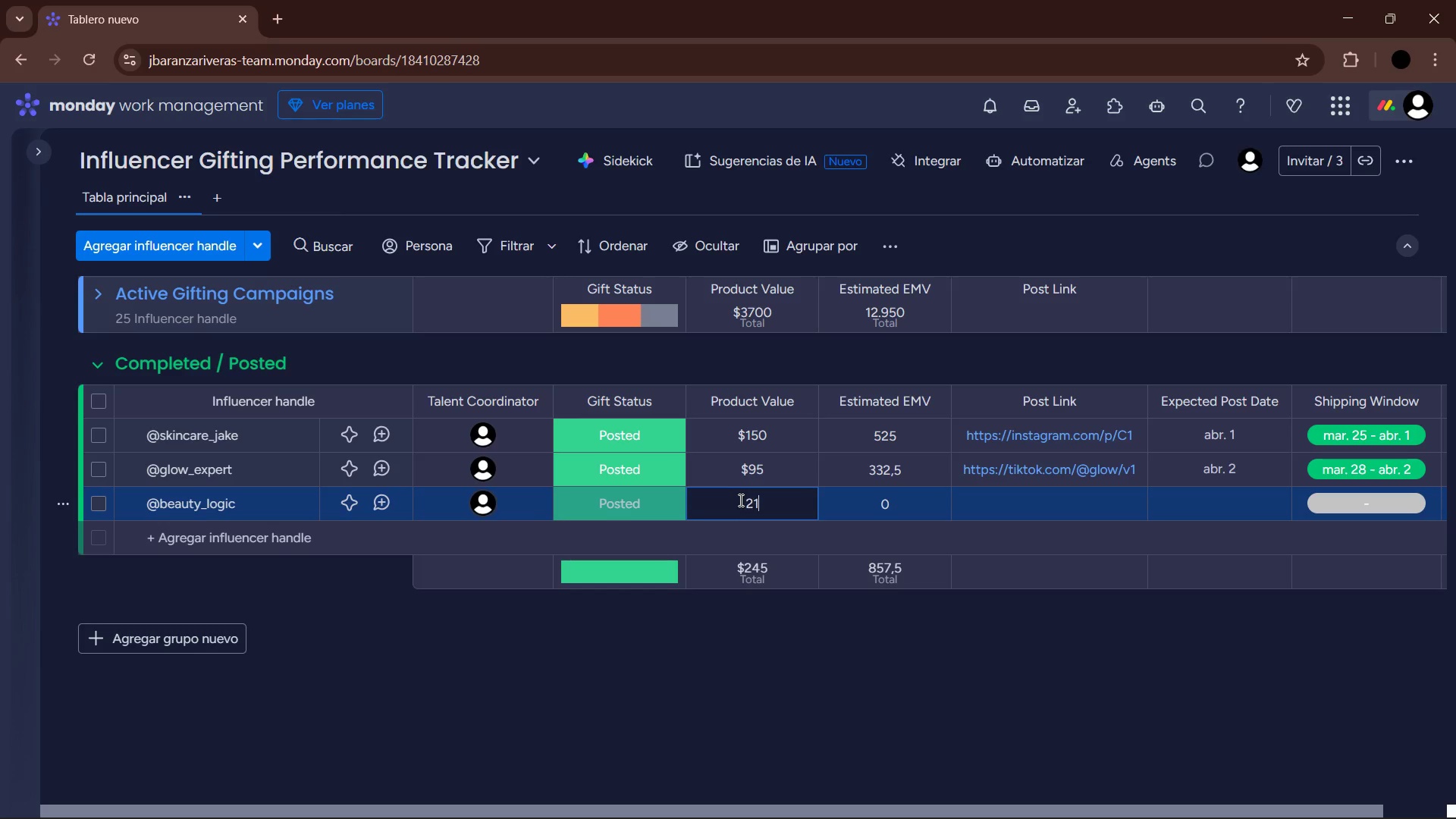 
key(Numpad0)
 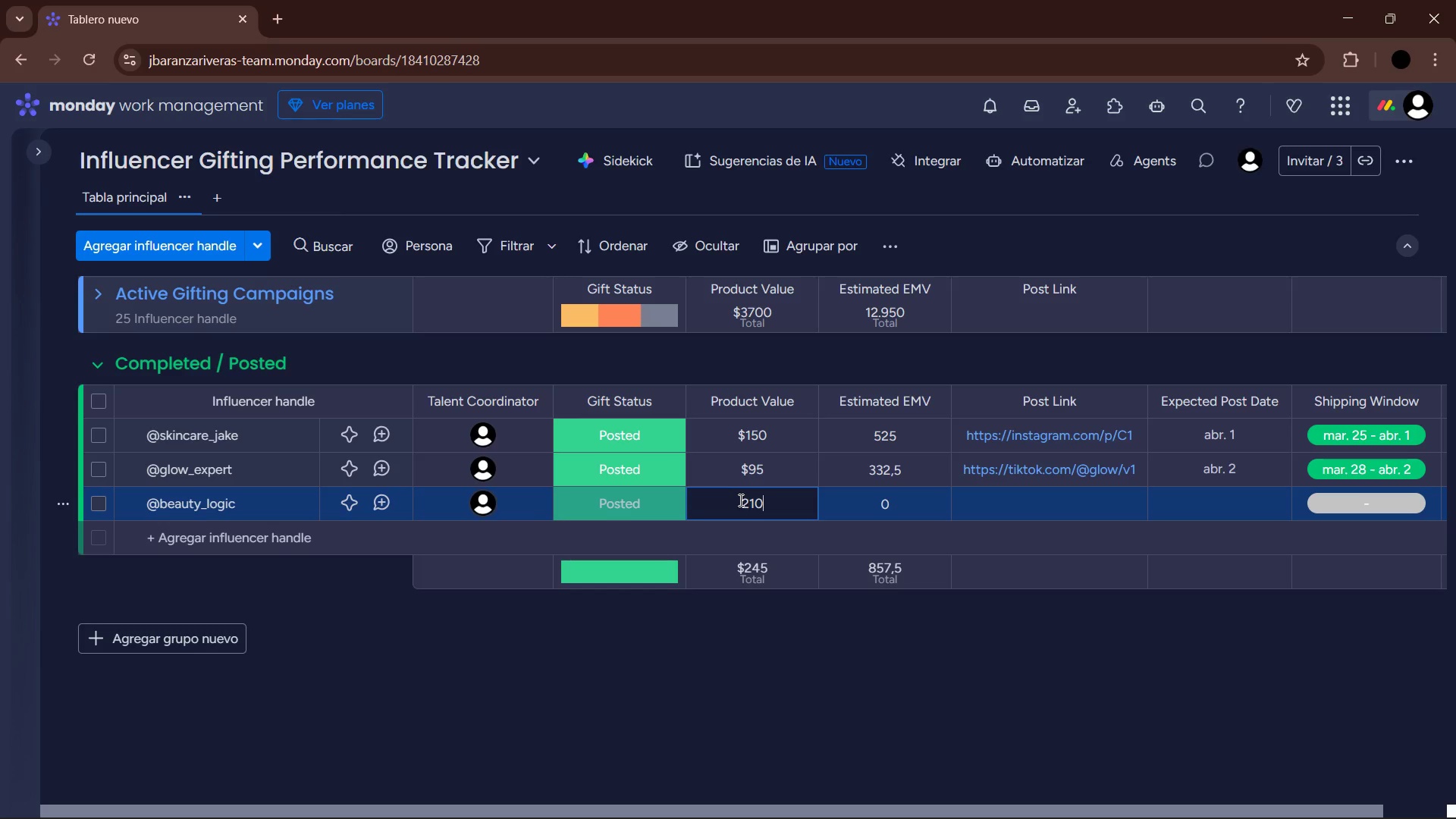 
key(Enter)
 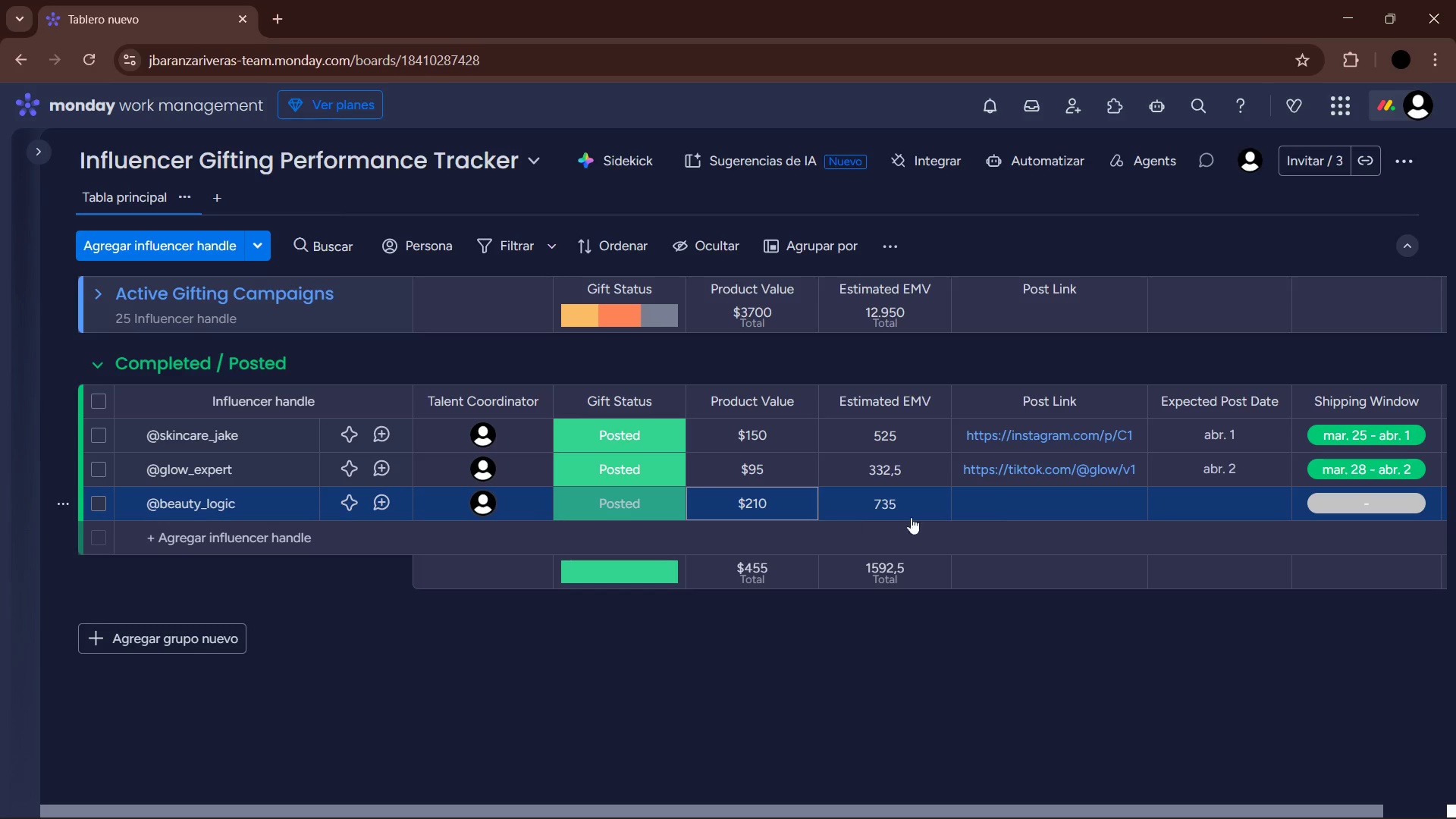 
left_click([1046, 498])
 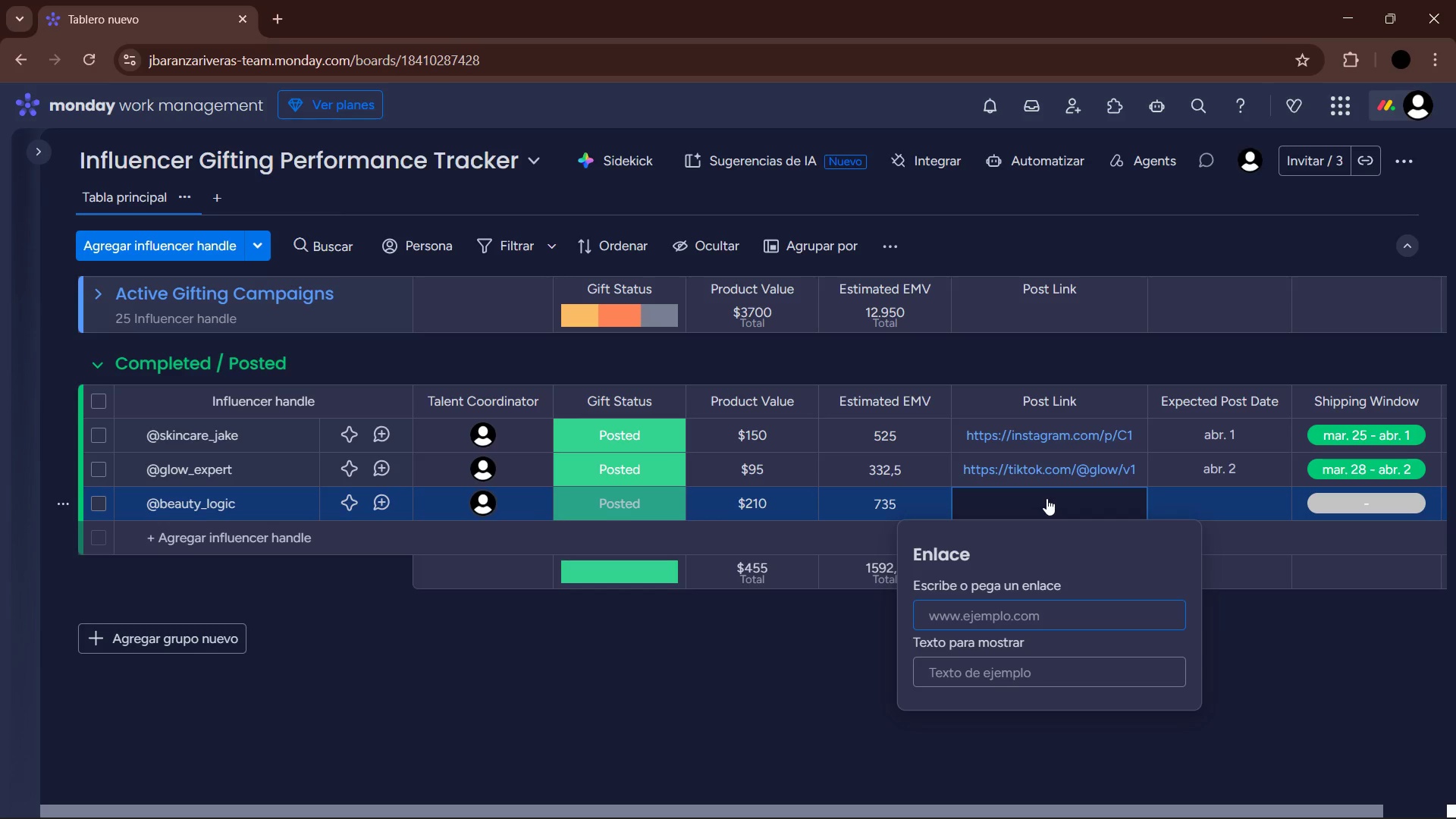 
type(instagram.v)
key(Backspace)
type(com&p&c)
key(Backspace)
type(C2)
 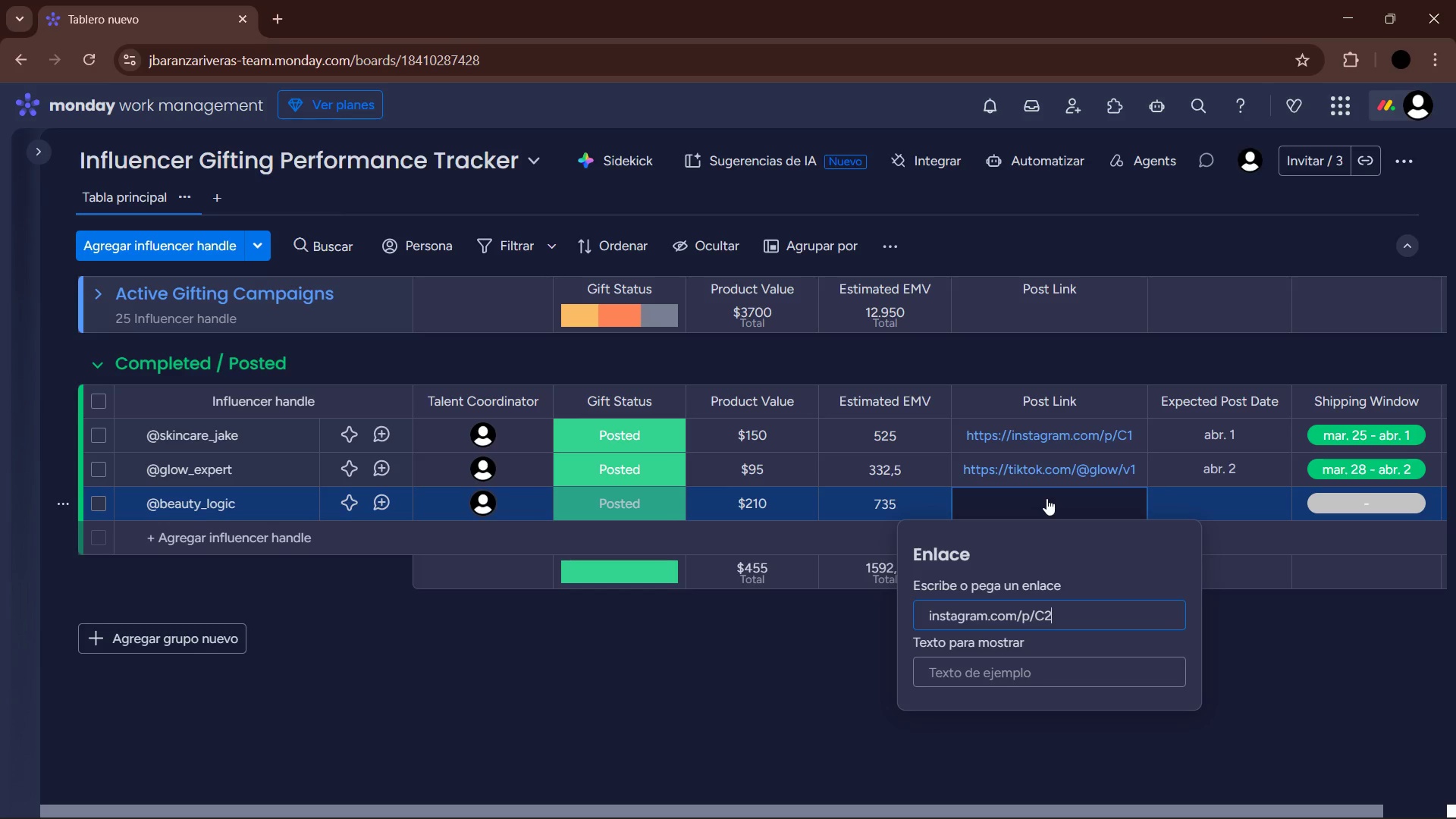 
key(Enter)
 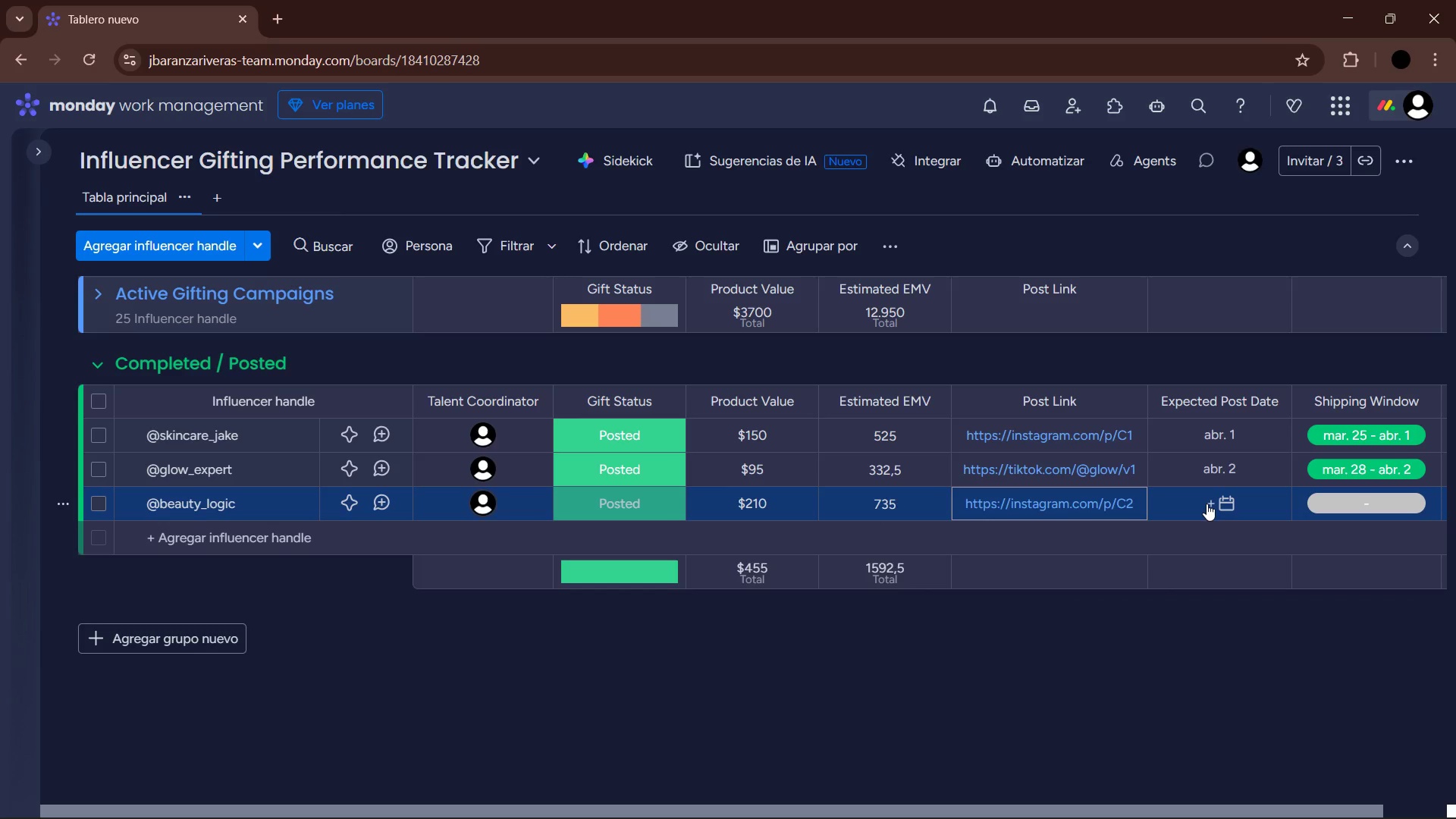 
left_click([1207, 504])
 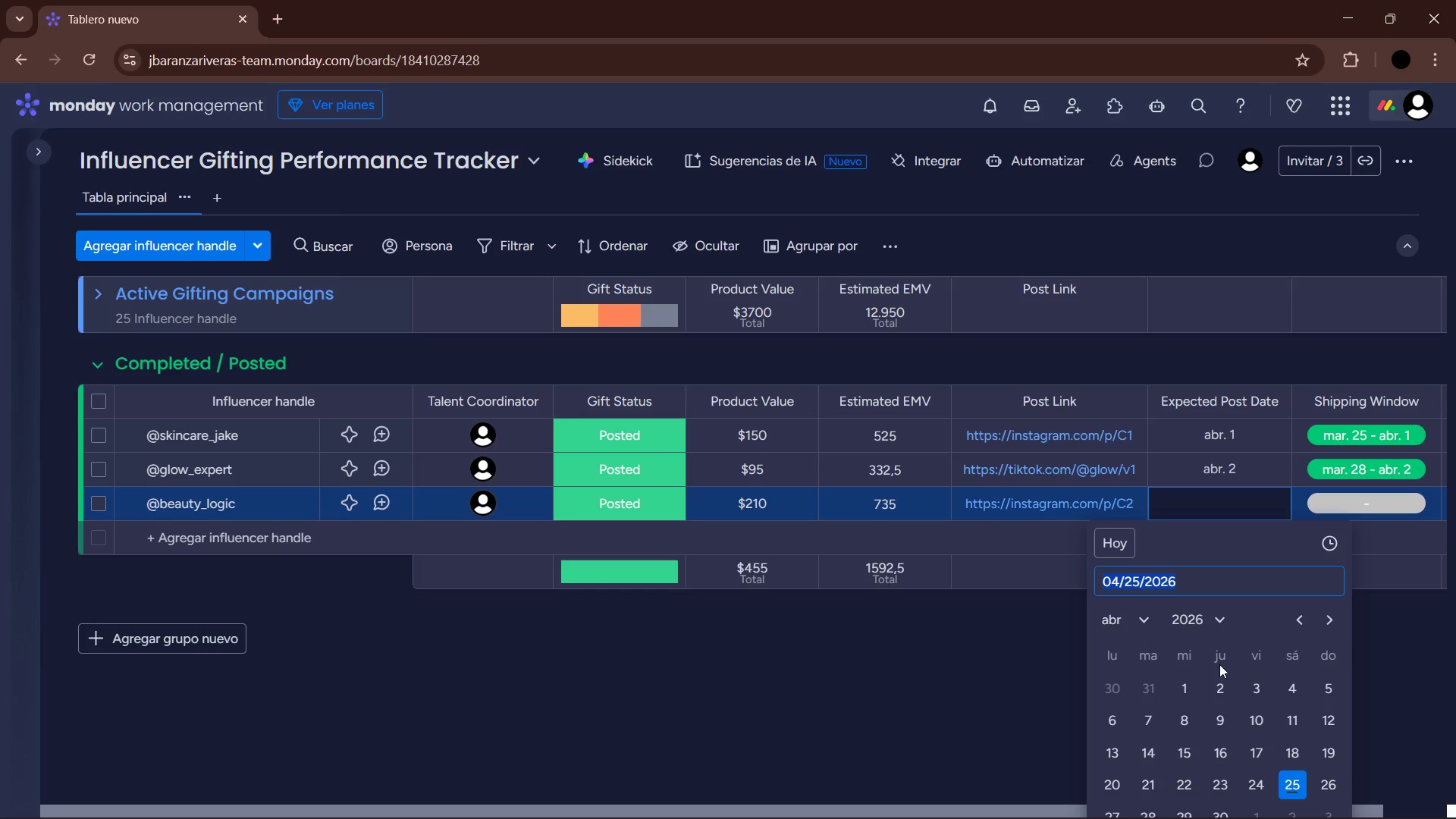 
wait(6.39)
 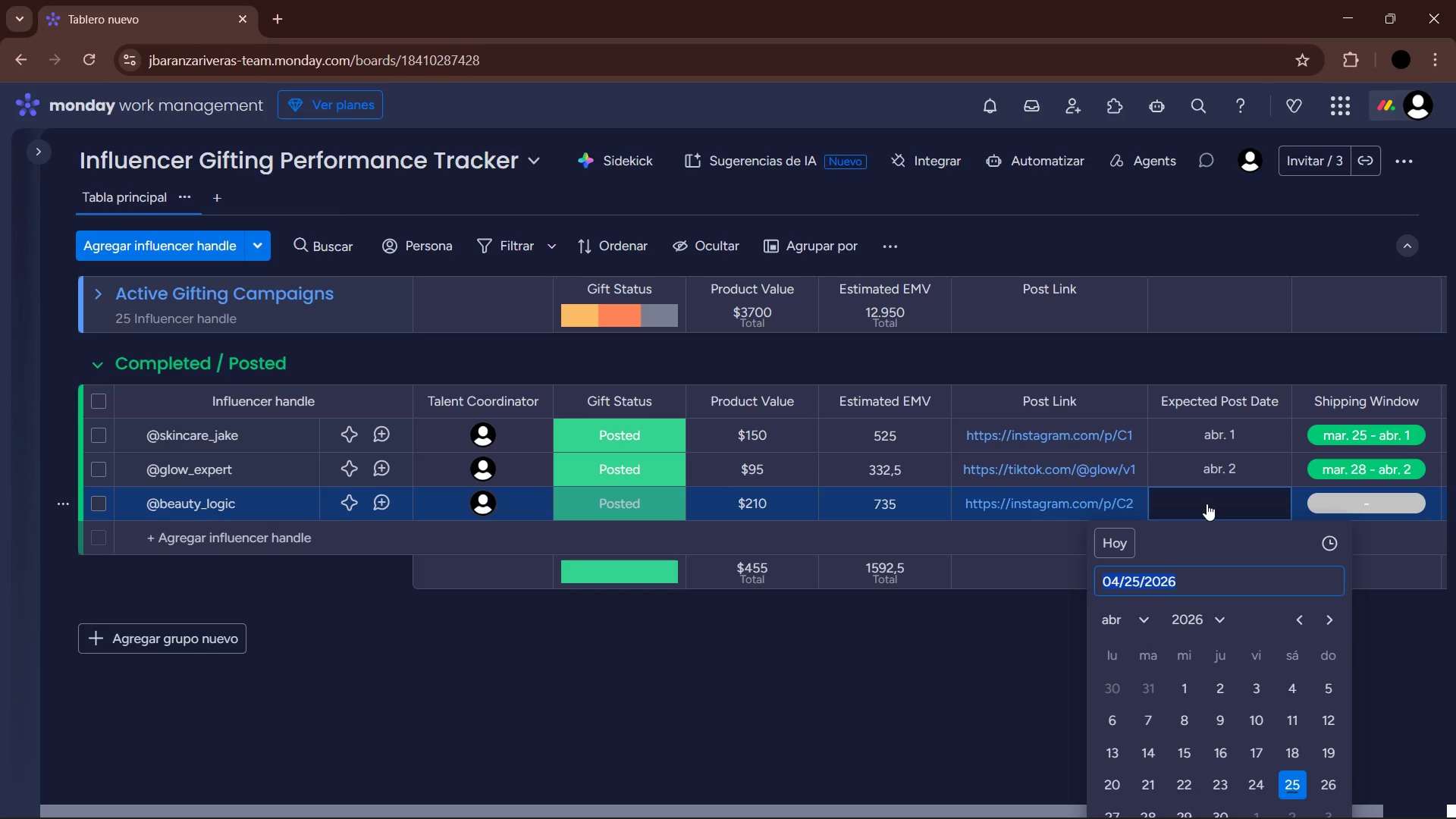 
left_click([1362, 506])
 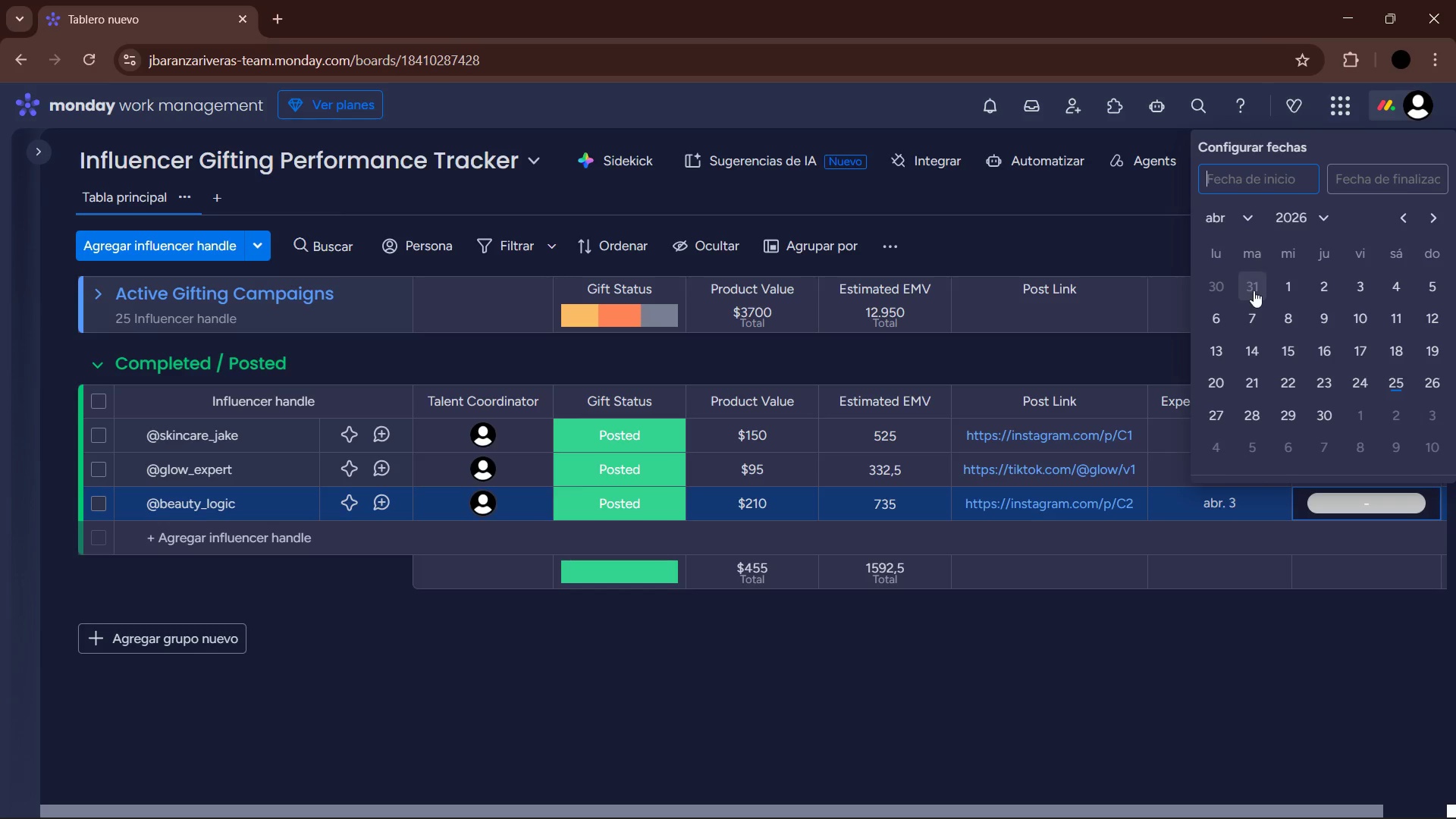 
wait(6.06)
 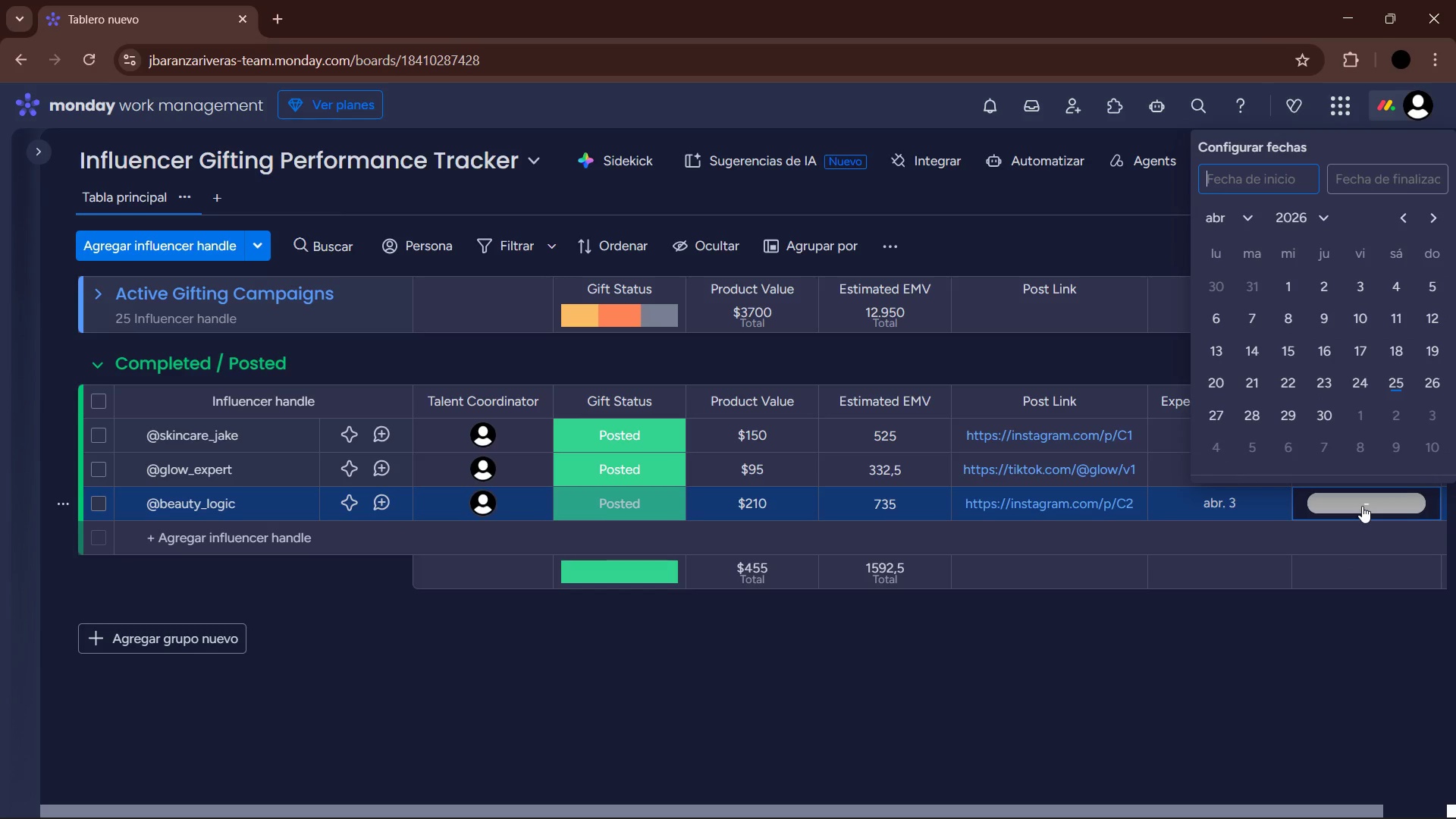 
left_click([1209, 286])
 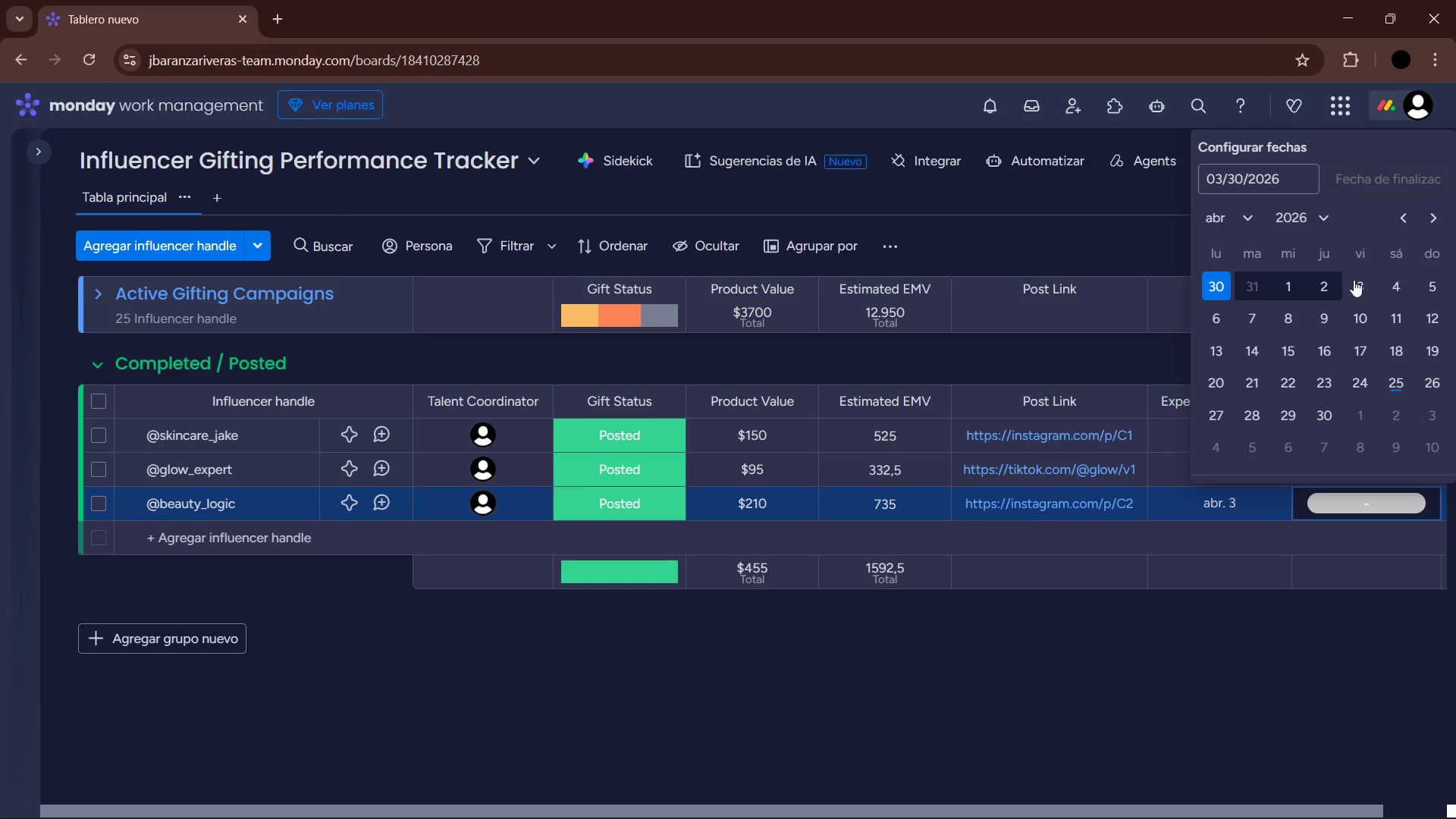 
left_click([1358, 284])
 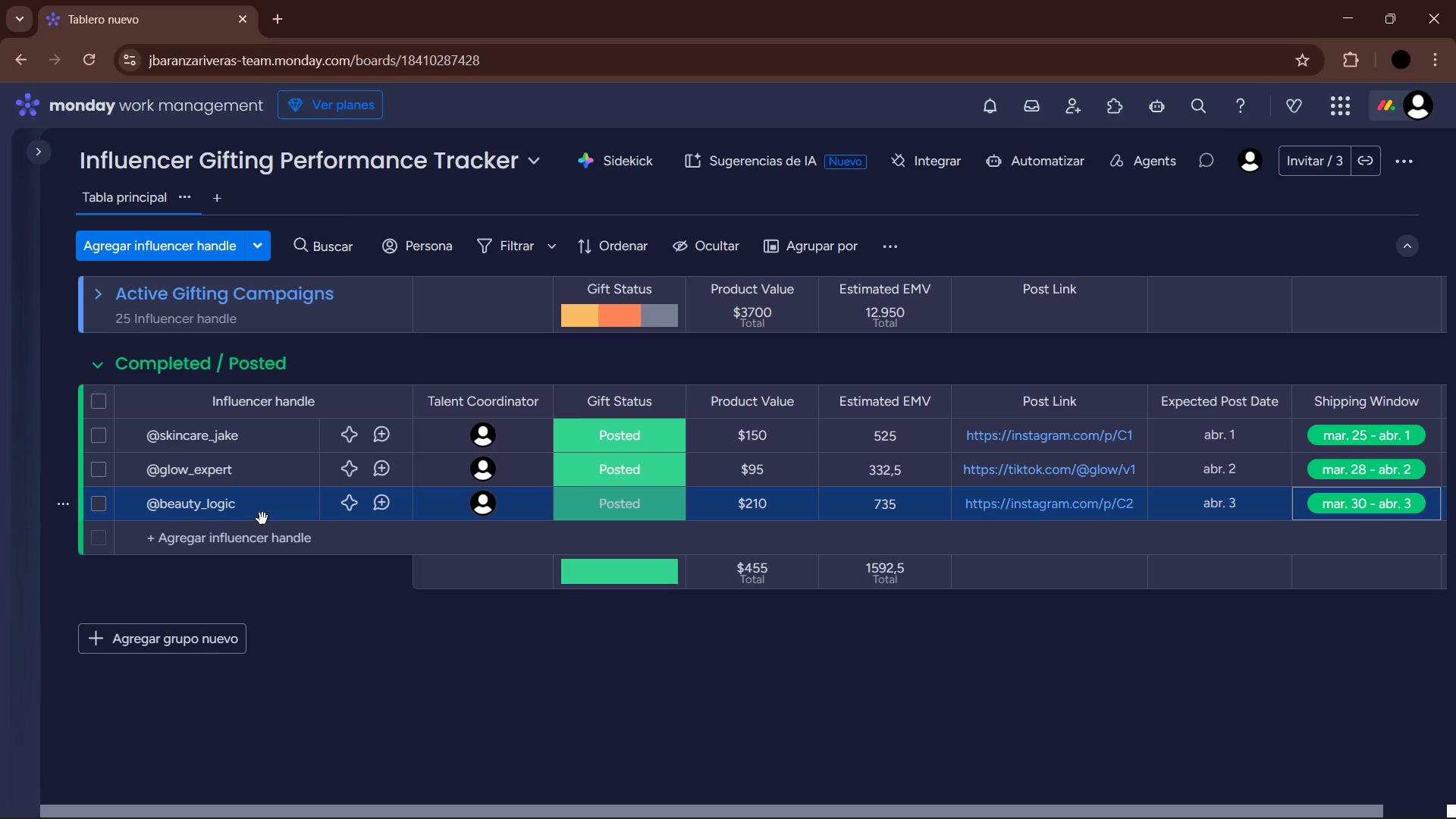 
left_click([288, 538])
 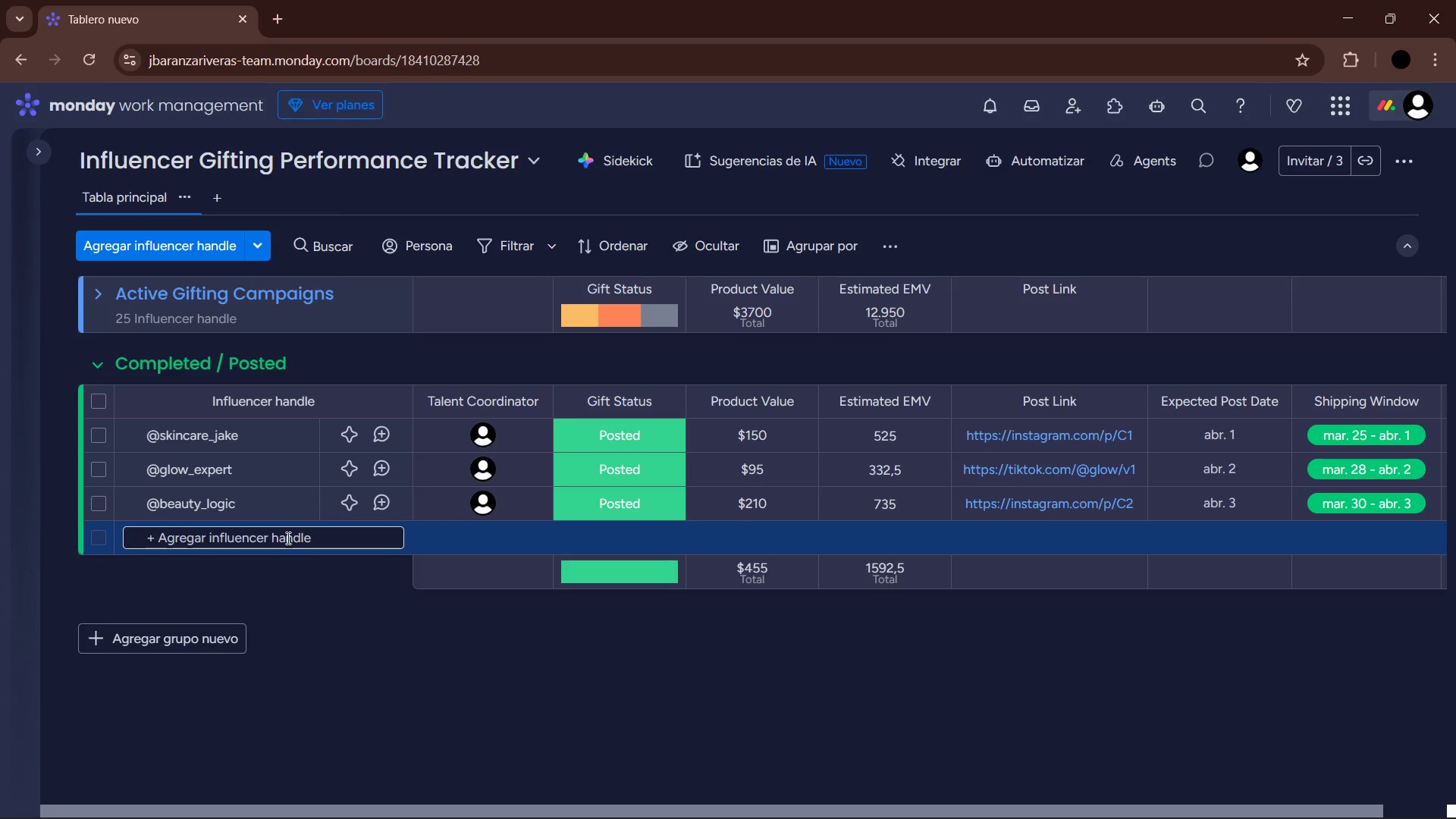 
wait(12.25)
 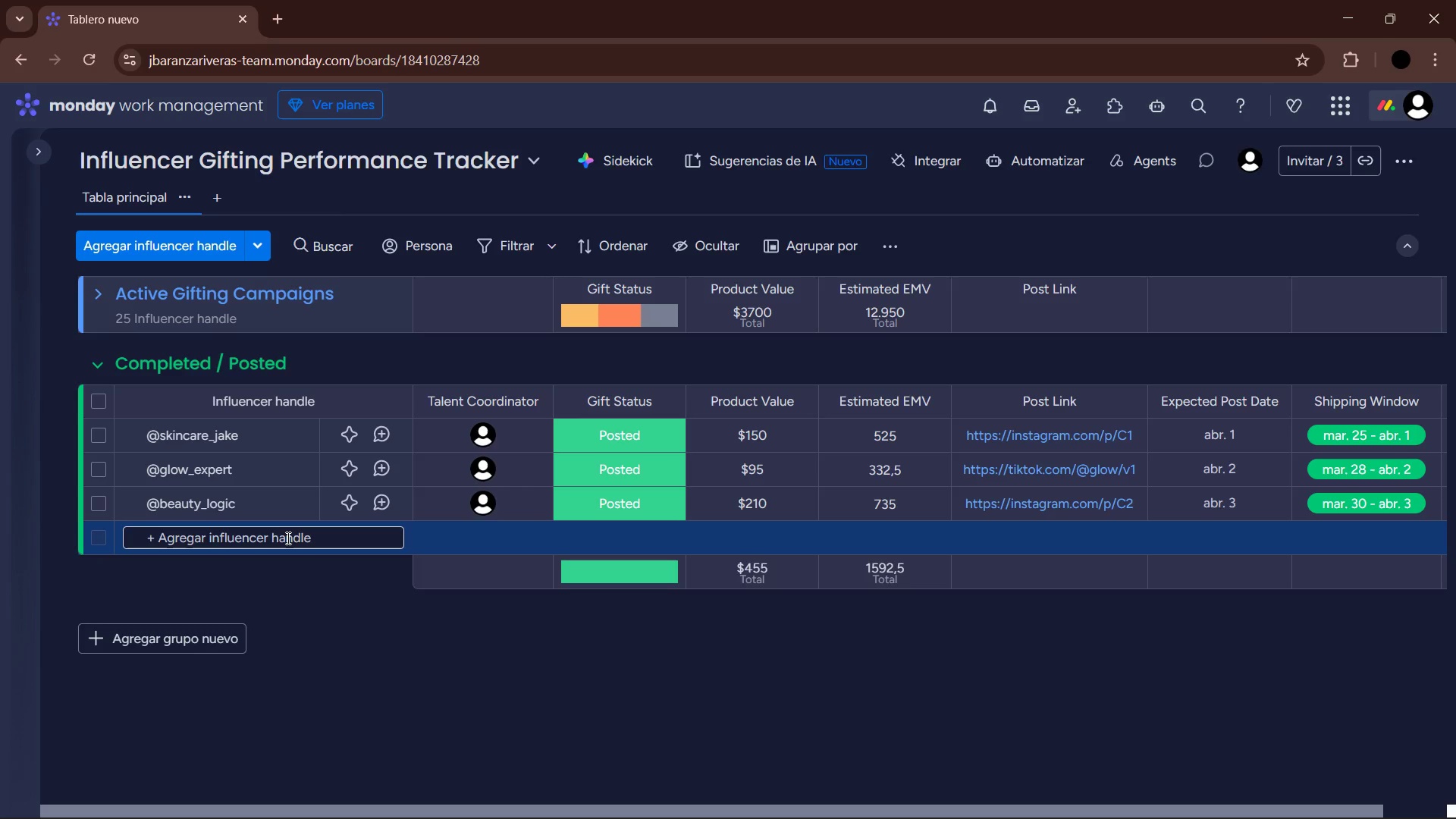 
key(Alt+Control+Q)
 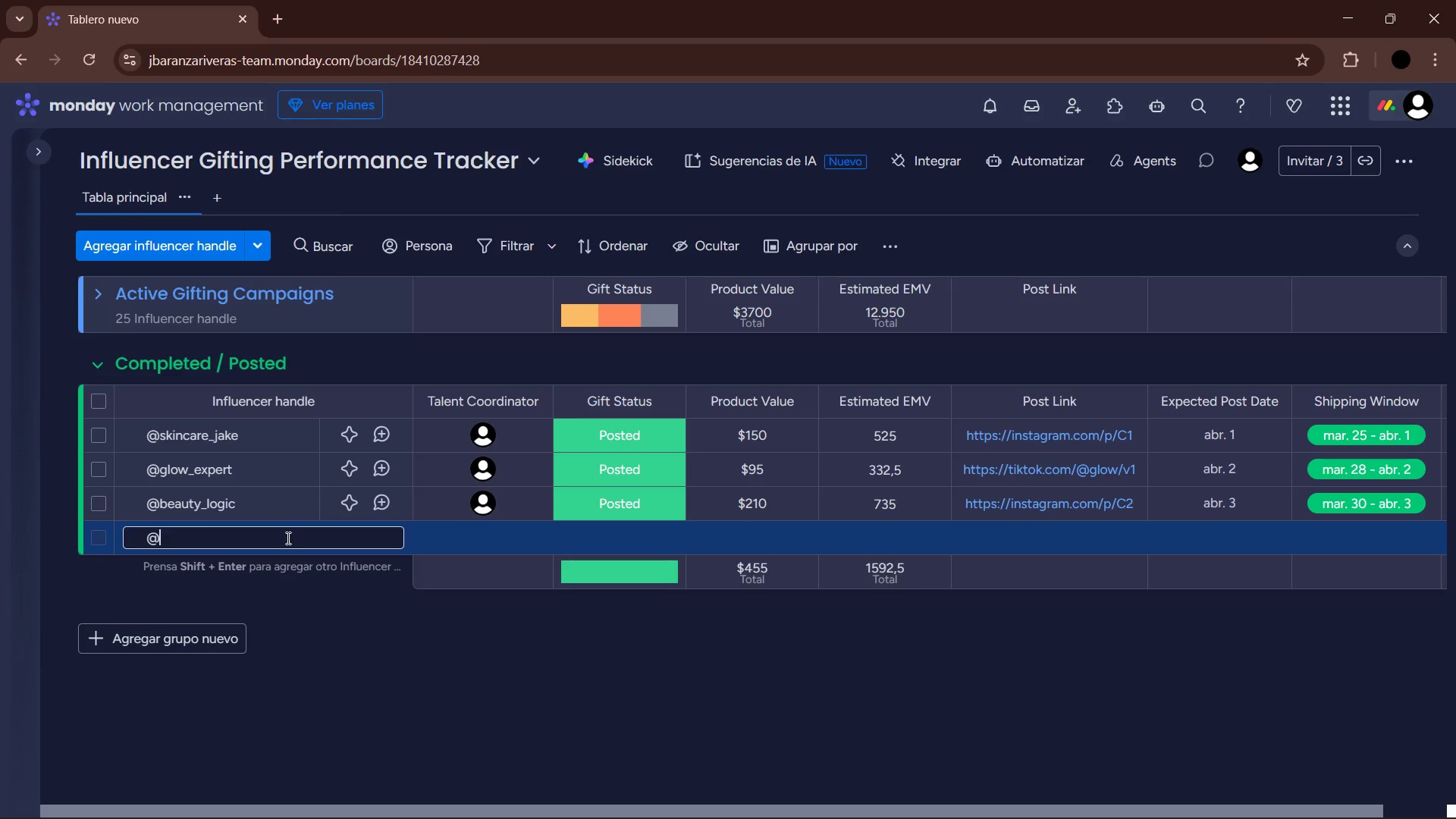 
type(pure_skin)
 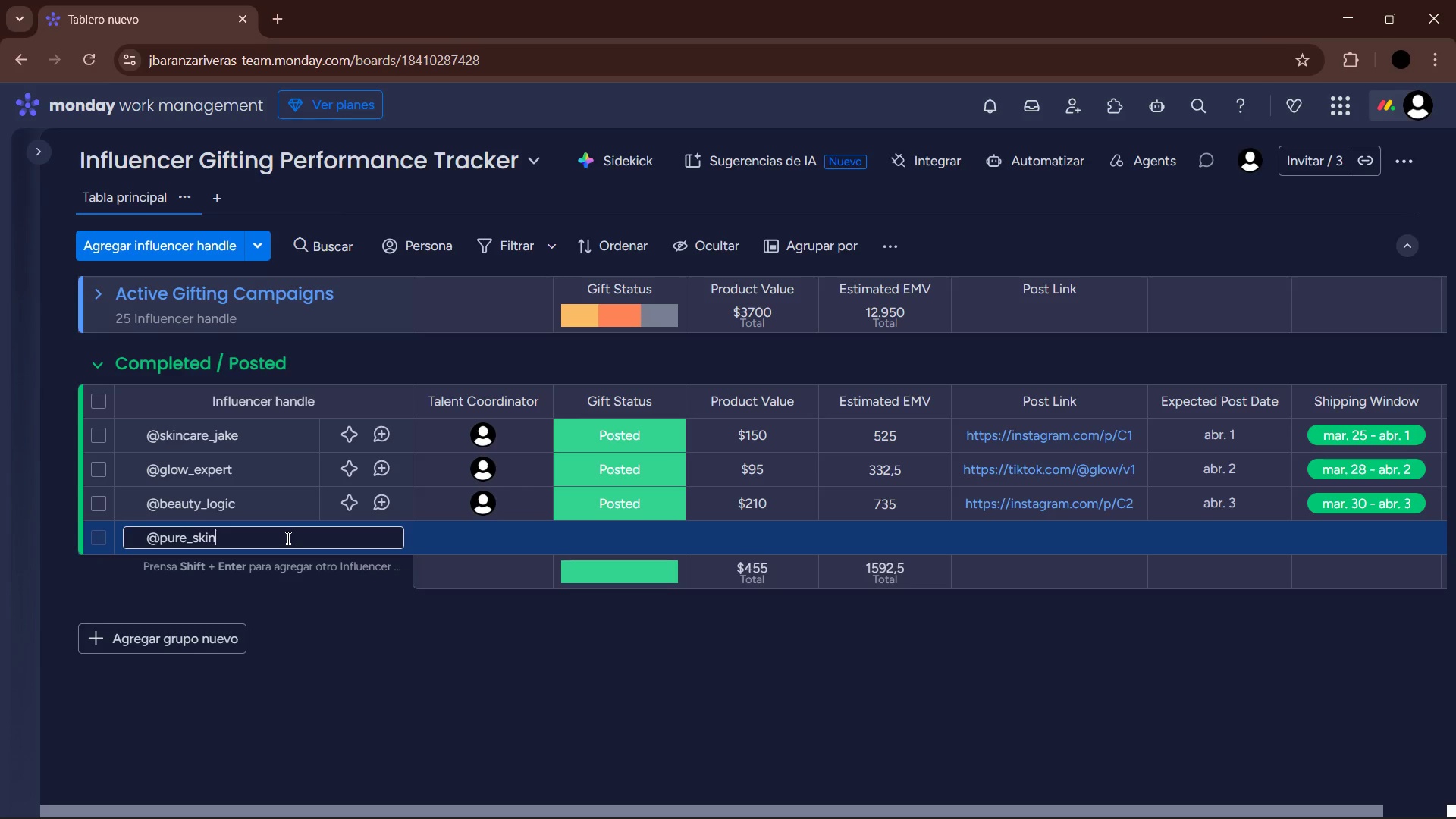 
type(_lab)
 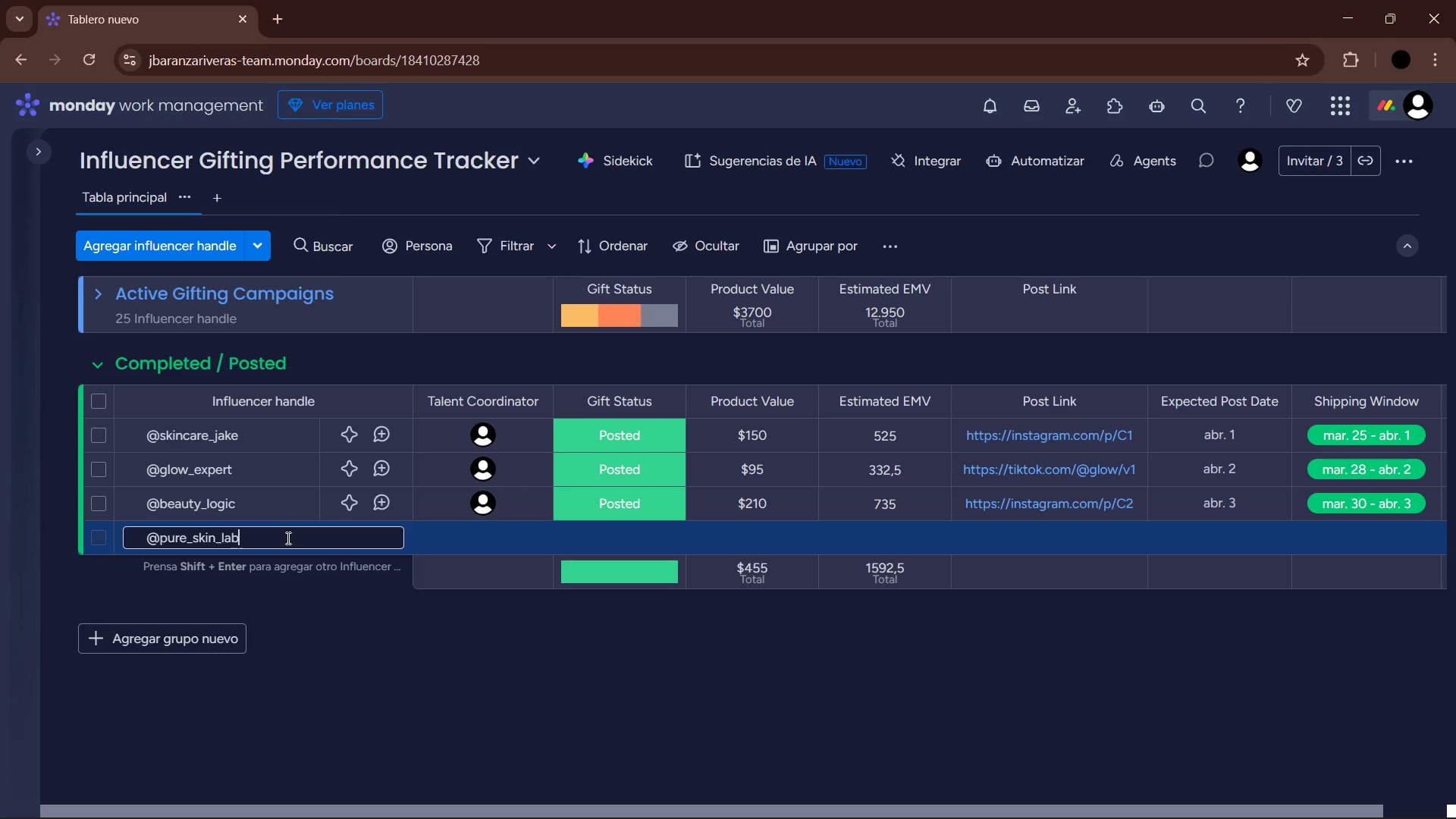 
key(Enter)
 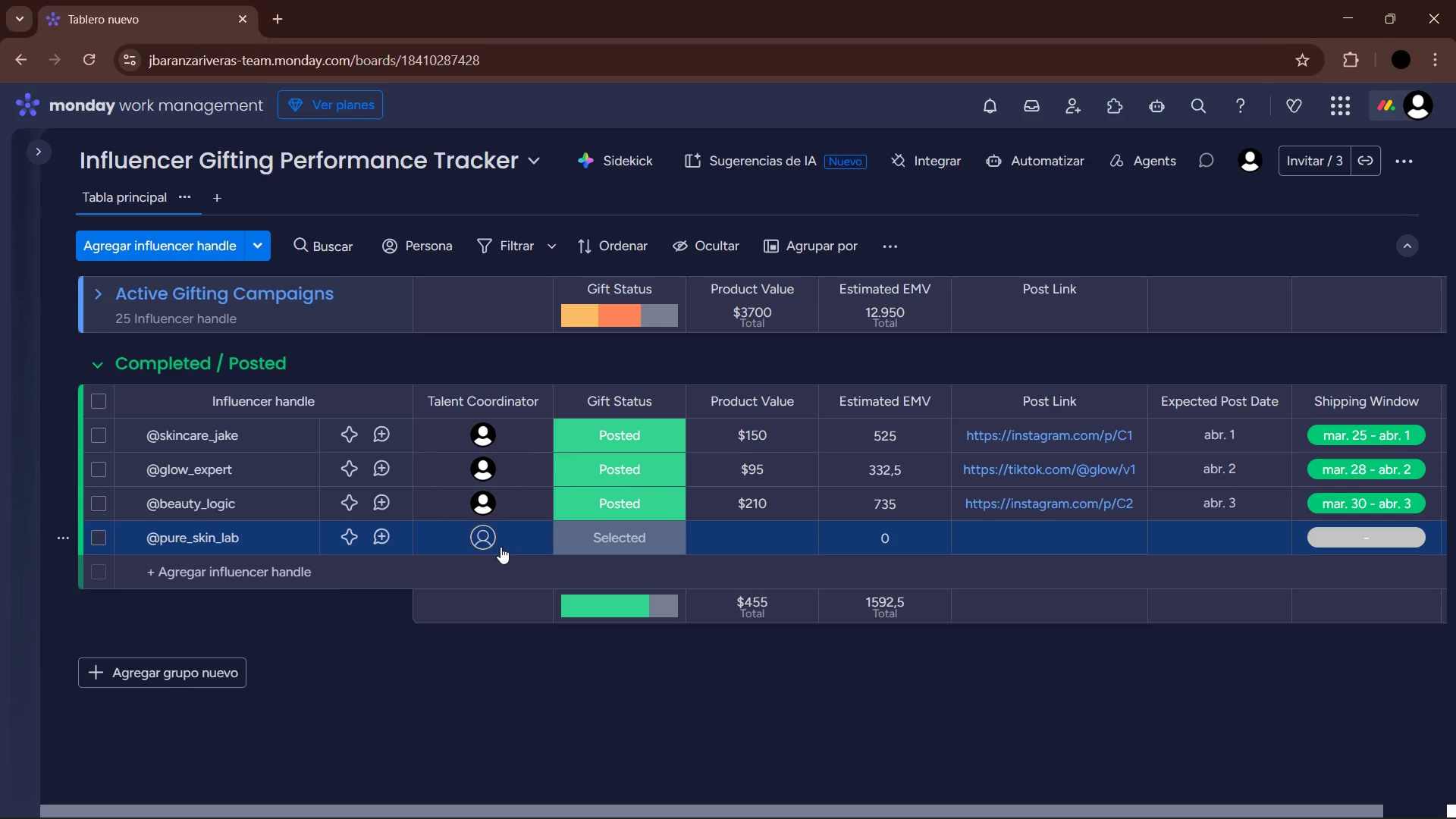 
left_click([493, 543])
 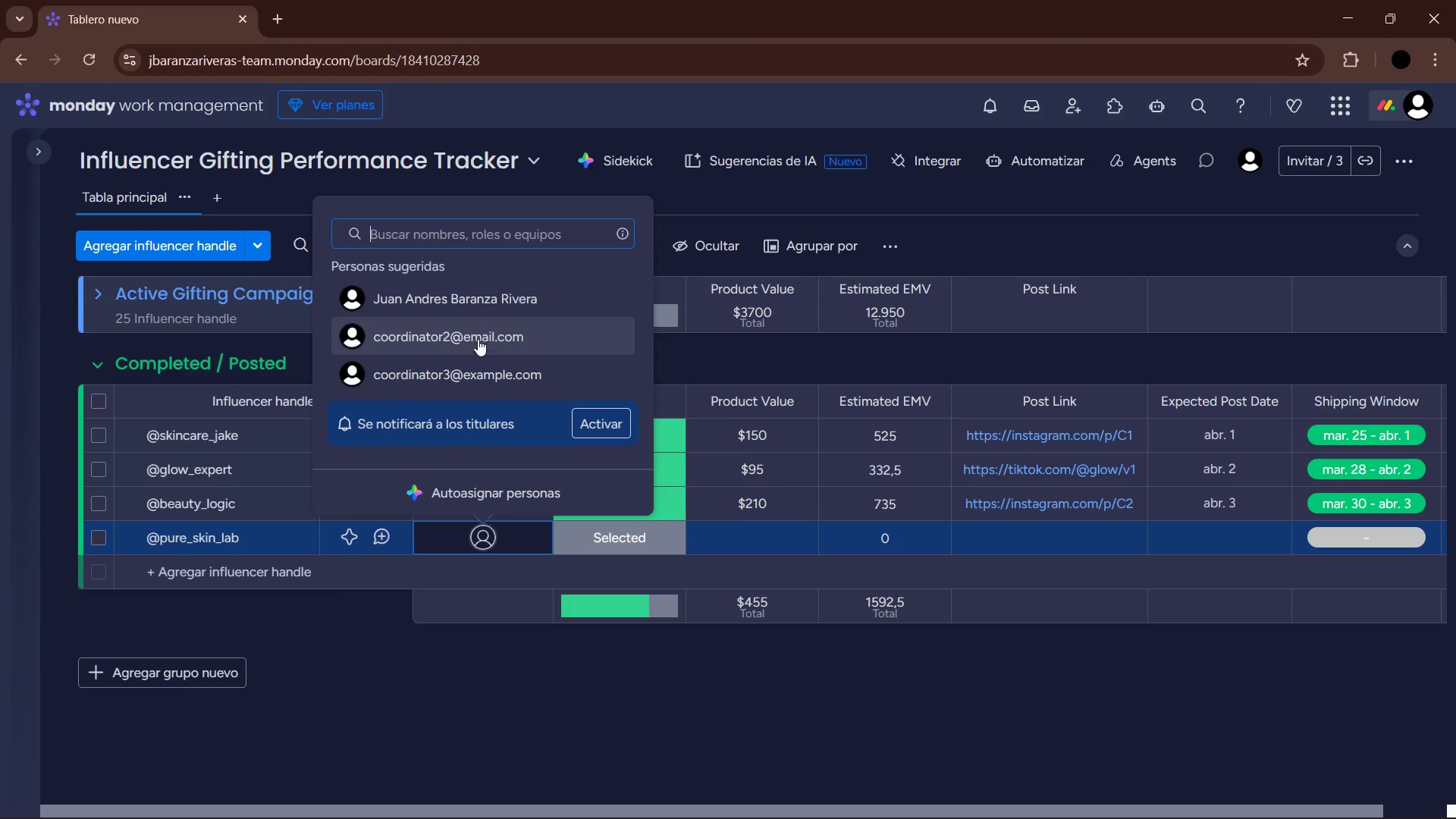 
left_click([474, 297])
 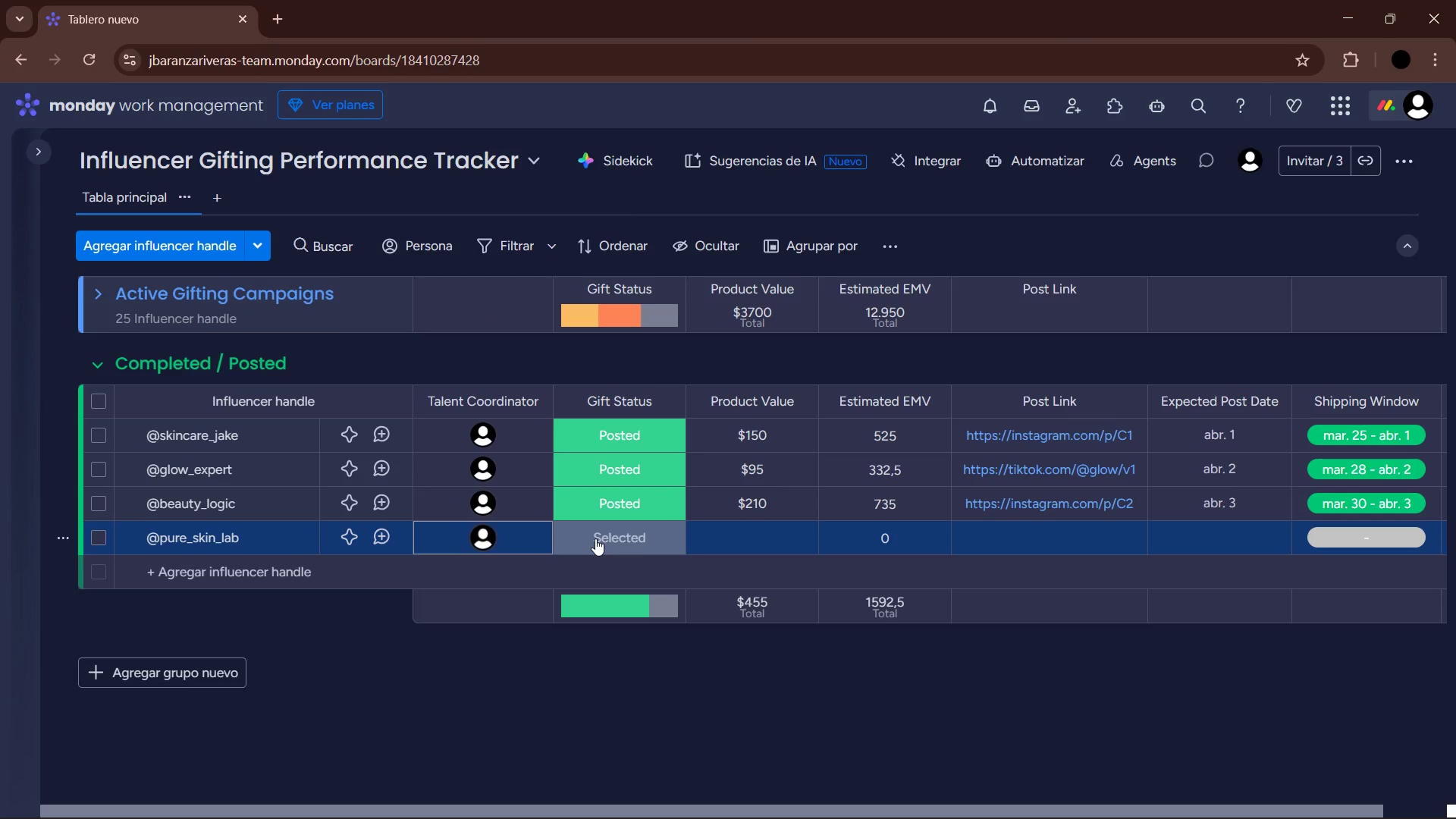 
left_click([596, 539])
 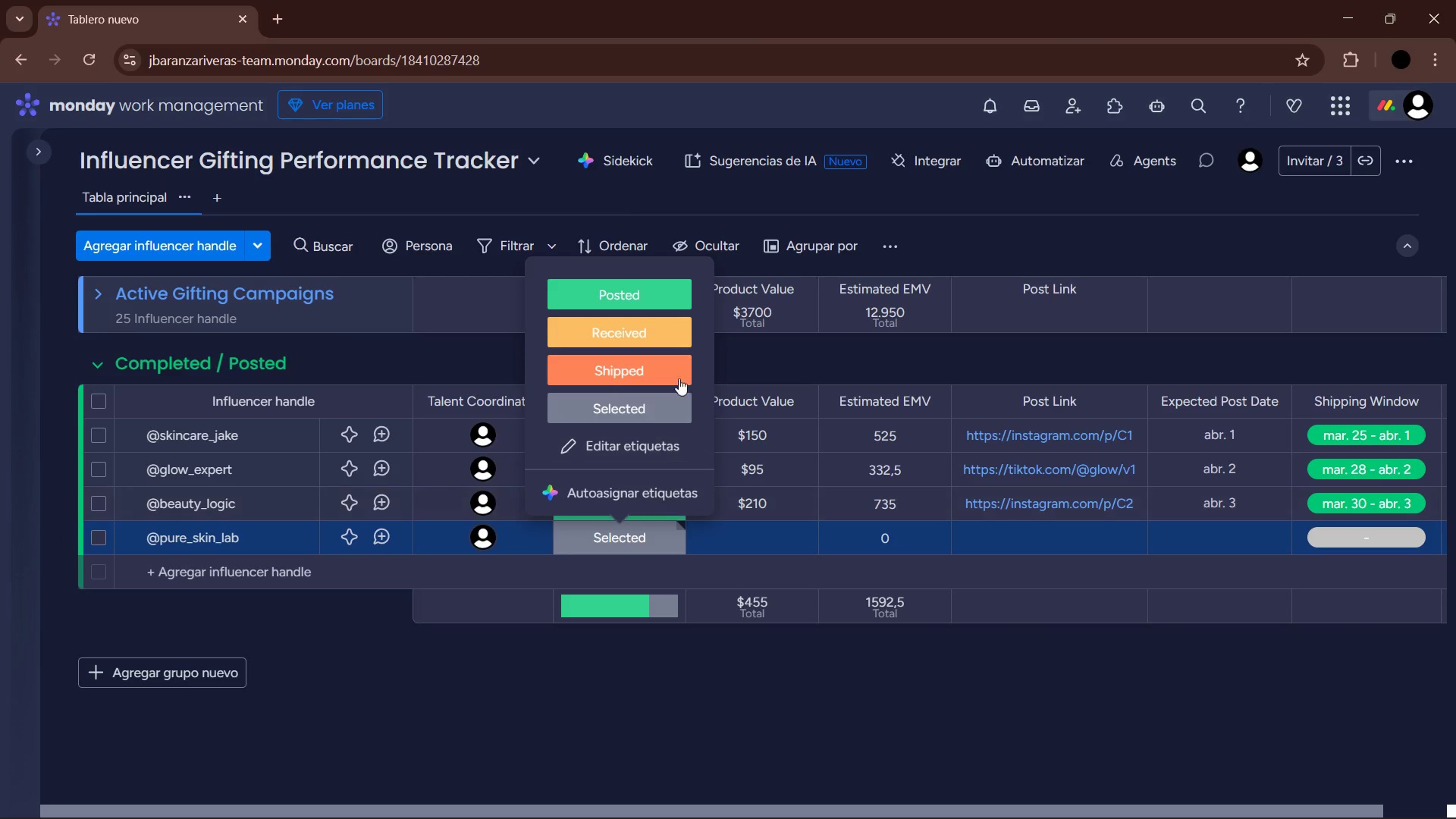 
left_click([666, 300])
 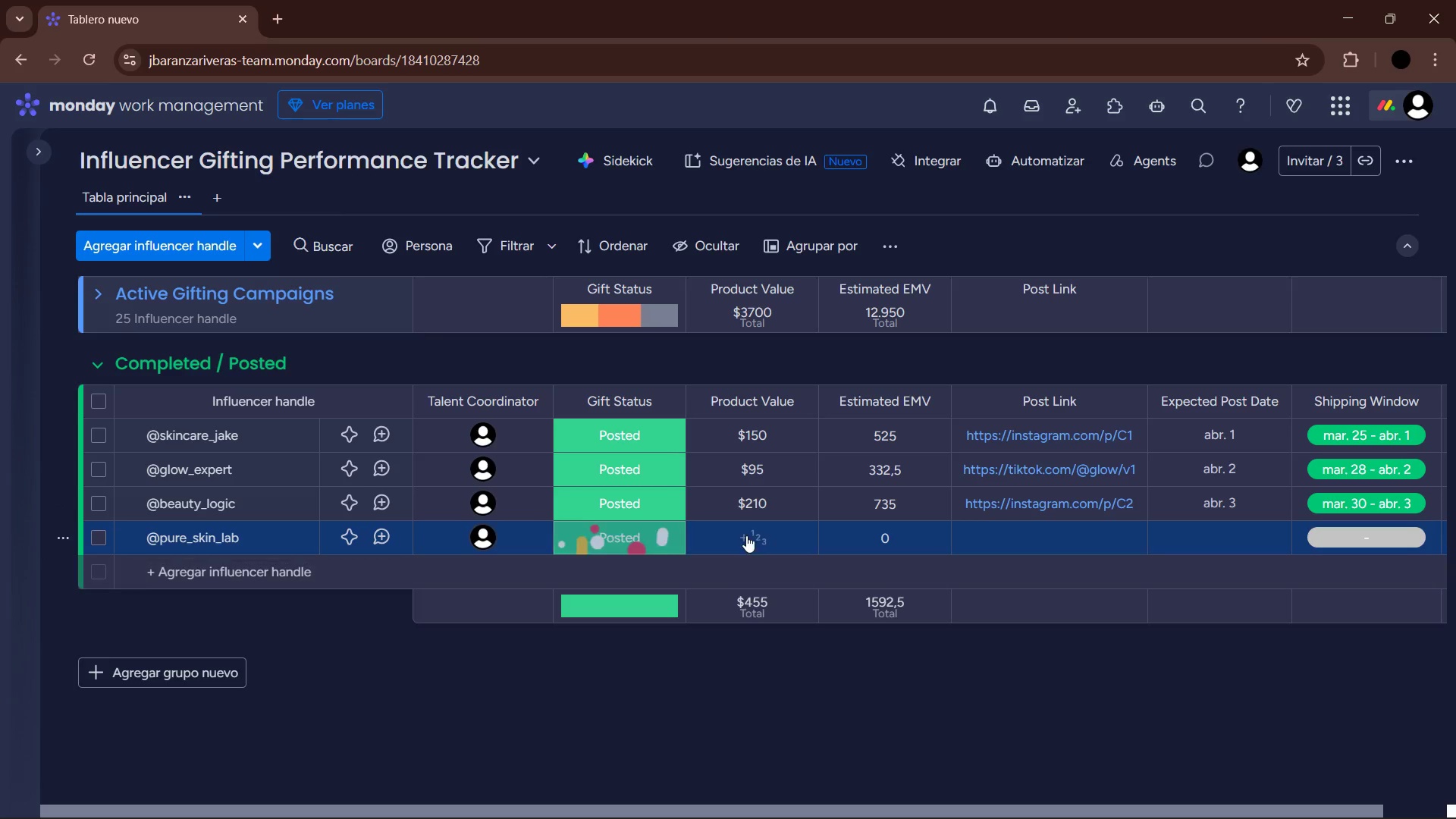 
left_click([744, 535])
 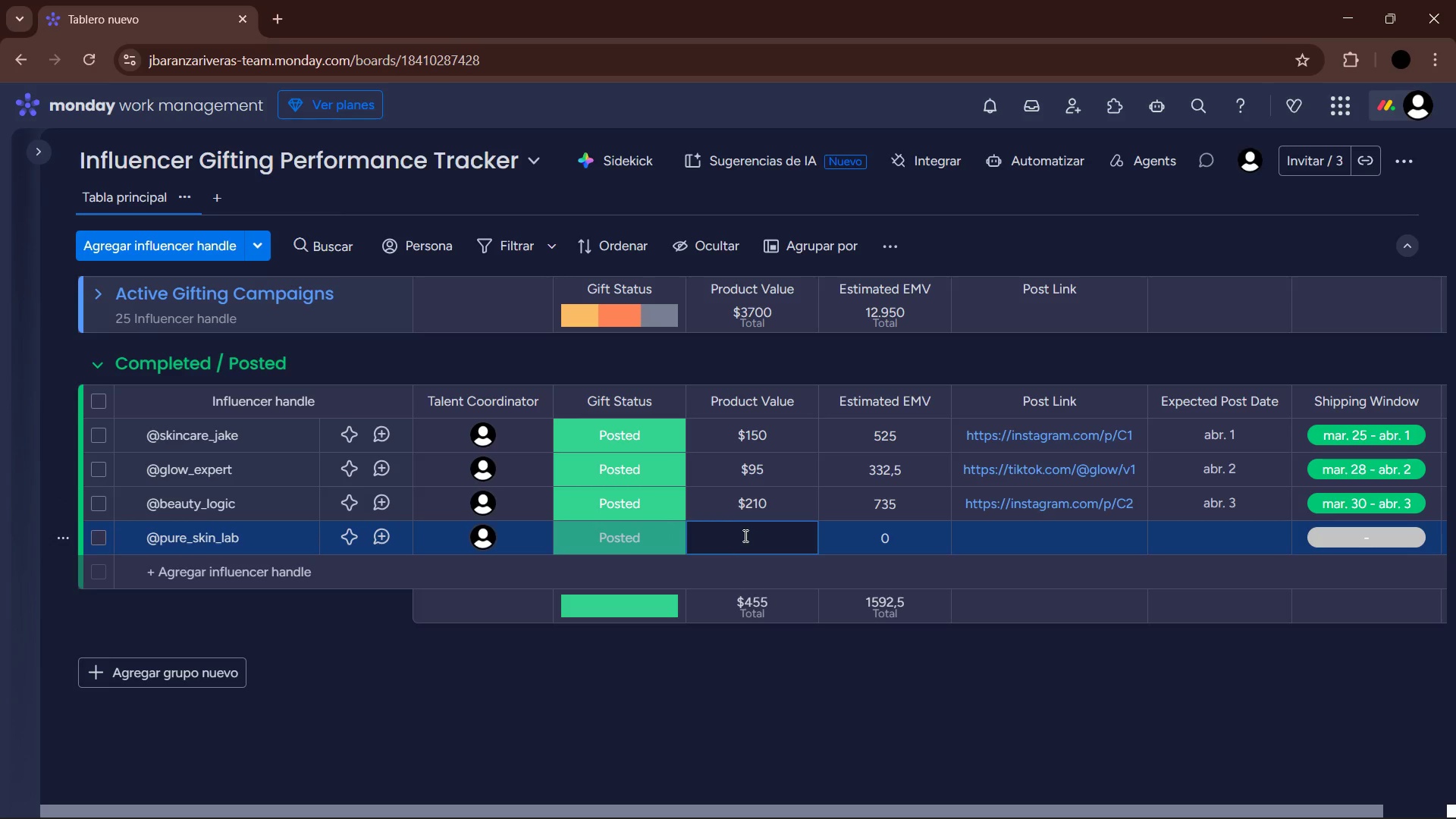 
wait(7.05)
 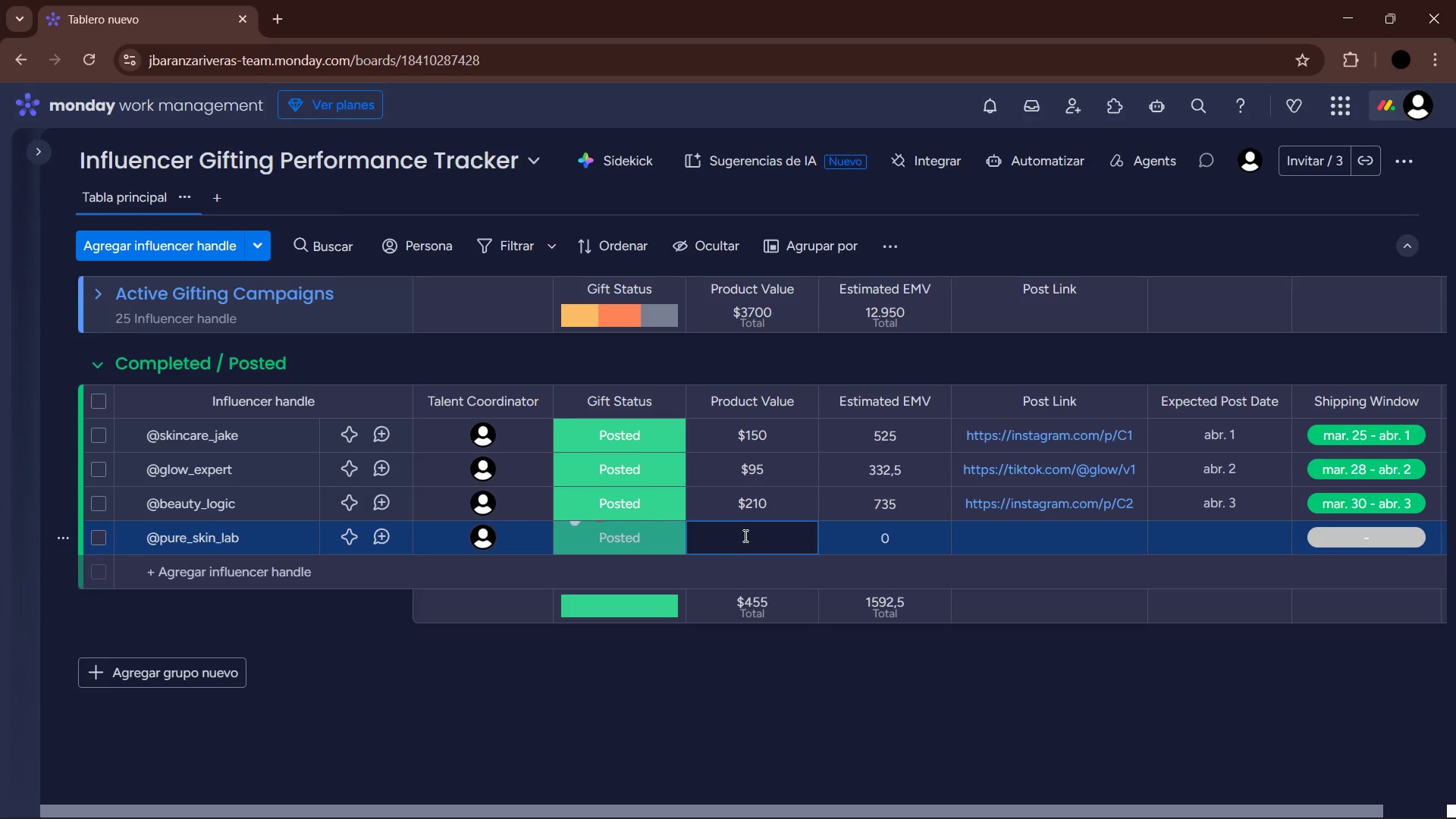 
key(Numpad1)
 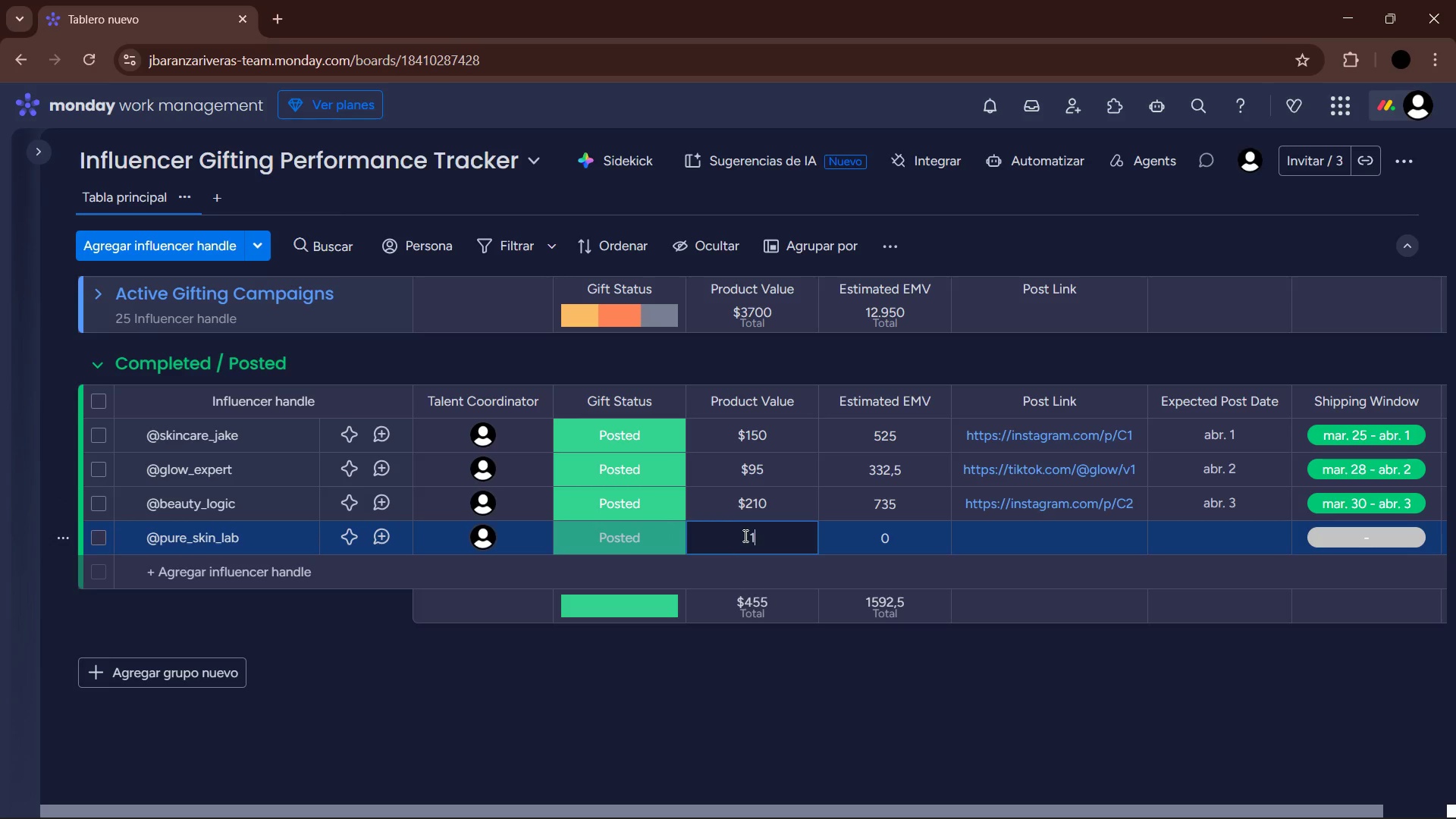 
key(Numpad2)
 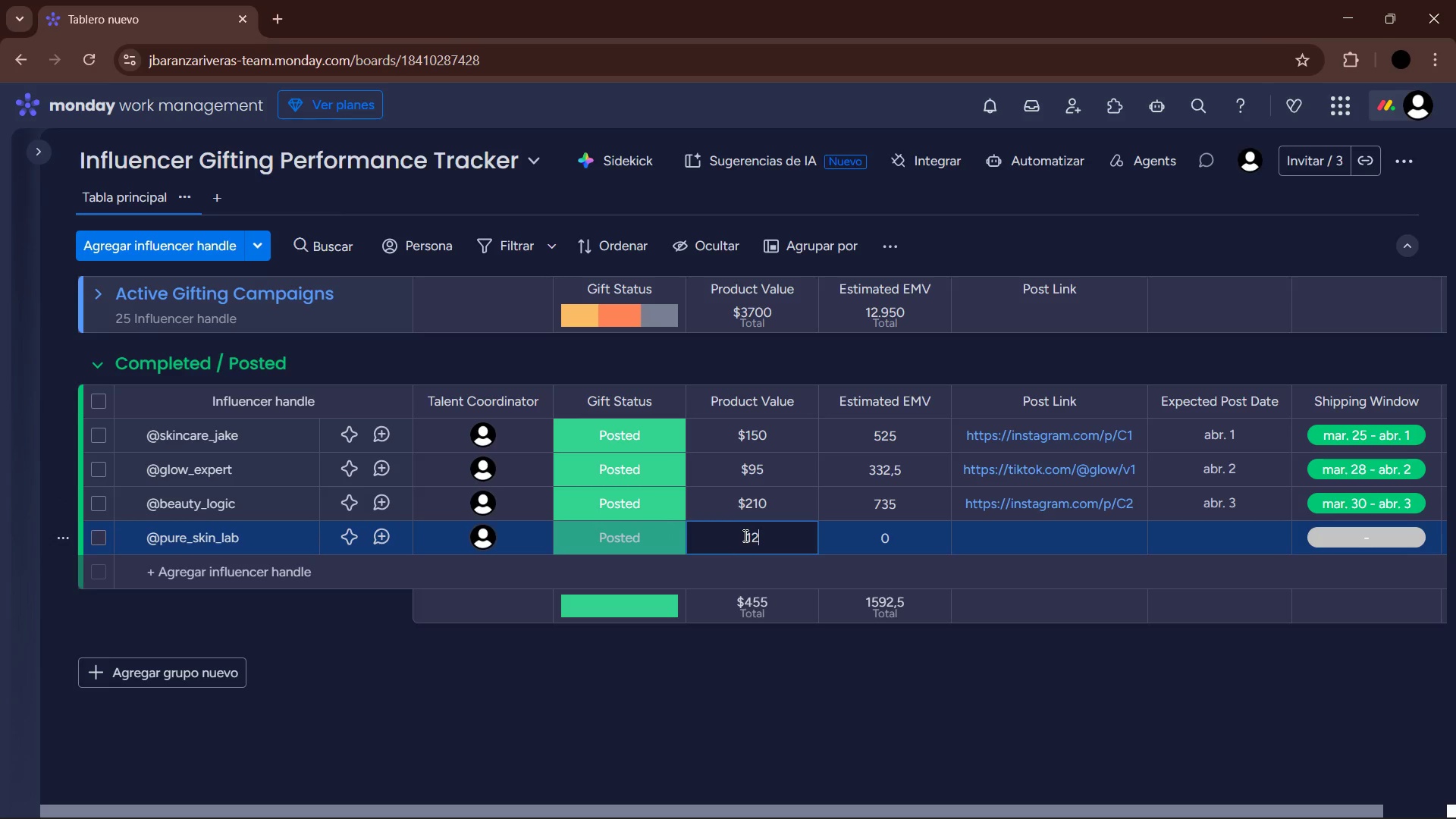 
key(Numpad0)
 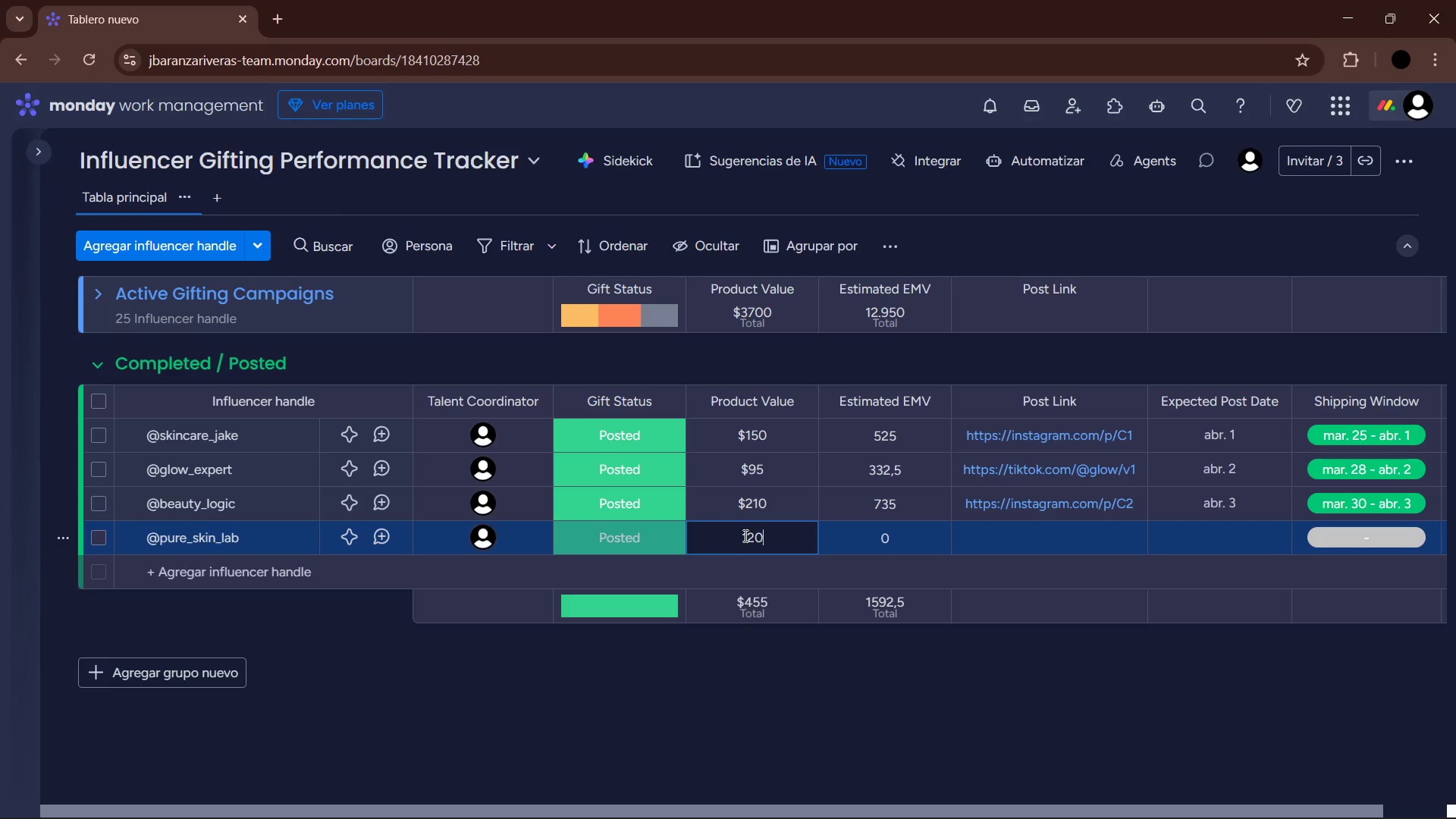 
key(Enter)
 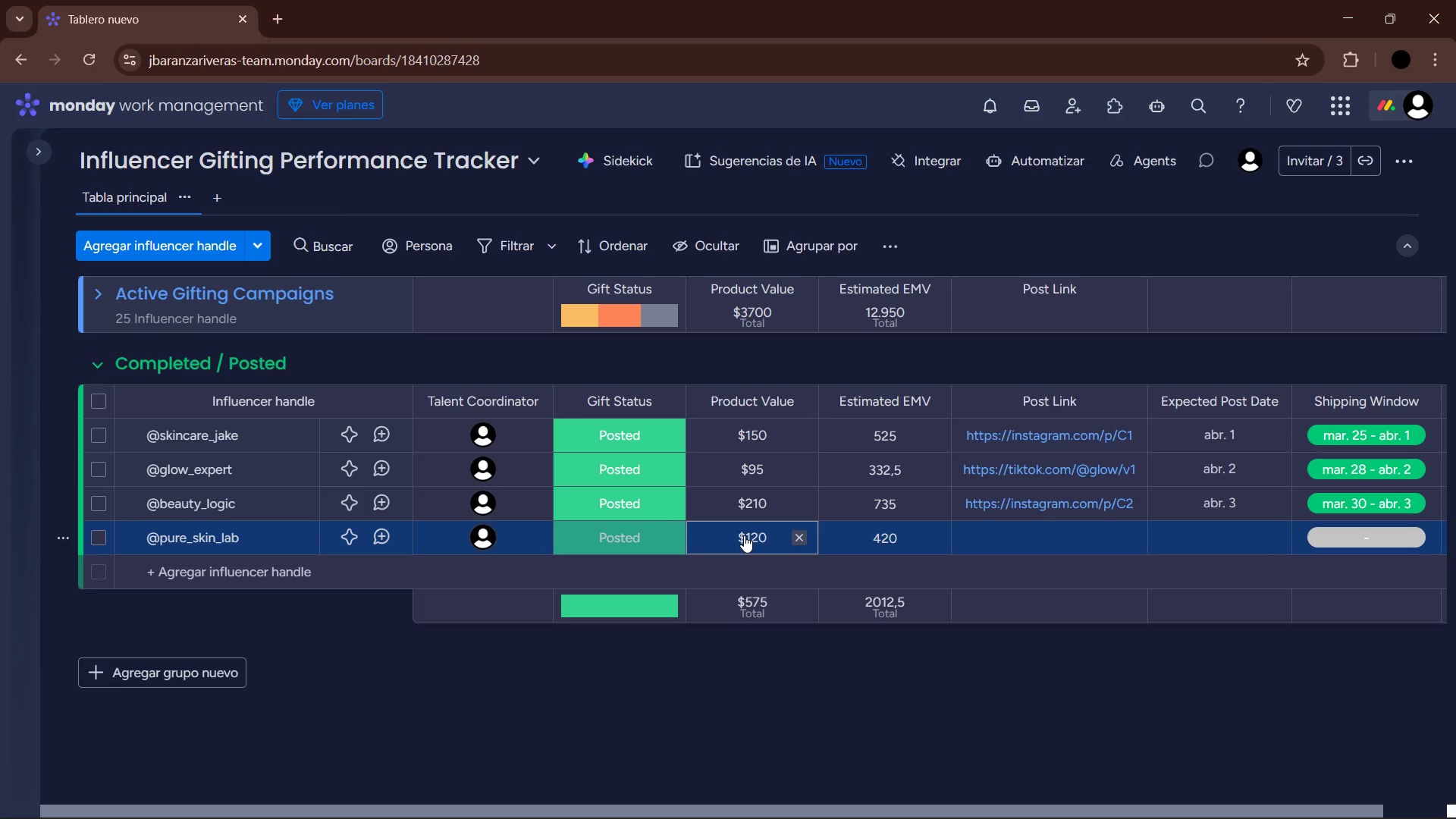 
left_click([1065, 529])
 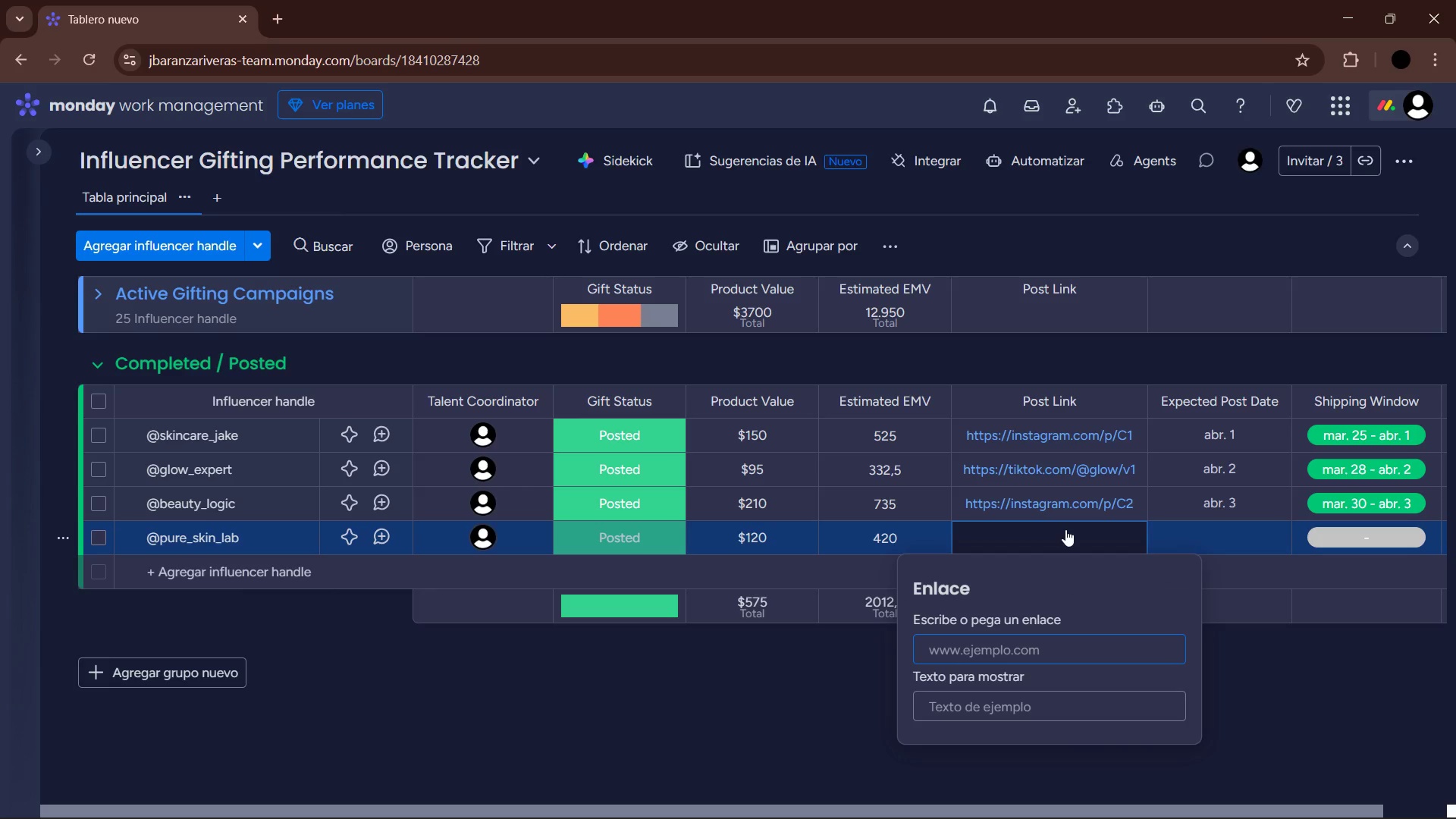 
type(youtube.com&)
key(Backspace)
key(Backspace)
type(&short)
 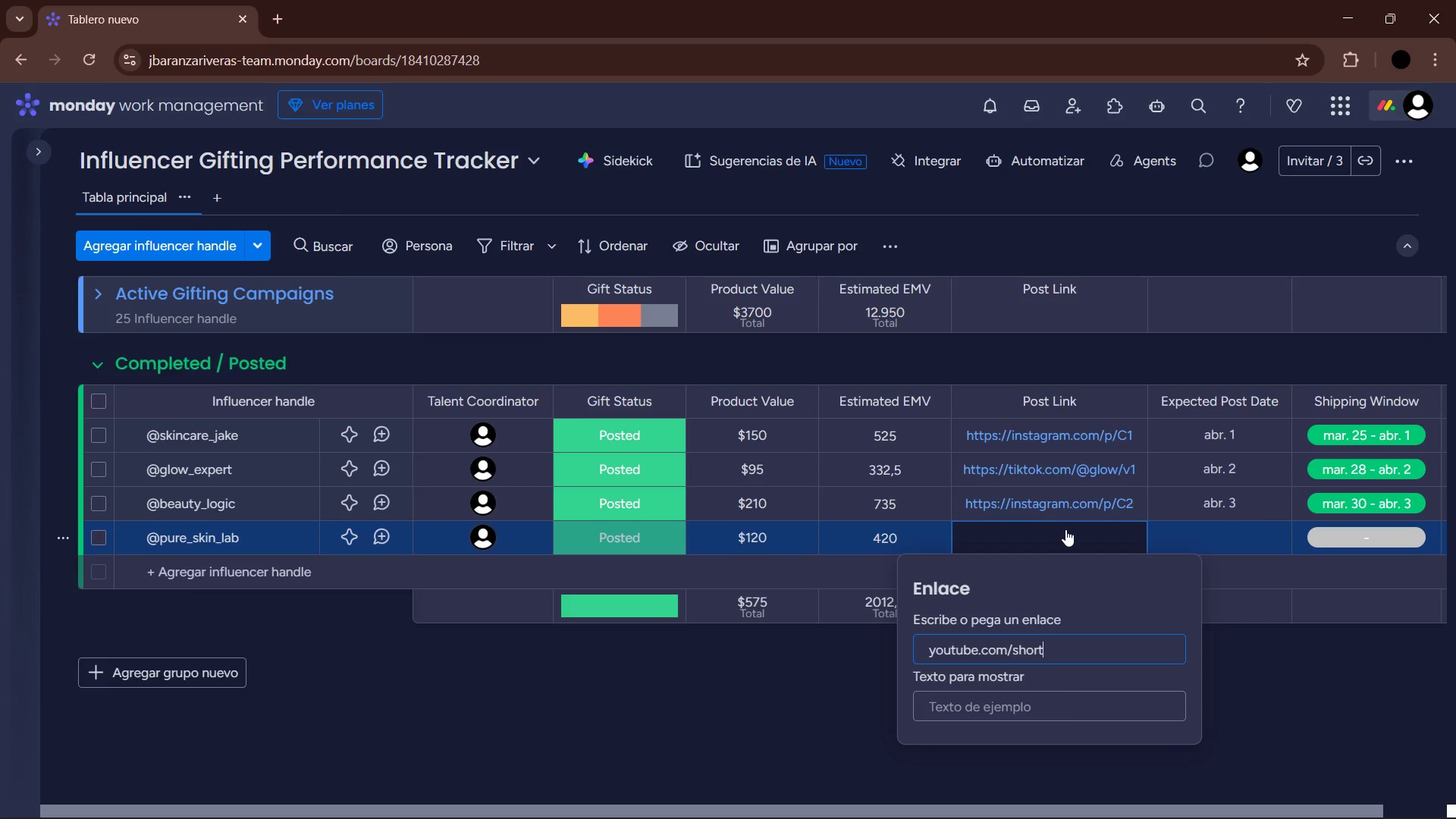 
hold_key(key=Minus, duration=0.36)
 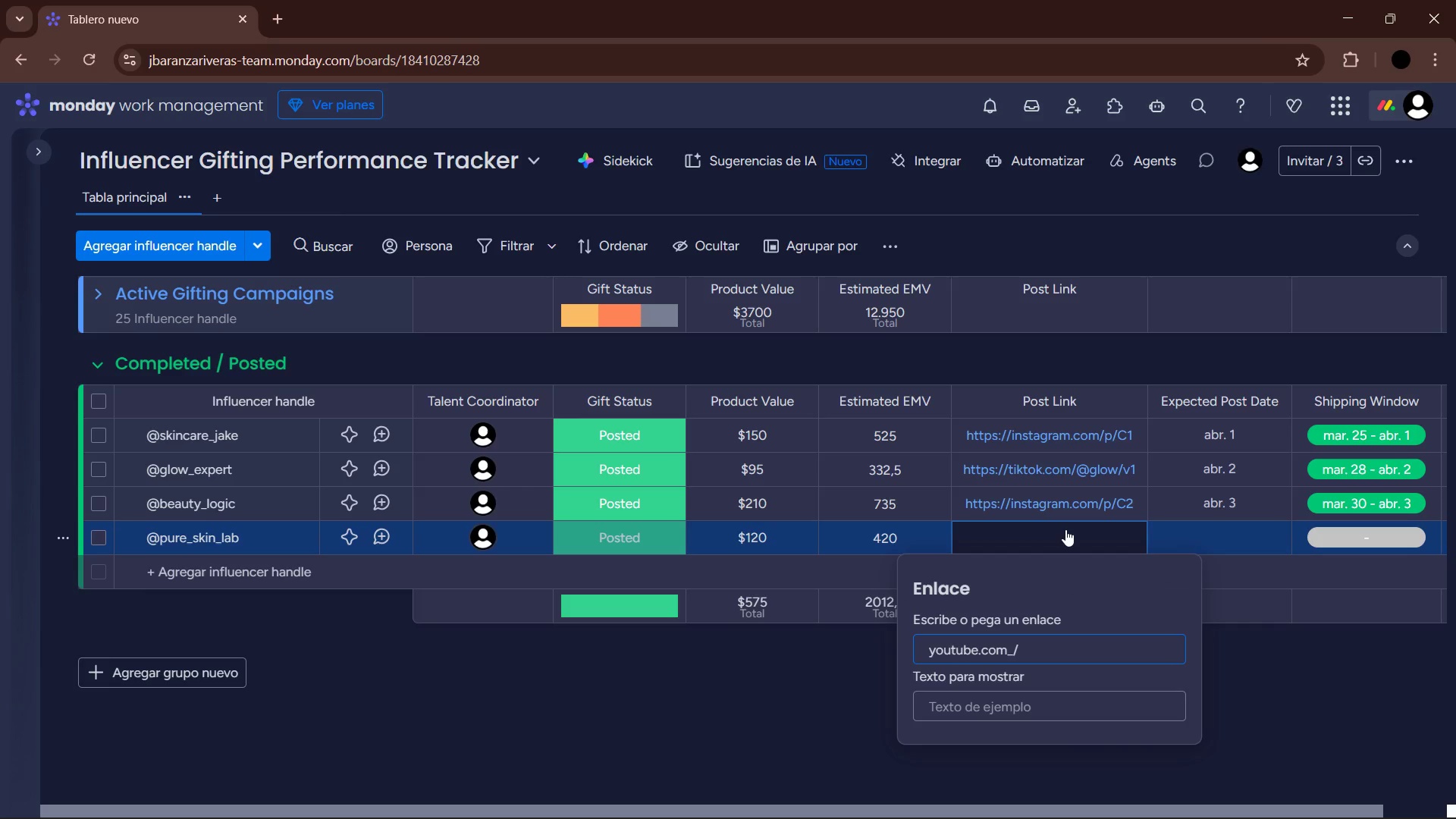 
type(s&1)
 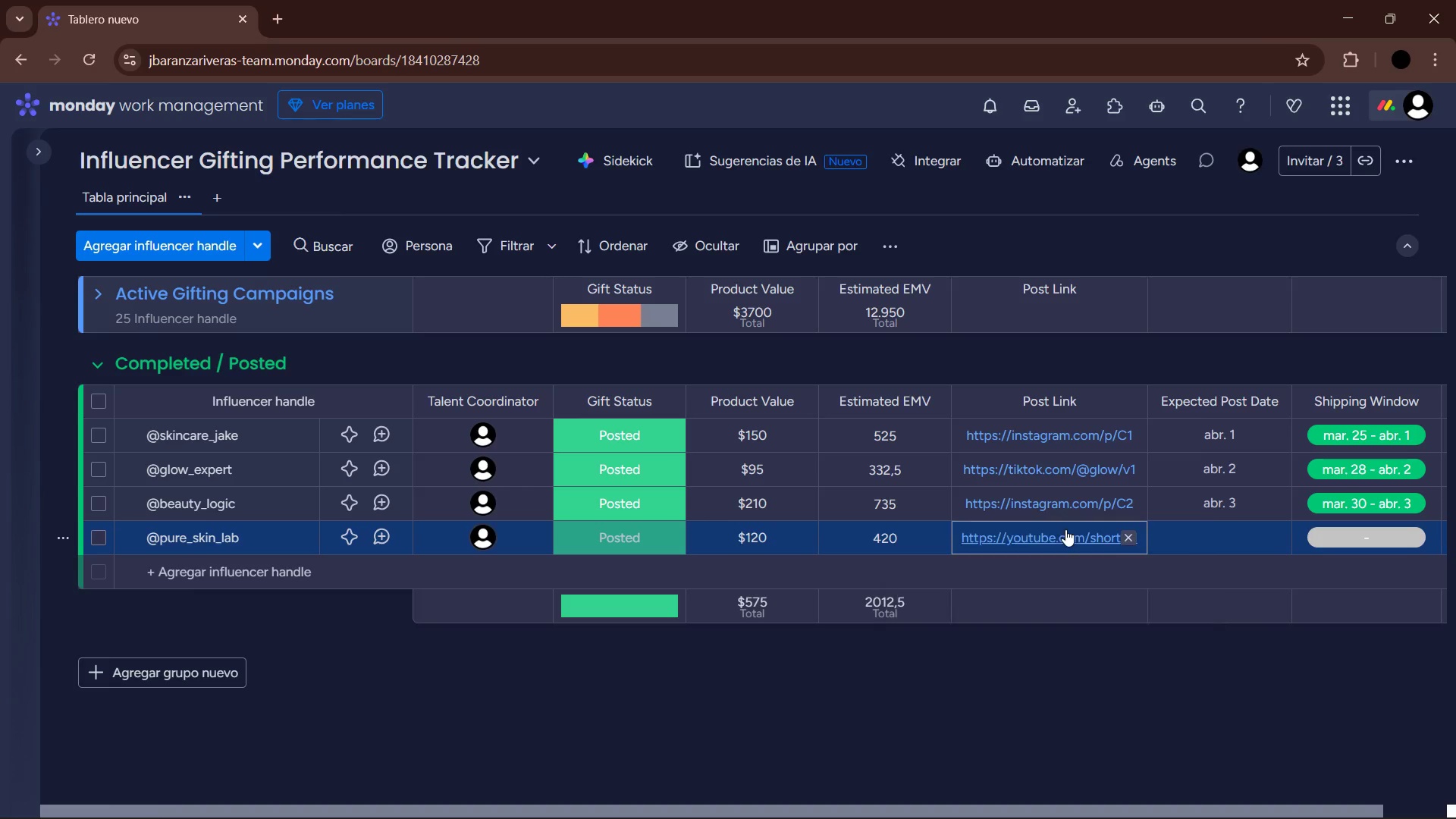 
 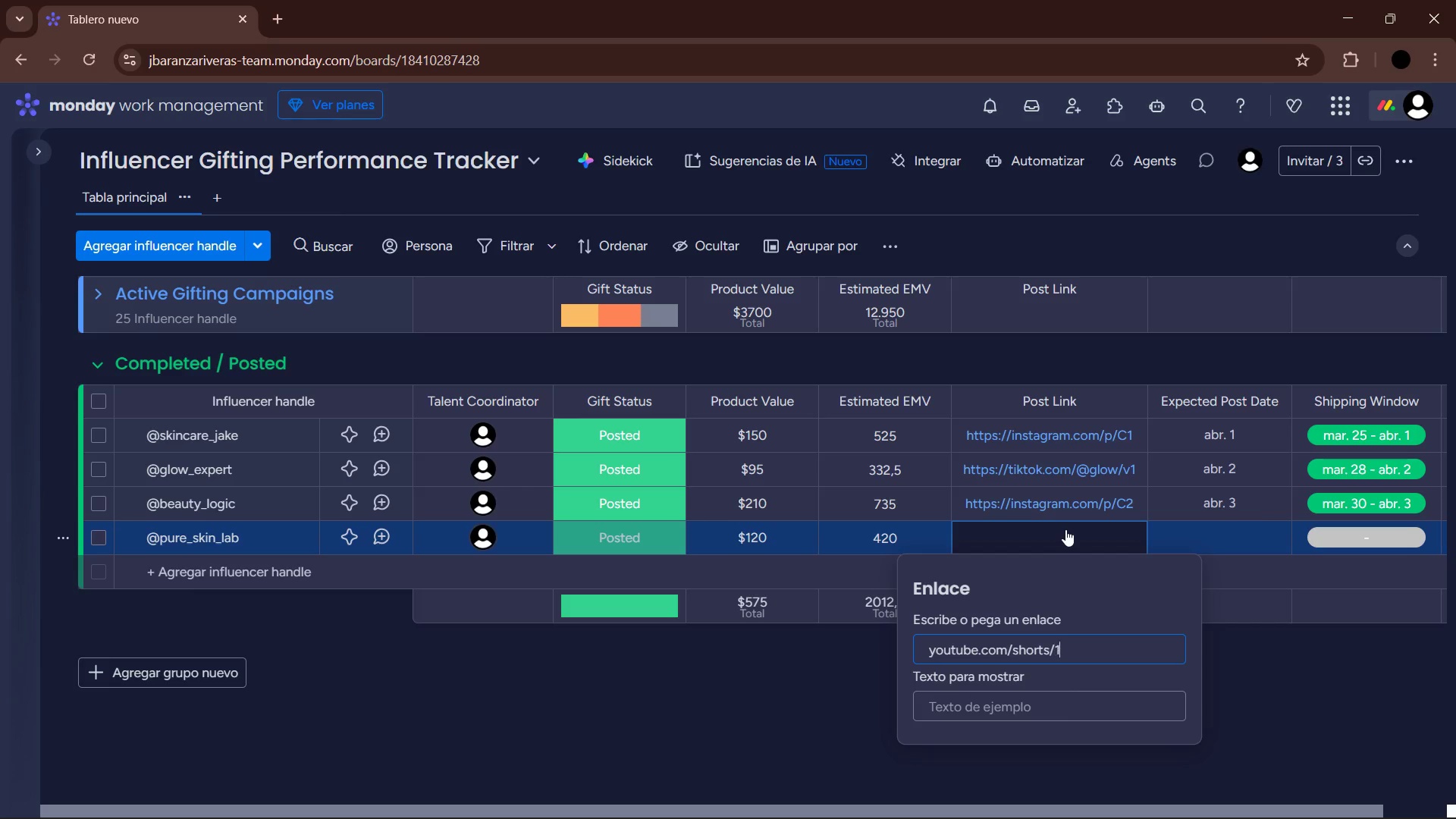 
key(Enter)
 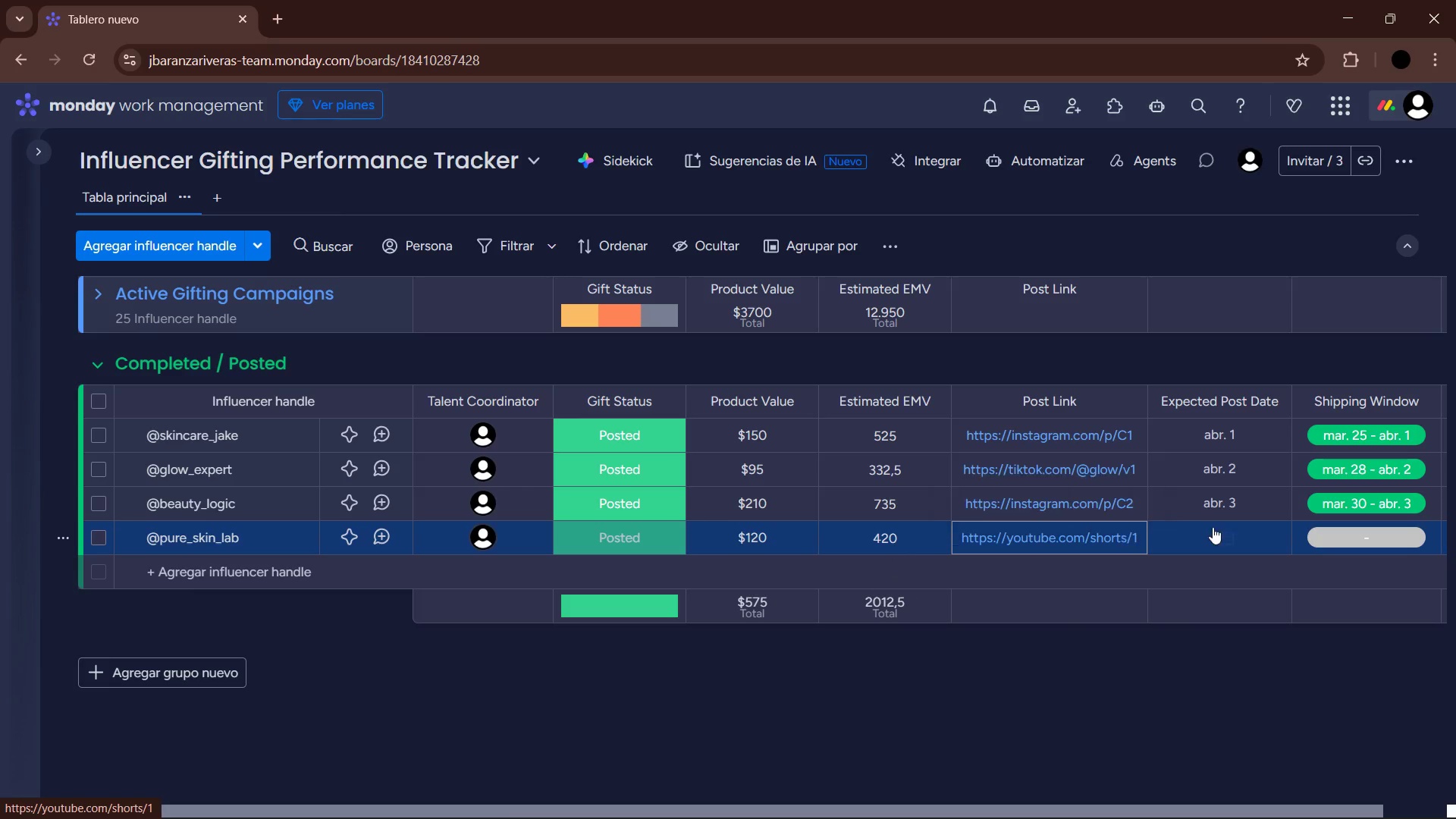 
left_click([1214, 528])
 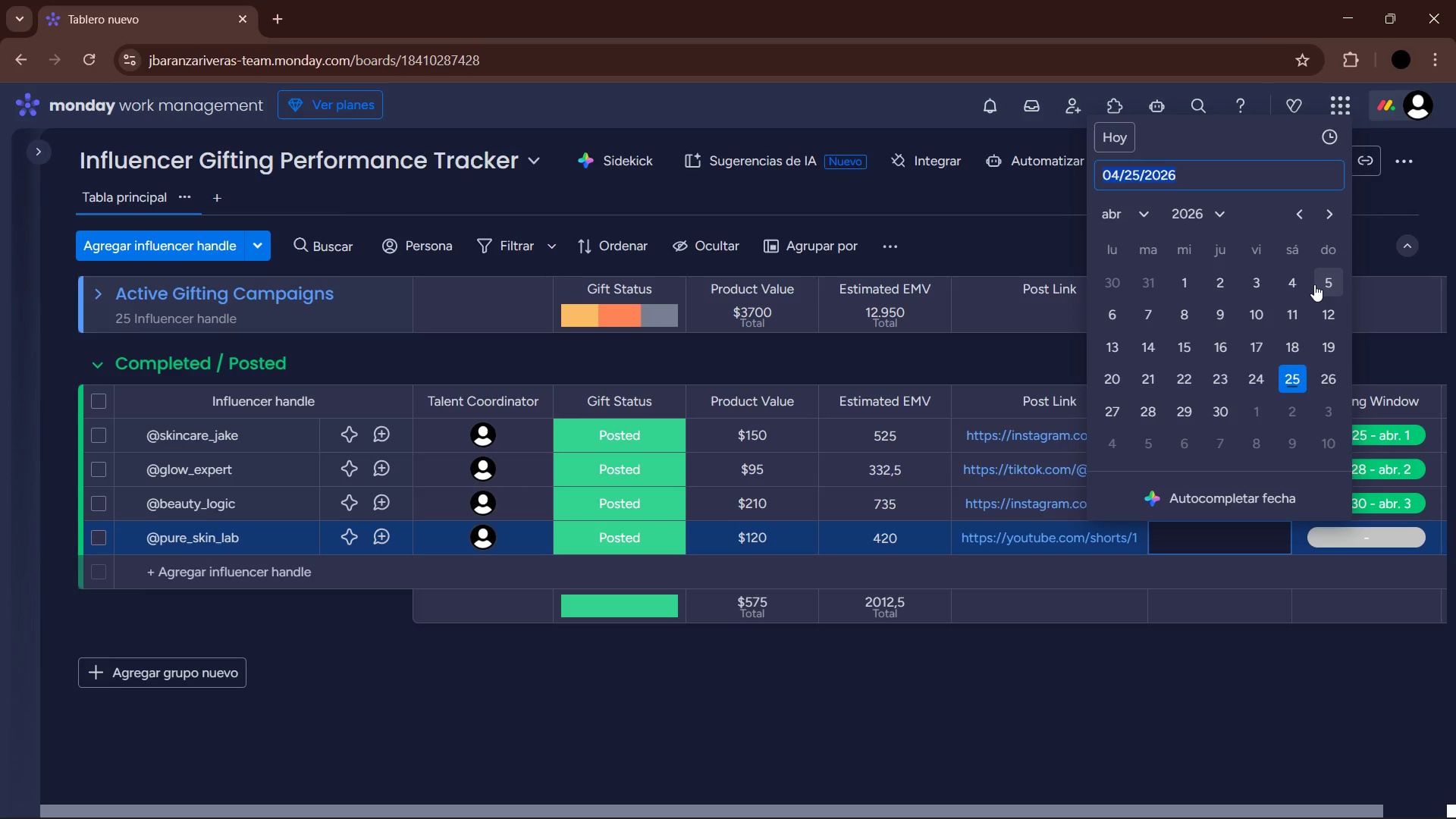 
wait(5.66)
 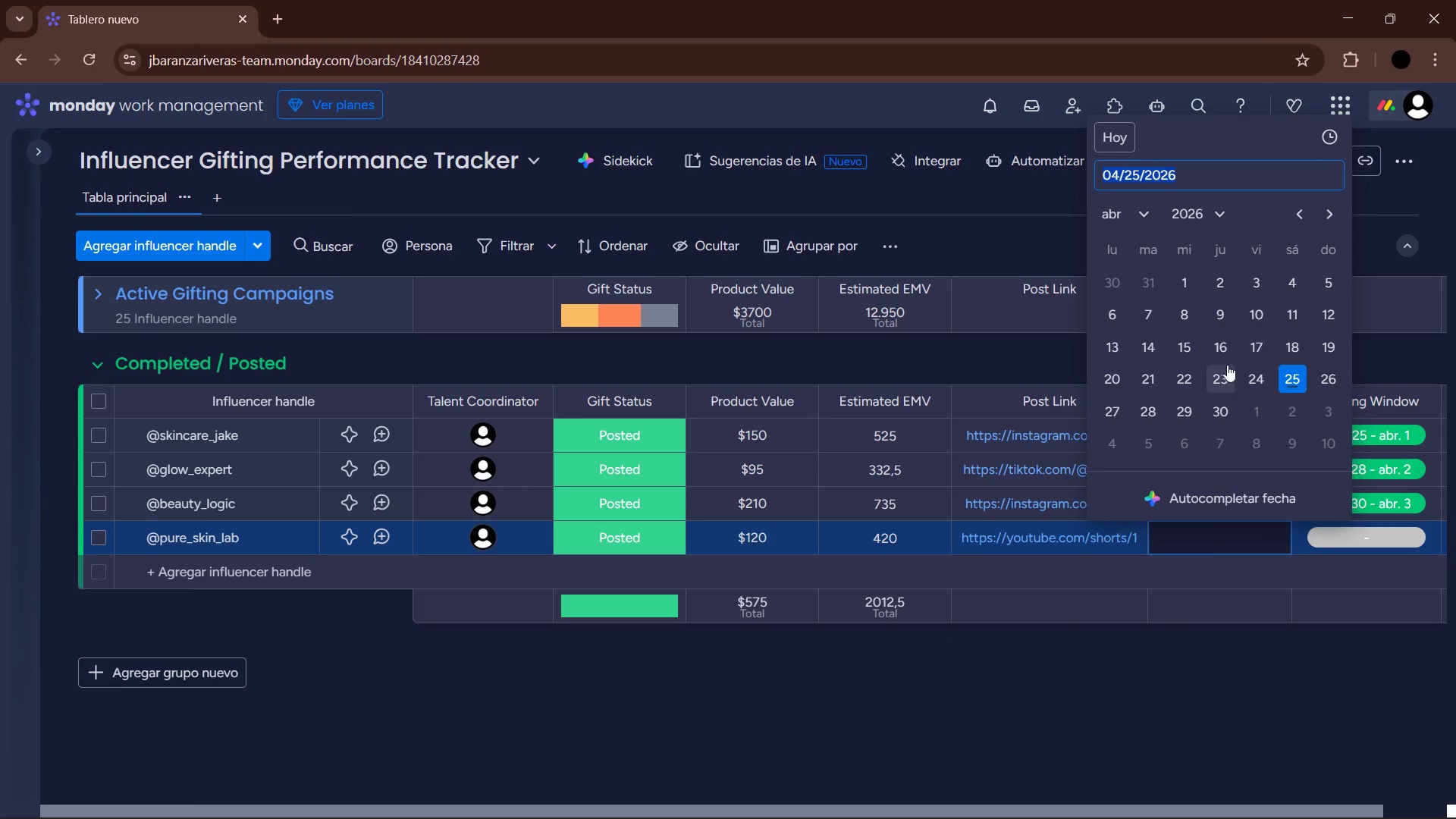 
left_click([1314, 284])
 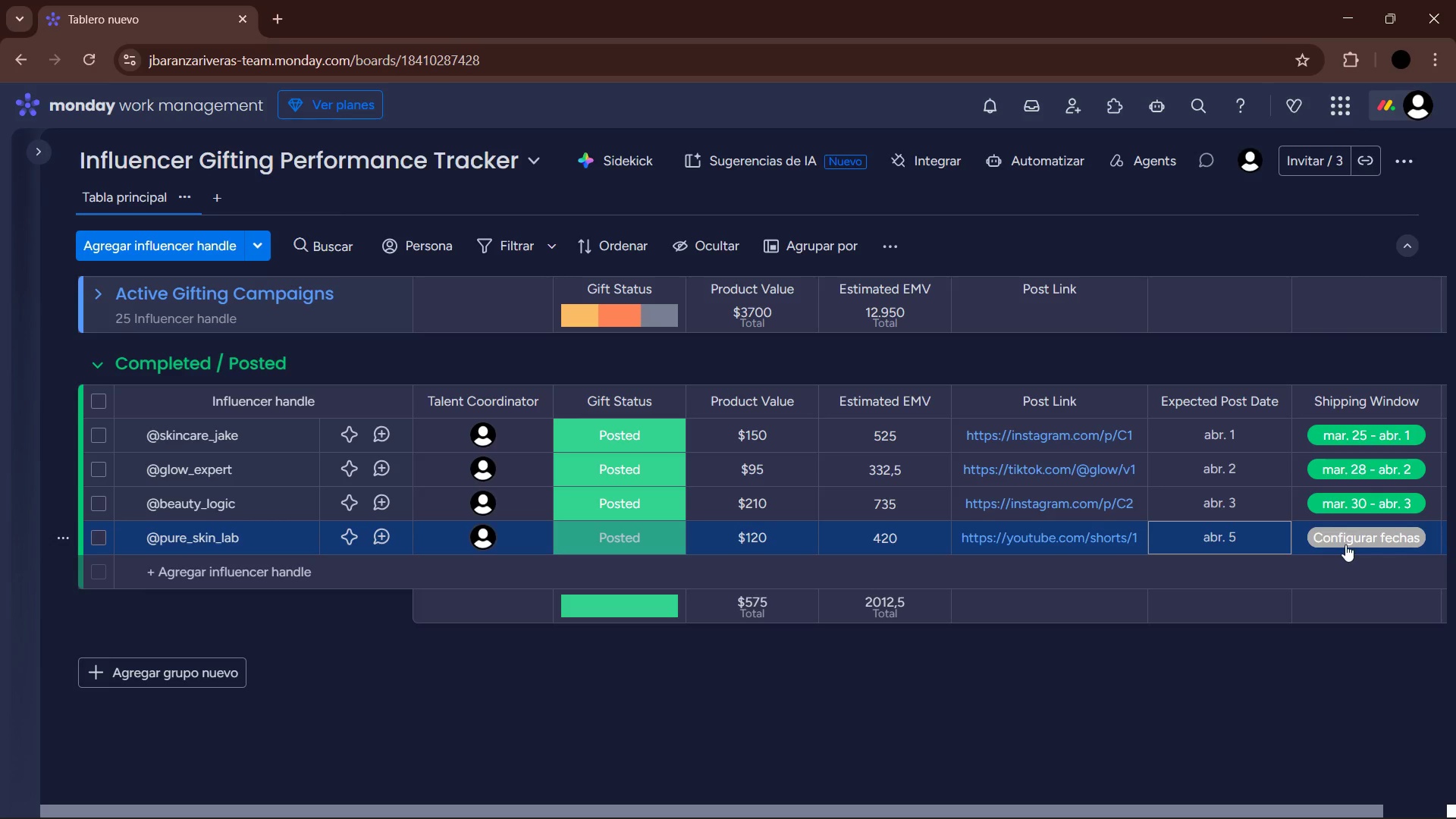 
double_click([1349, 532])
 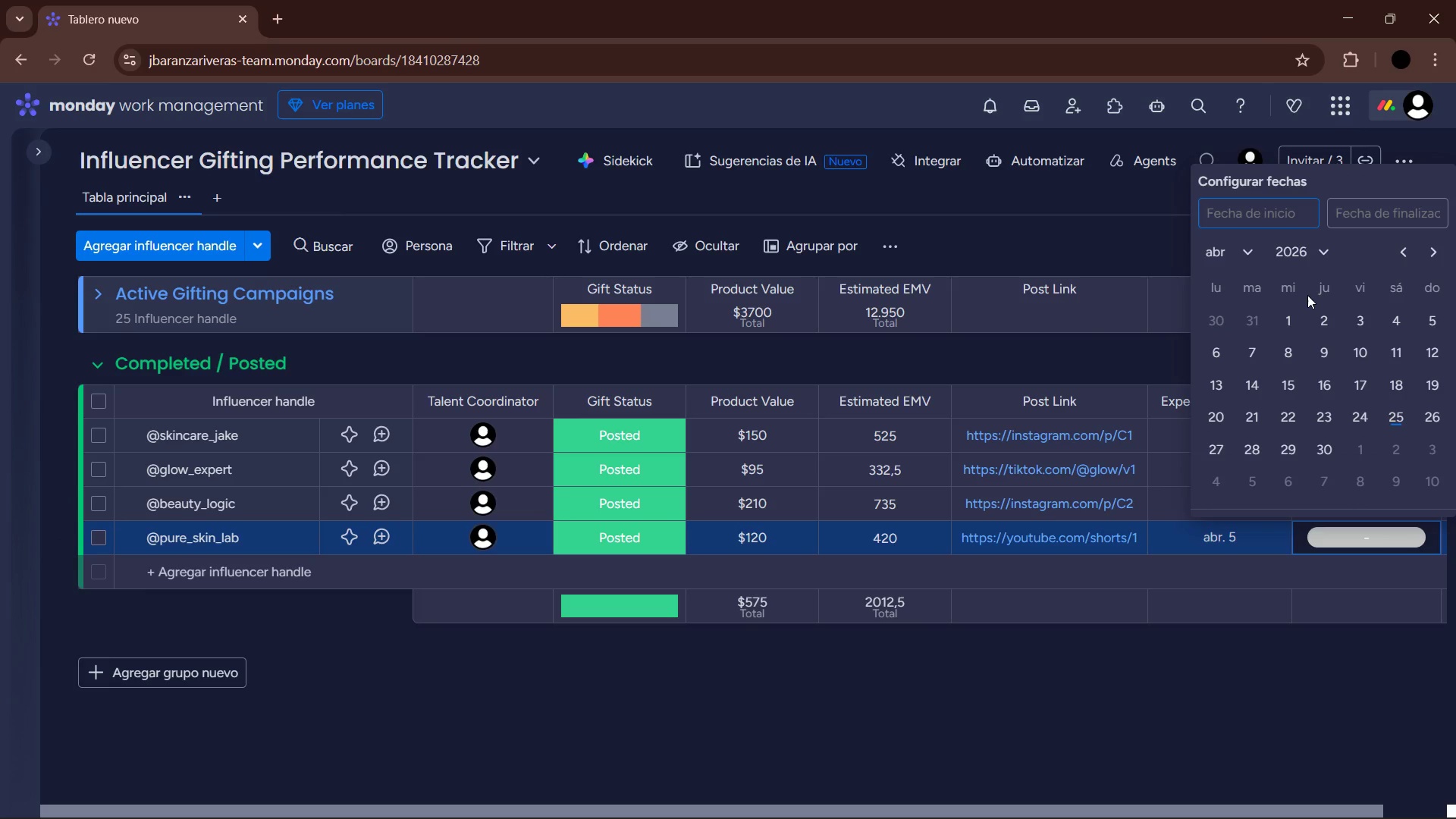 
left_click([1291, 314])
 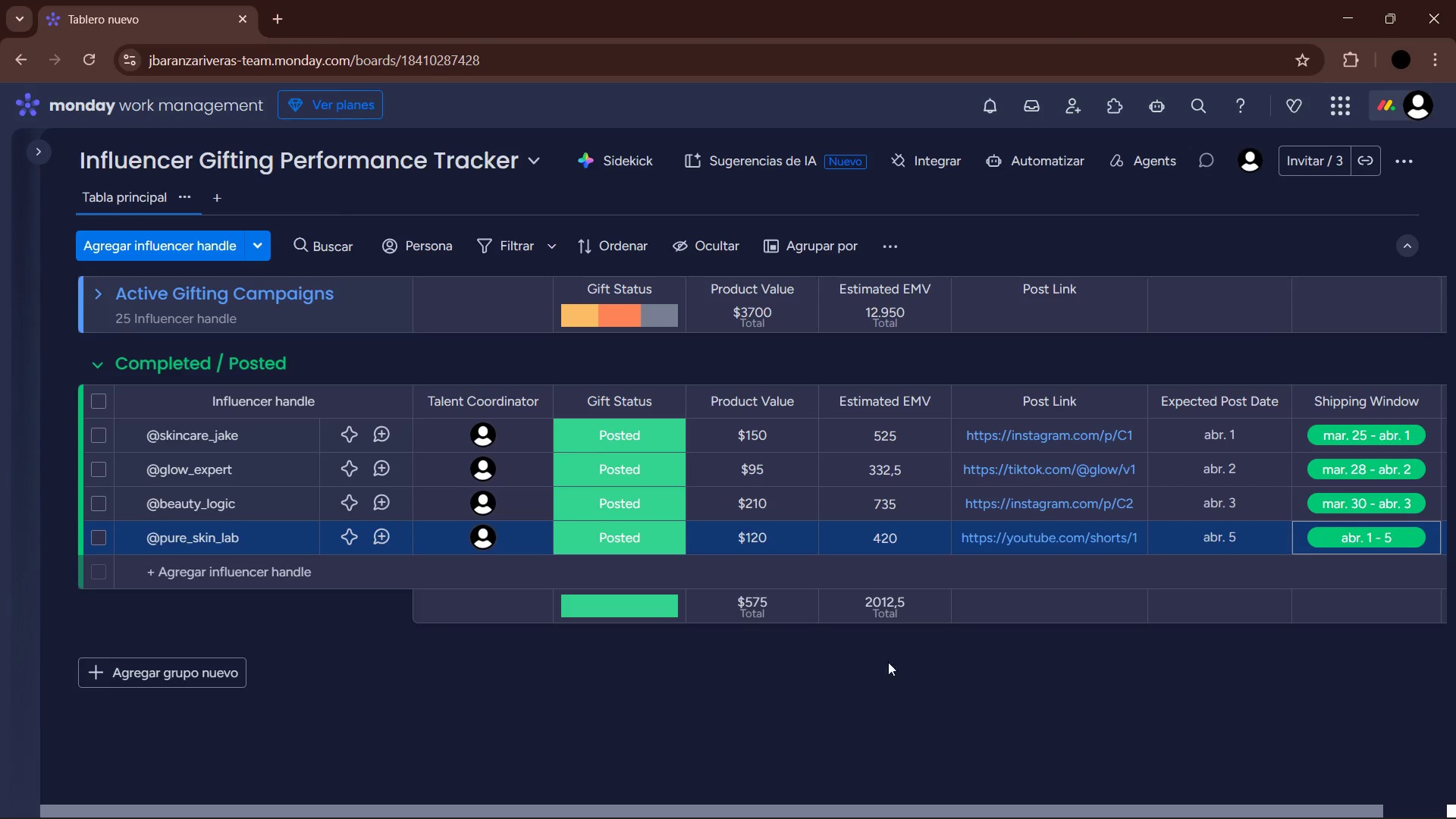 
left_click([265, 582])
 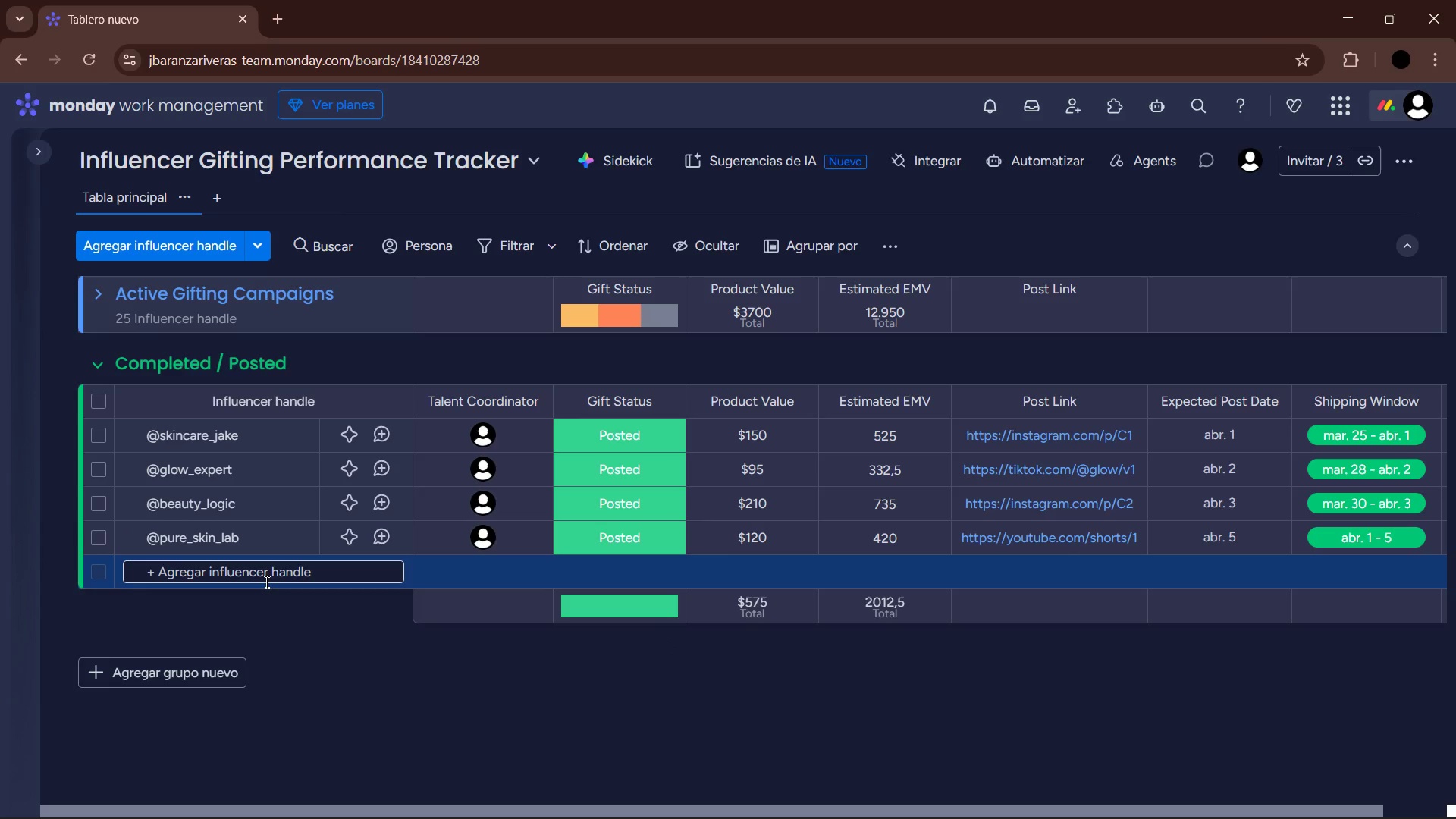 
wait(8.28)
 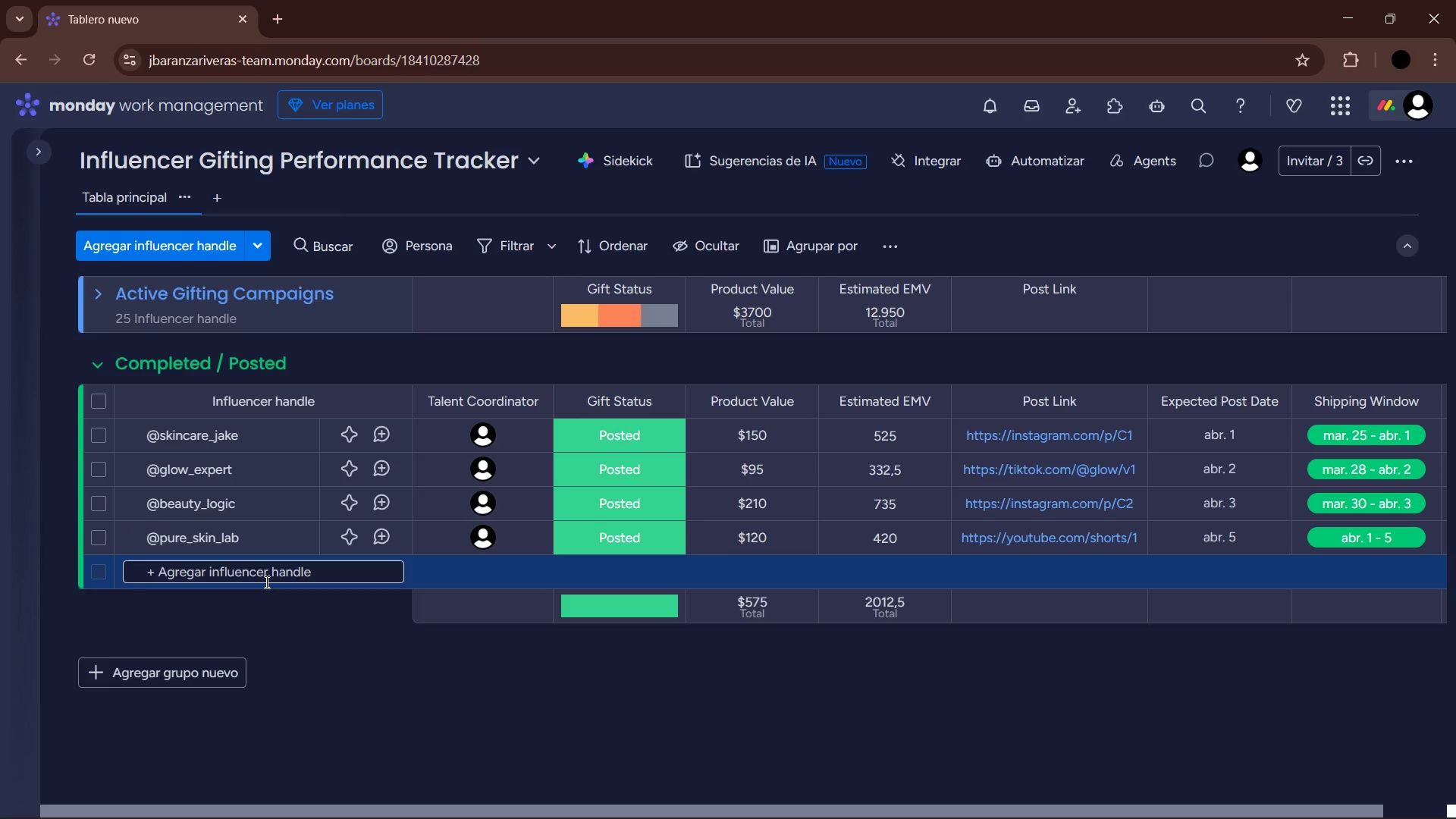 
left_click([217, 579])
 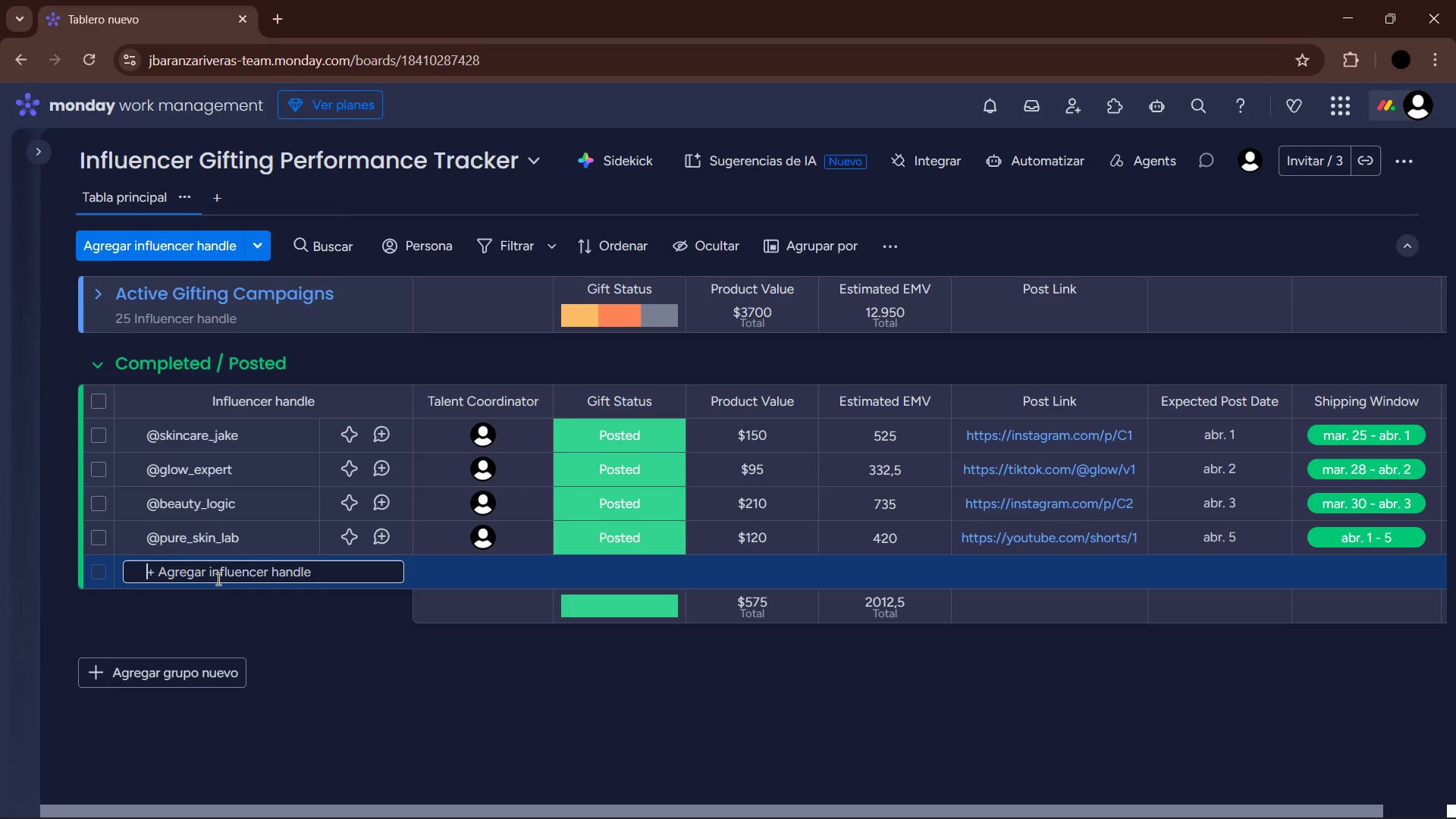 
wait(16.34)
 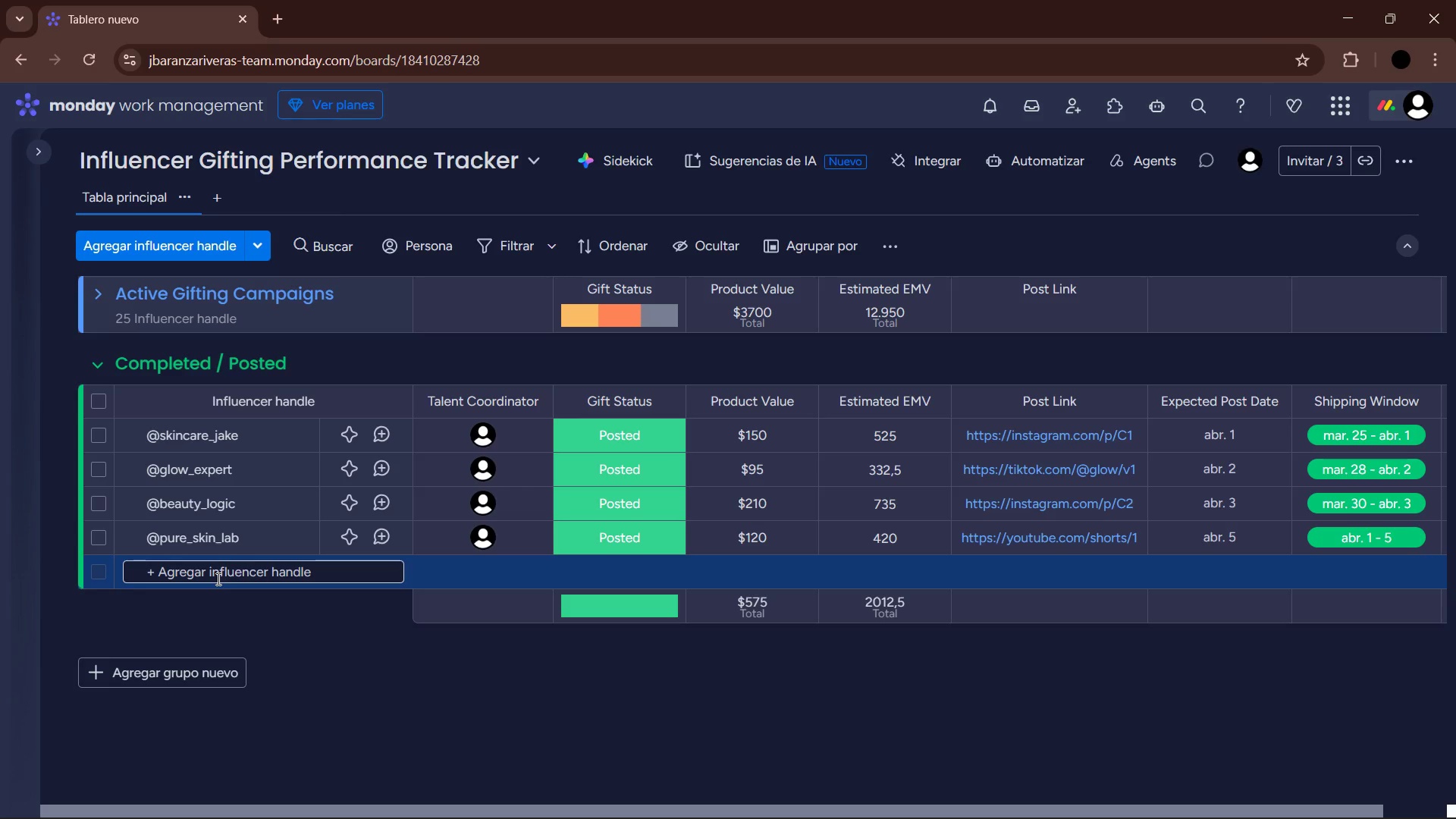 
key(Alt+Control+Q)
 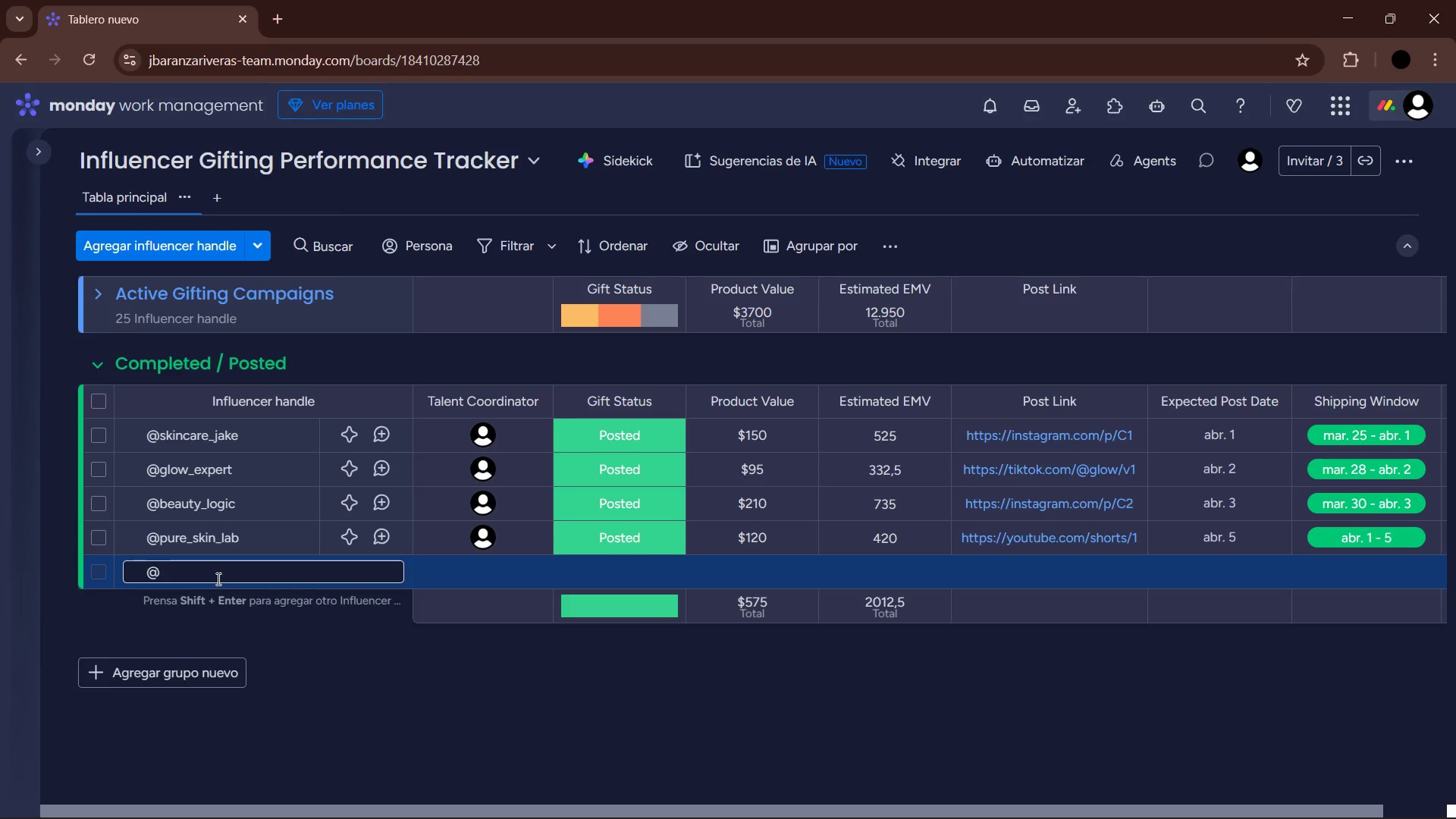 
wait(6.64)
 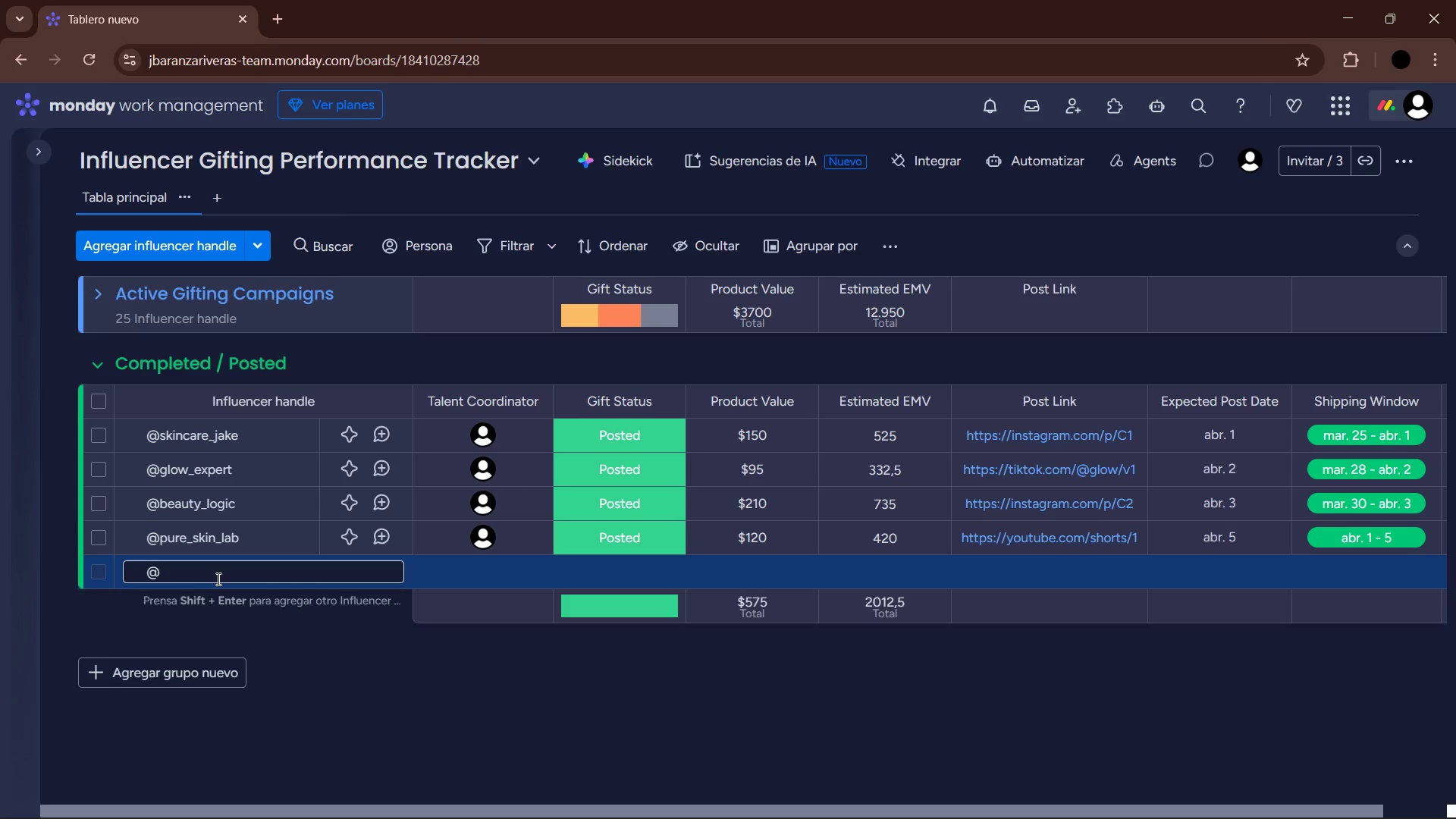 
type(dermal_reviews)
 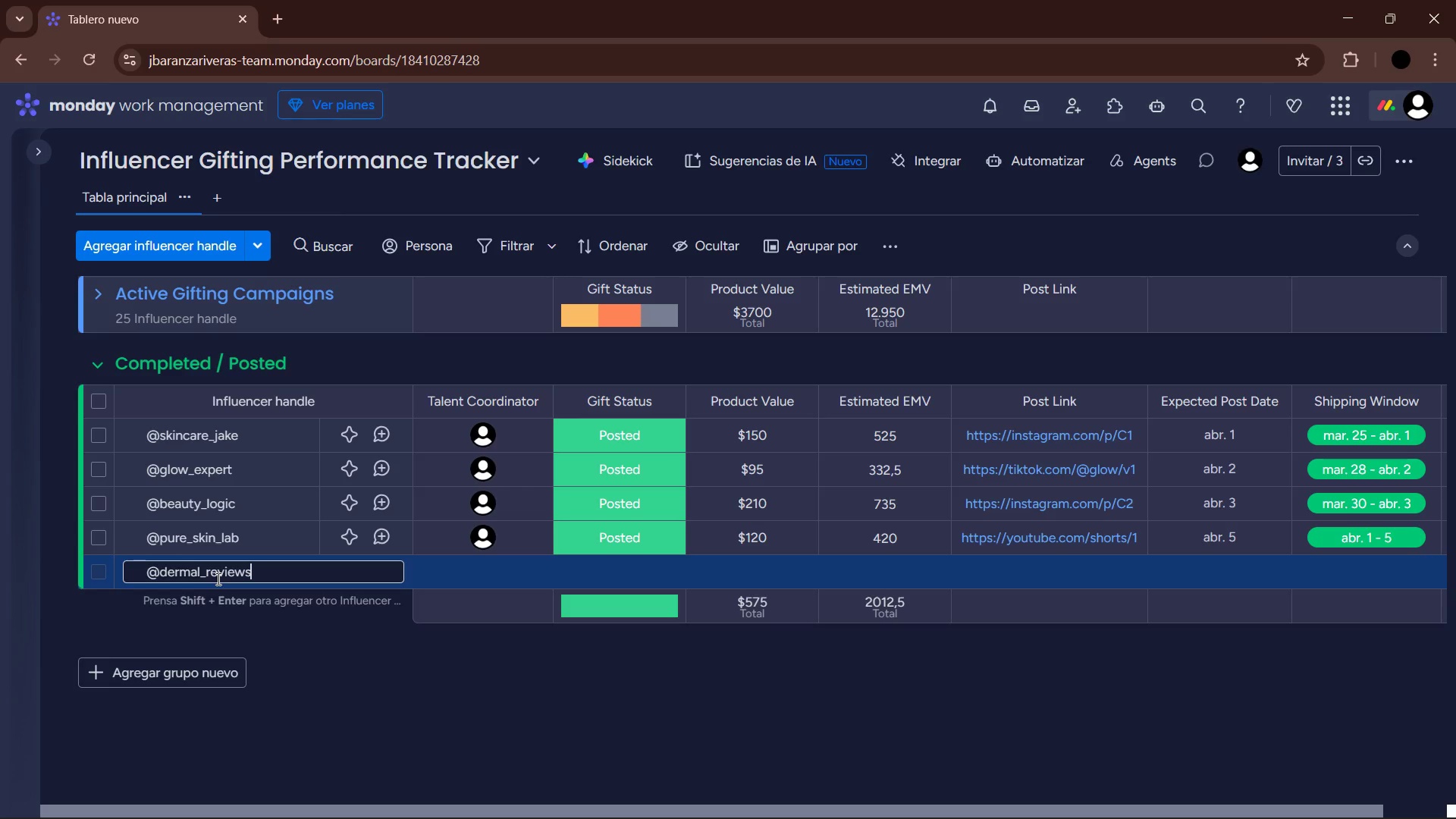 
key(Enter)
 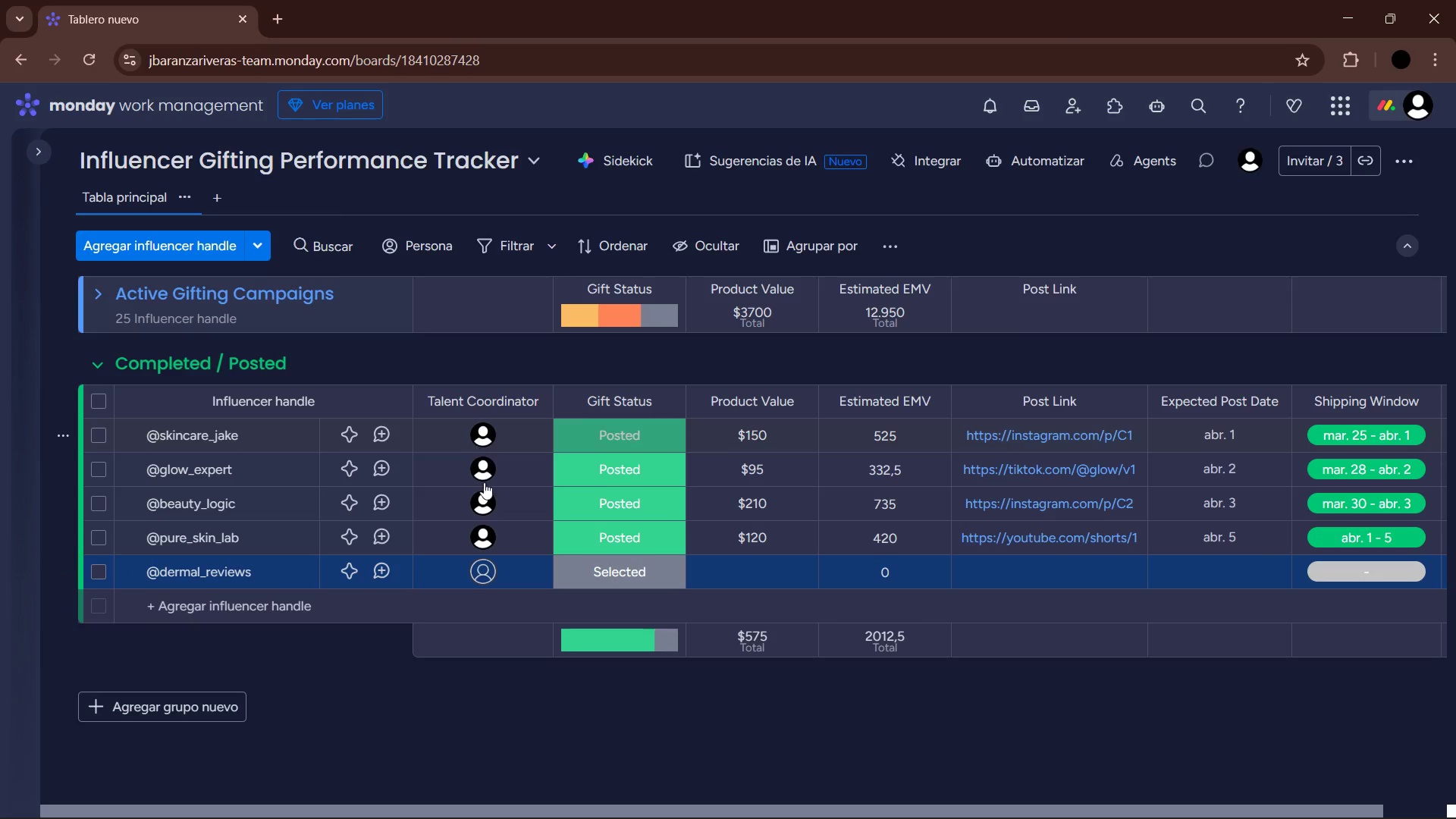 
left_click([482, 530])
 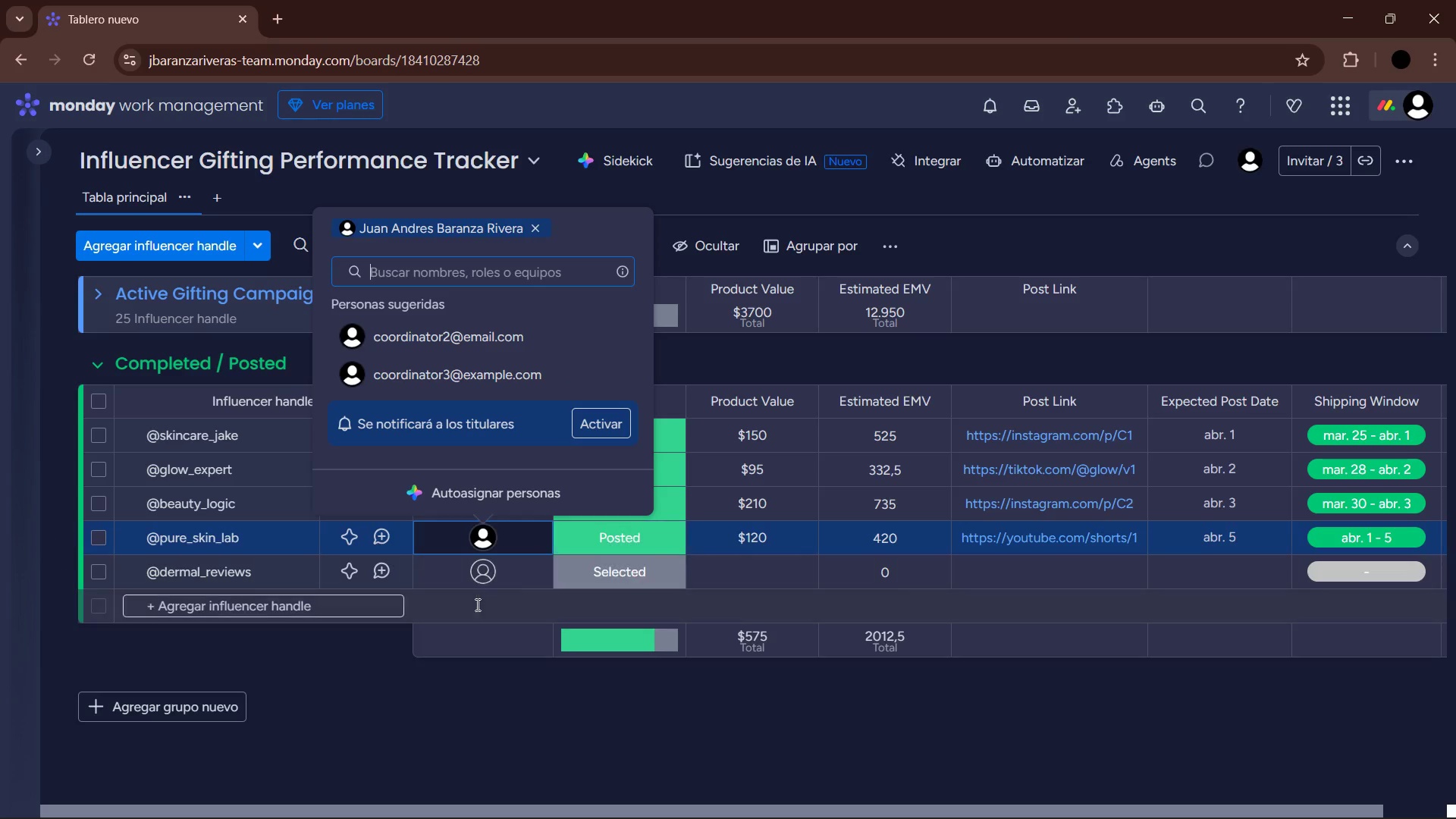 
left_click_drag(start_coordinate=[485, 676], to_coordinate=[485, 672])
 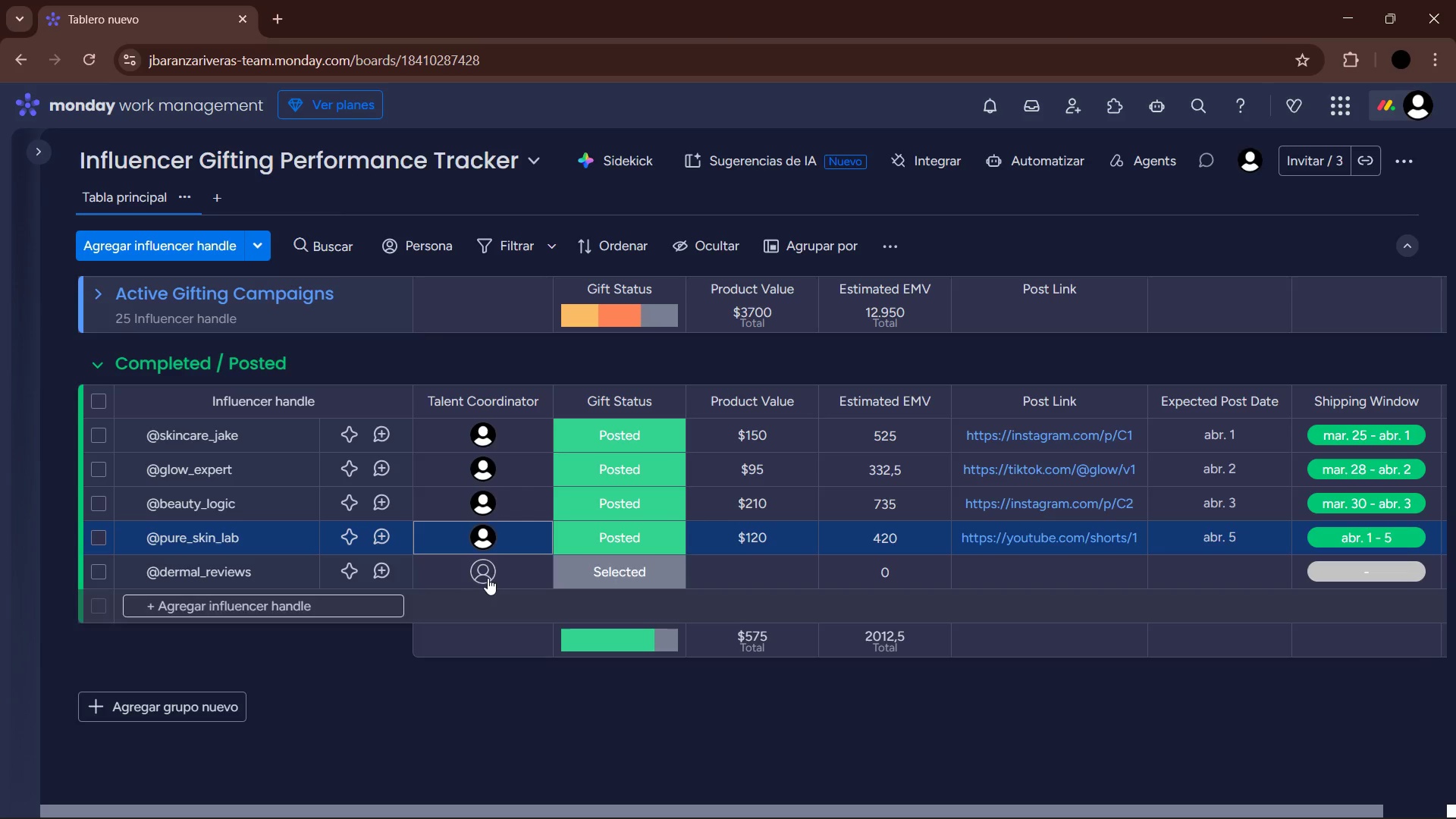 
double_click([488, 571])
 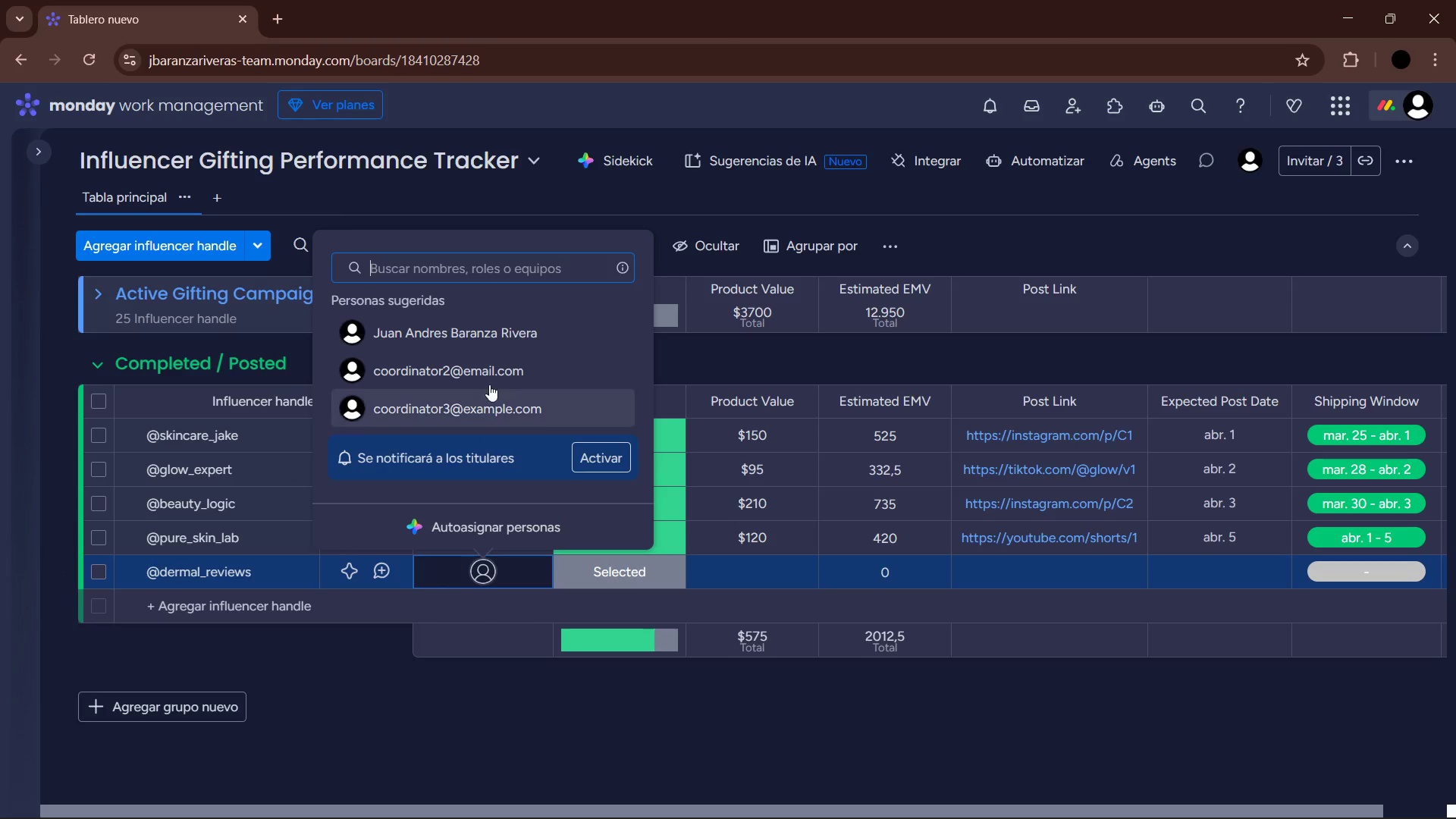 
left_click([488, 370])
 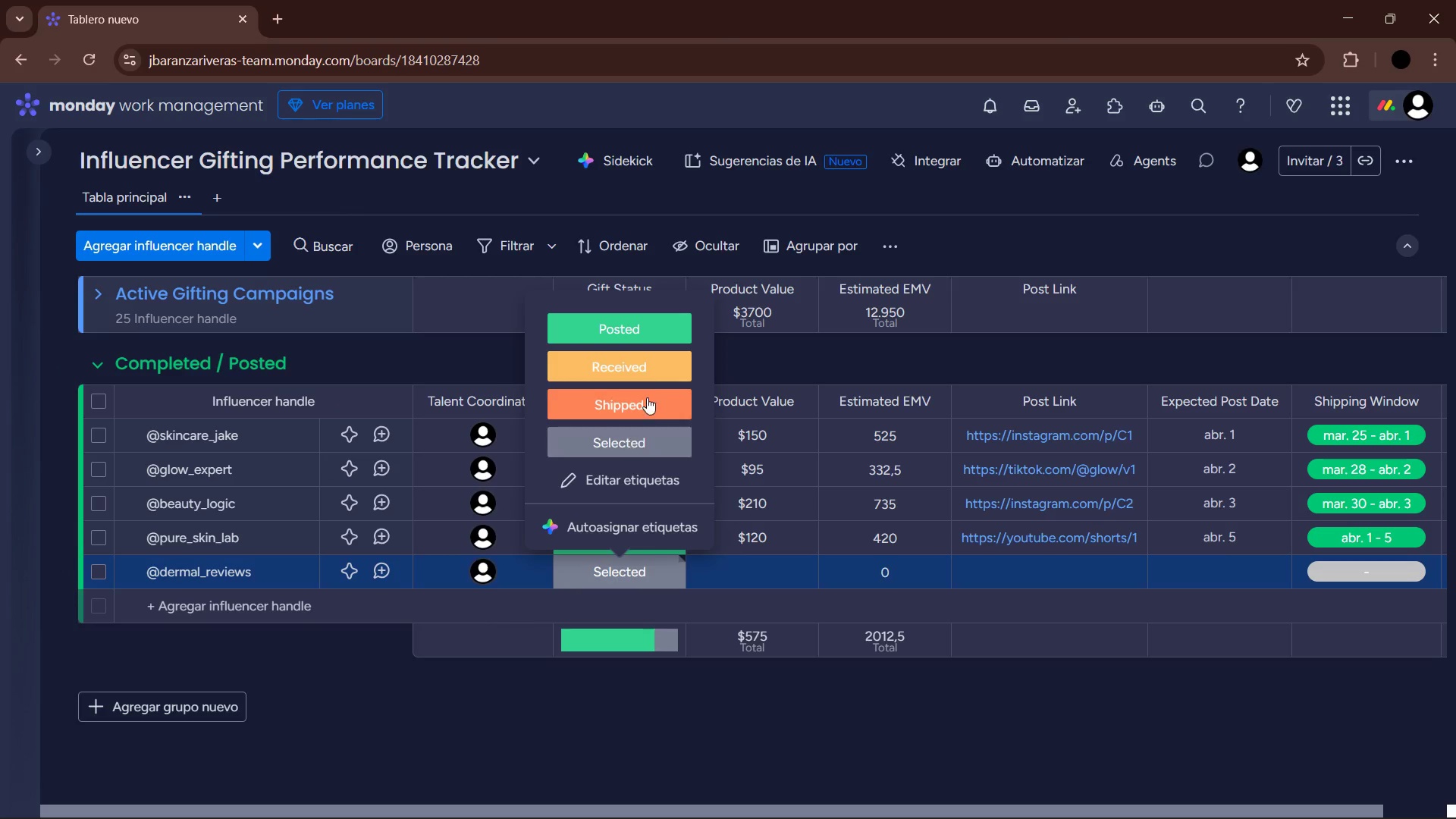 
left_click([652, 325])
 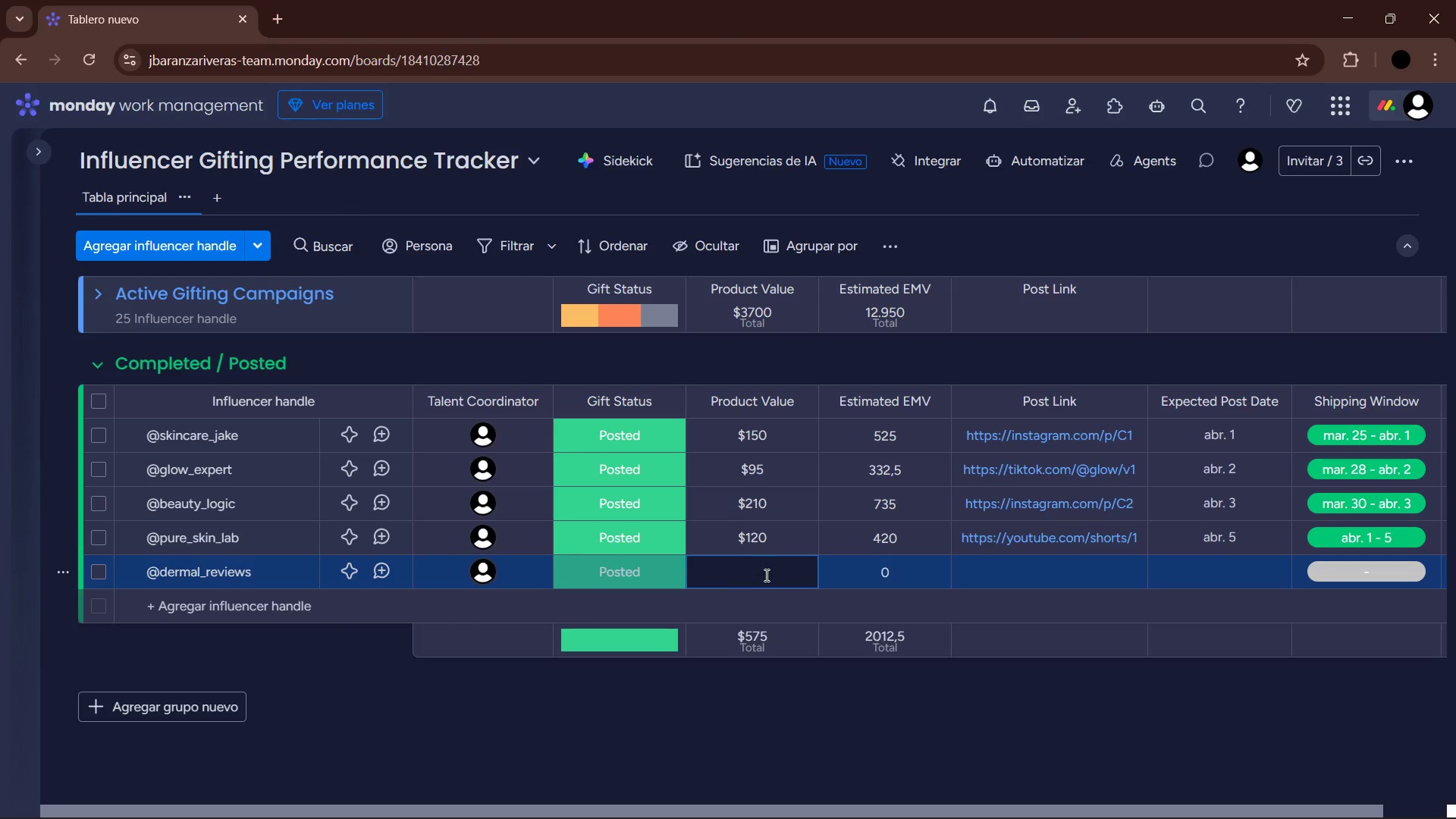 
key(Numpad3)
 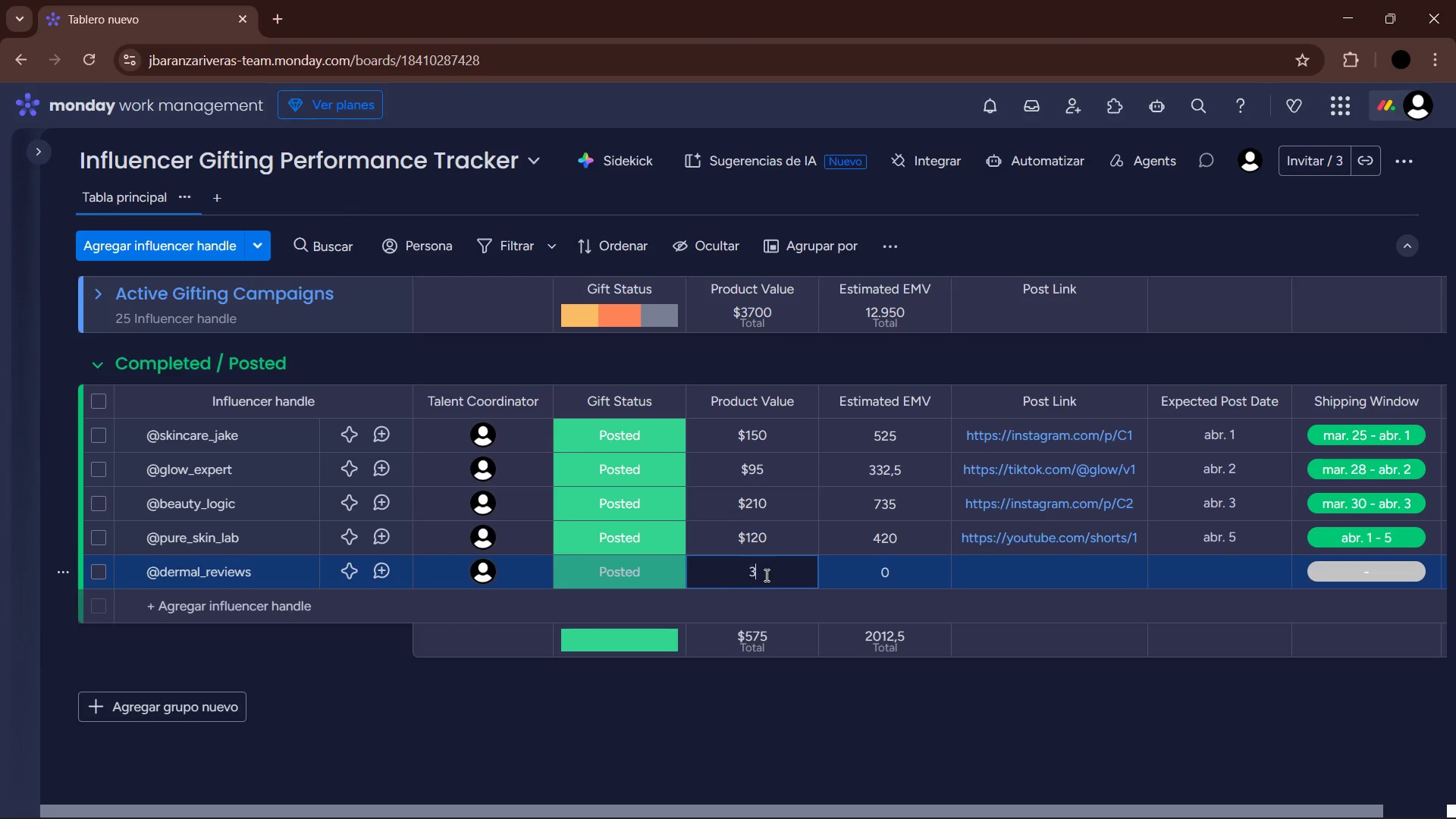 
key(Numpad0)
 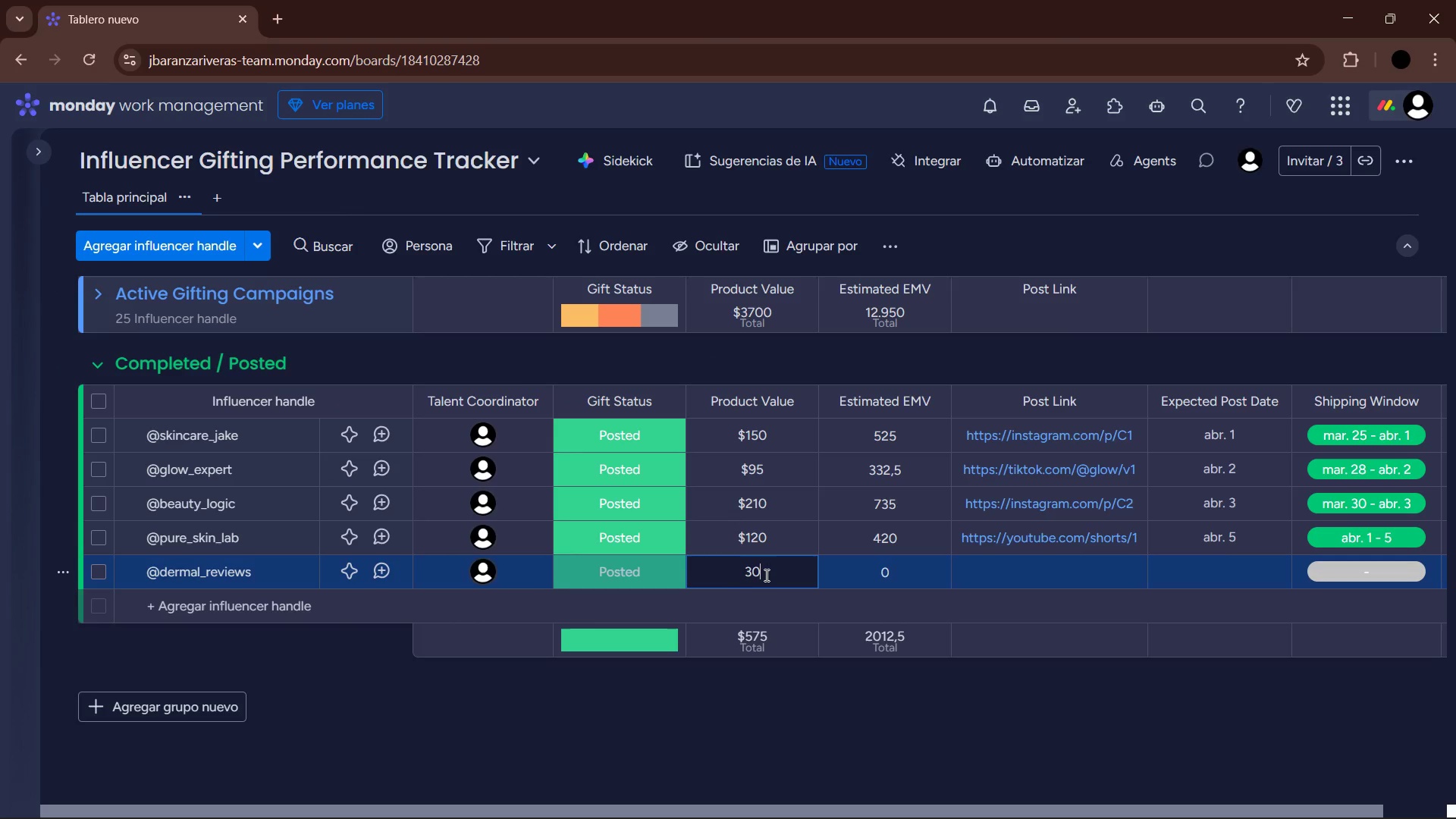 
key(Numpad0)
 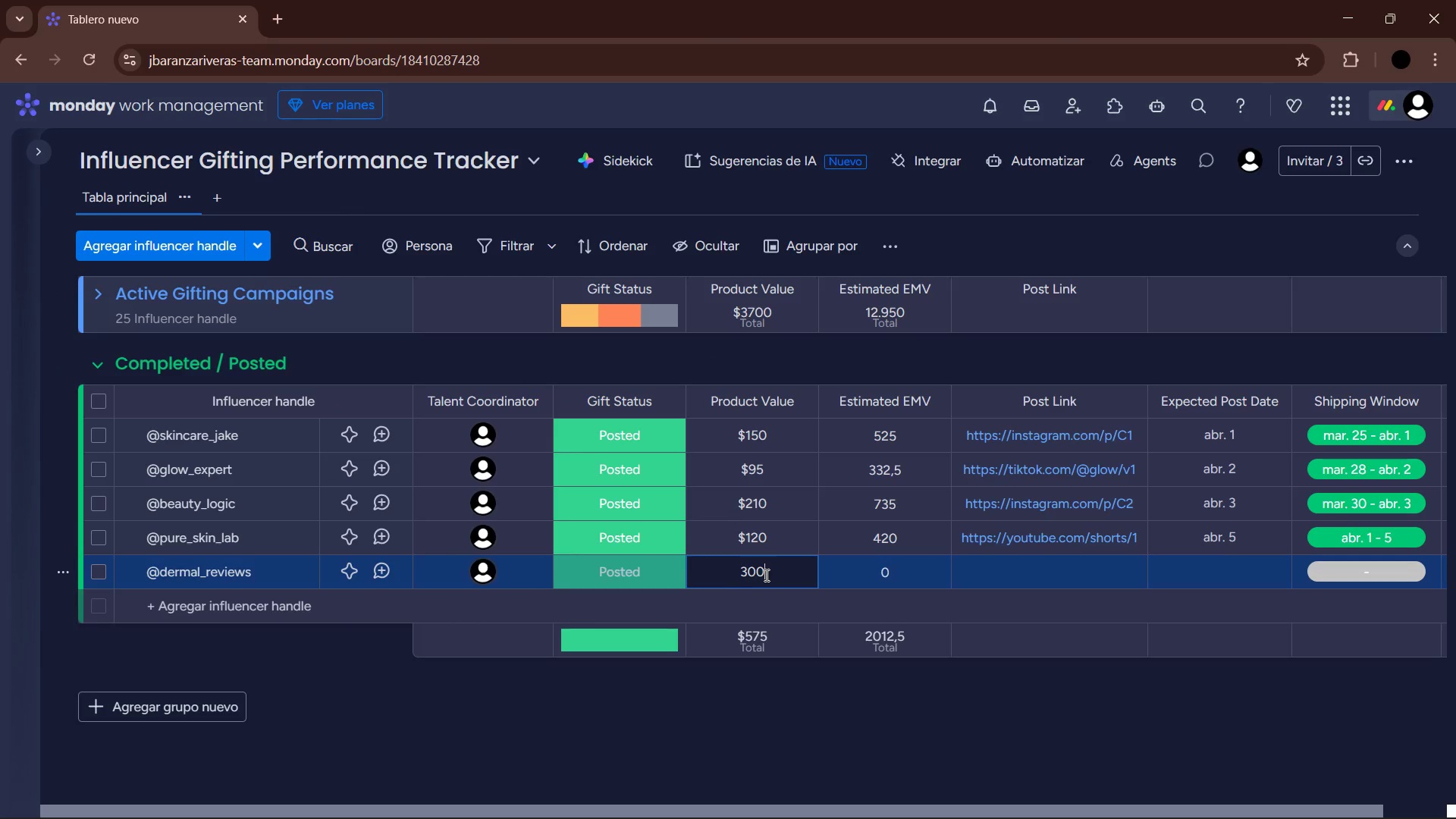 
key(Enter)
 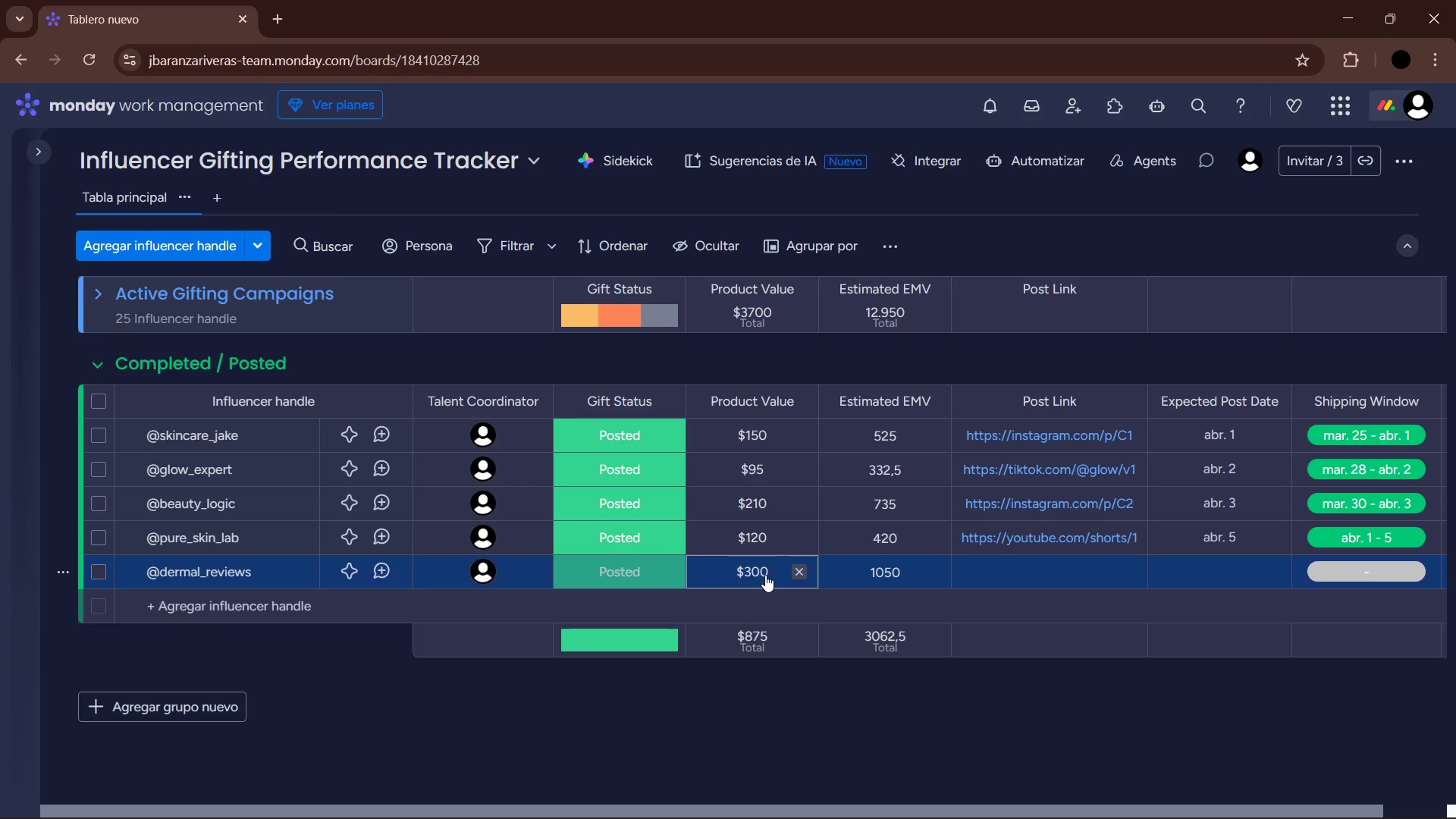 
wait(10.06)
 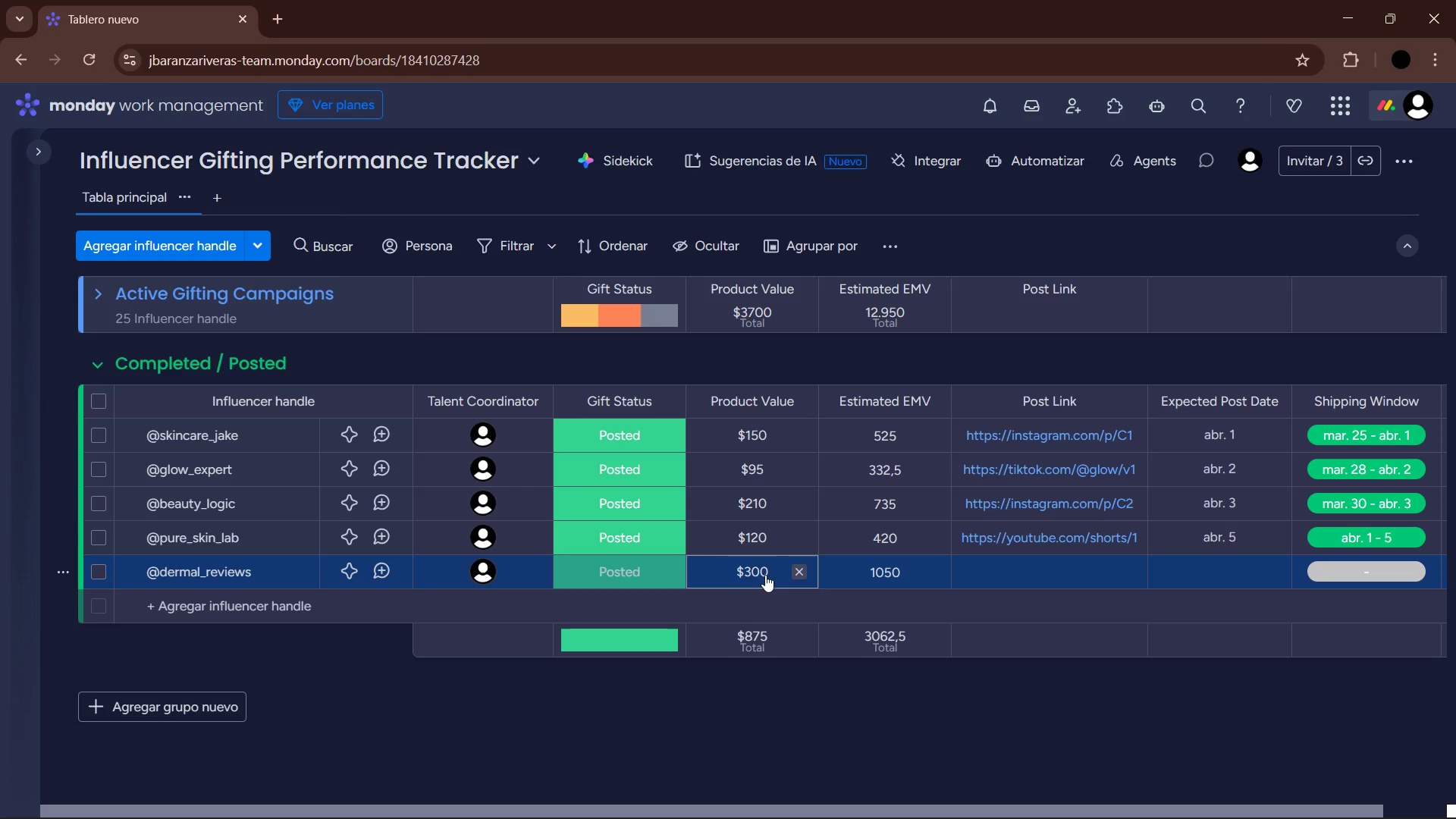 
left_click([1008, 576])
 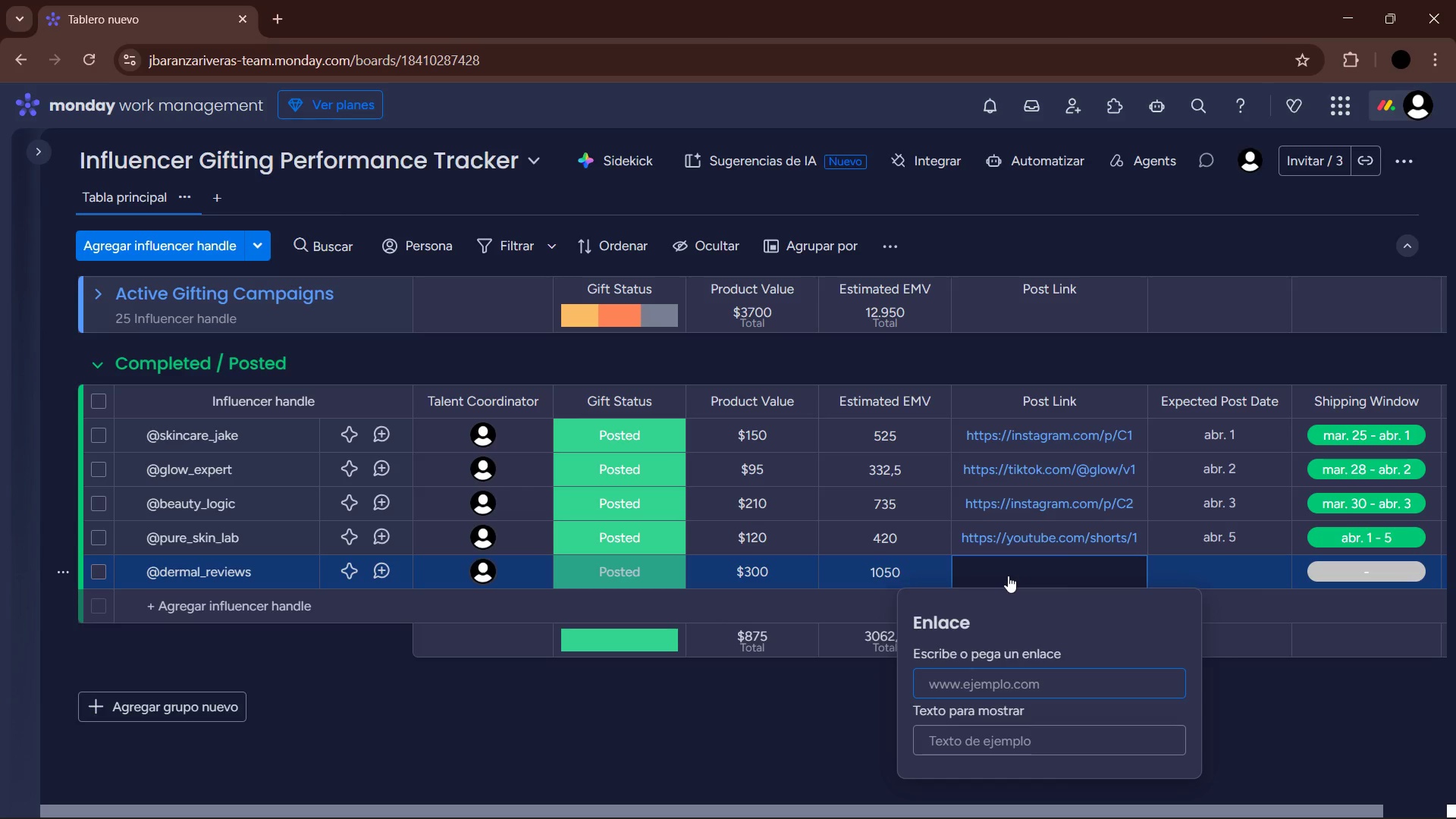 
wait(5.67)
 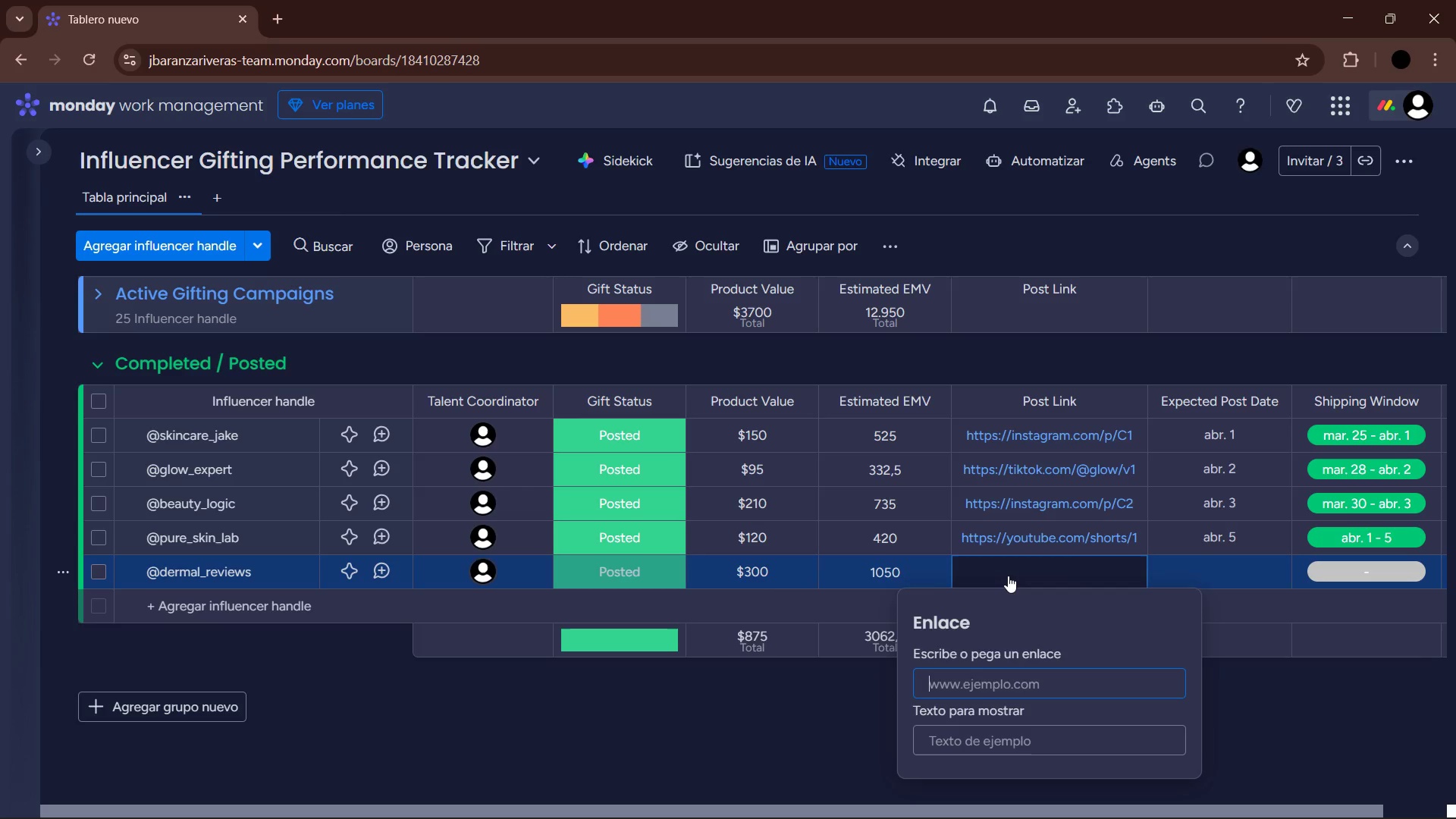 
type(instagram&p&3)
 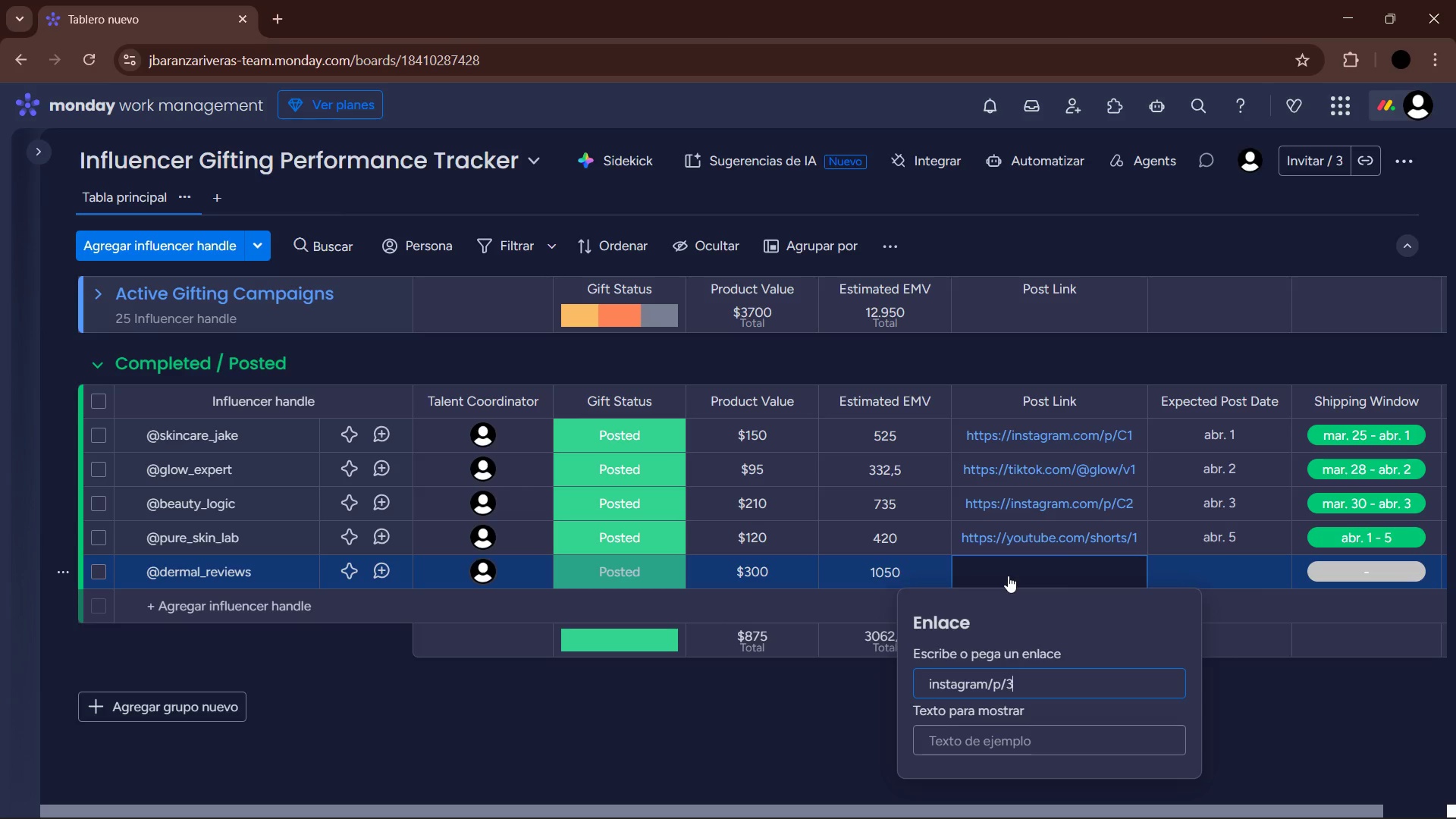 
wait(10.64)
 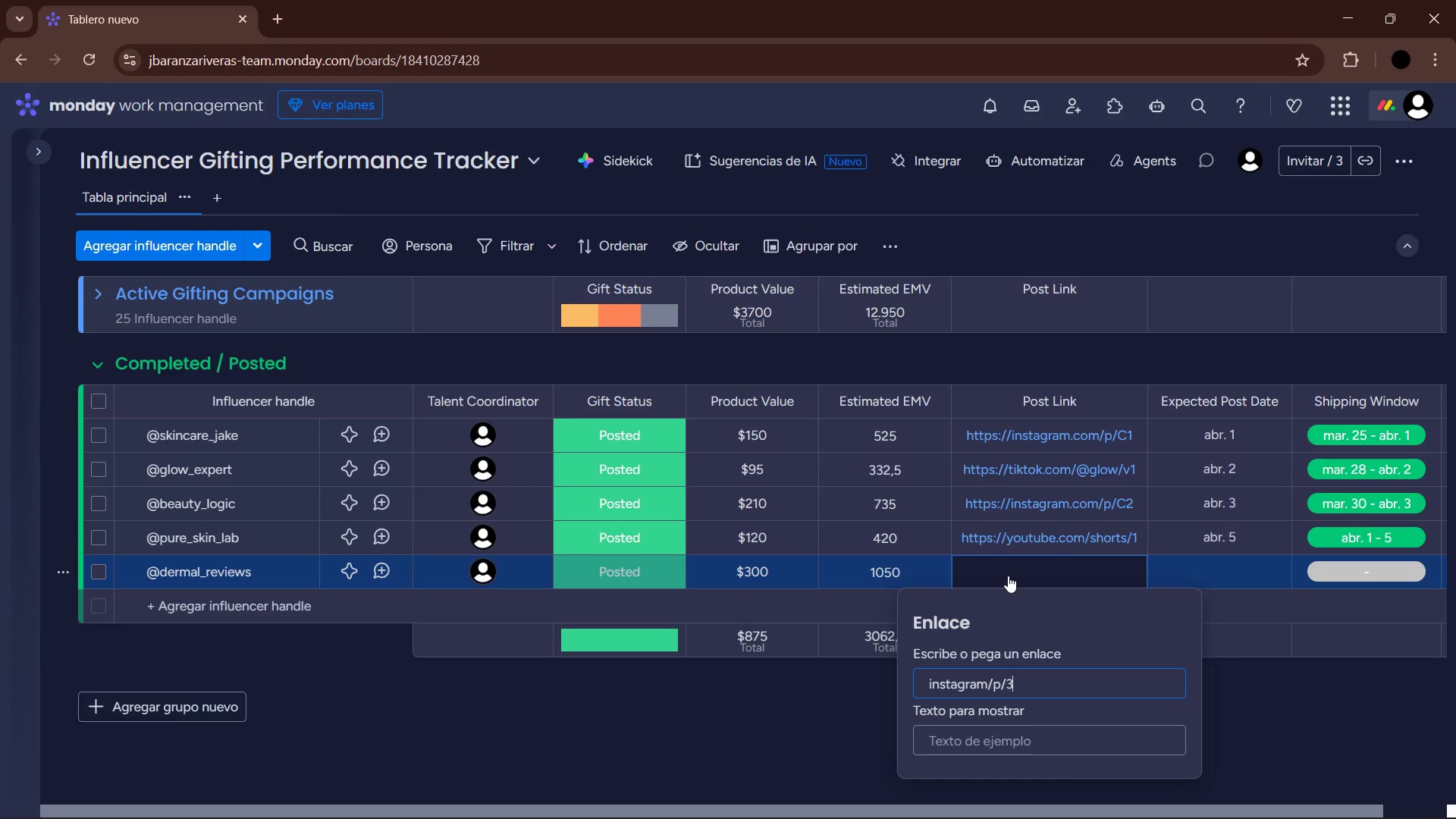 
key(Backspace)
 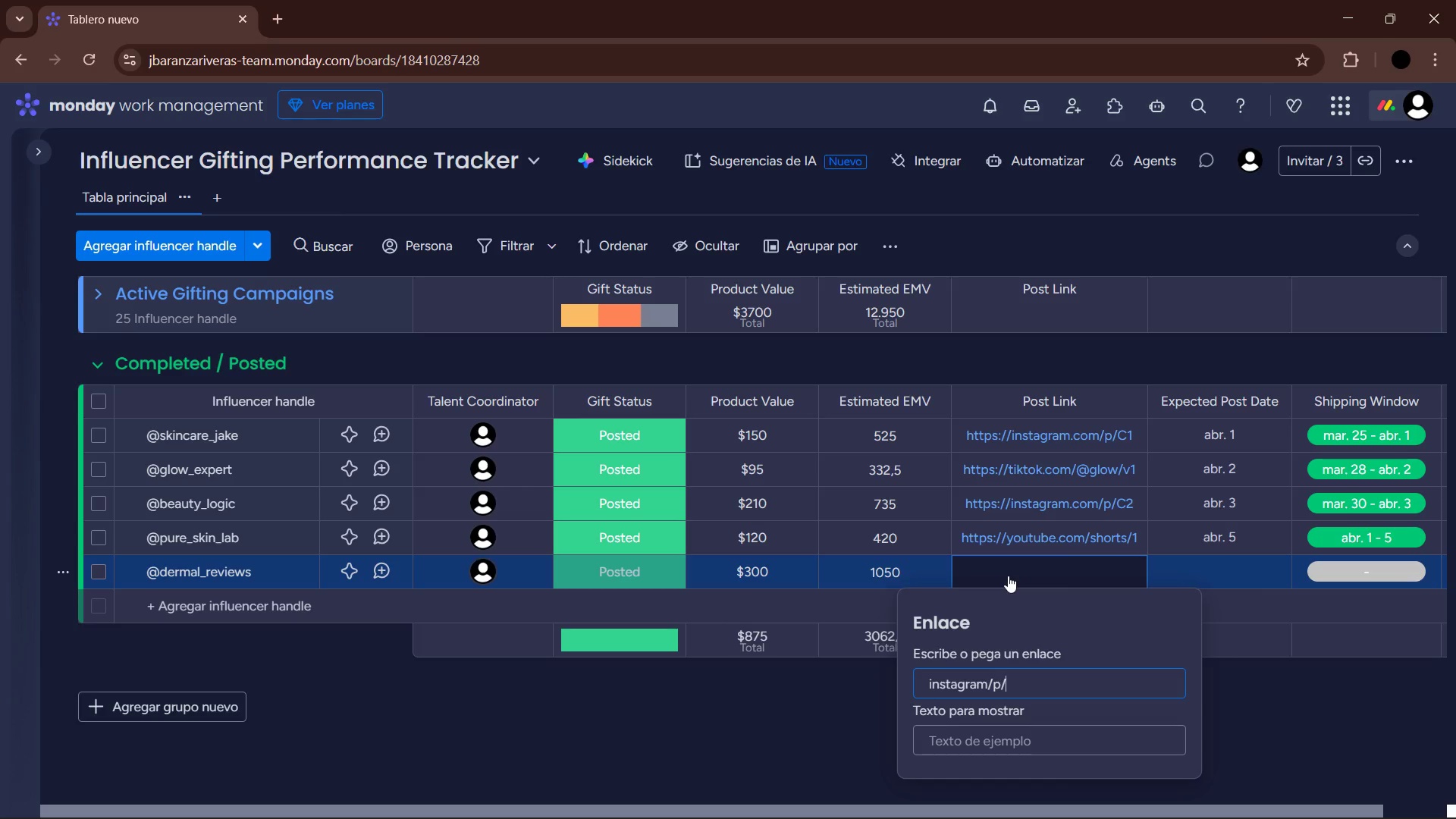 
key(CapsLock)
 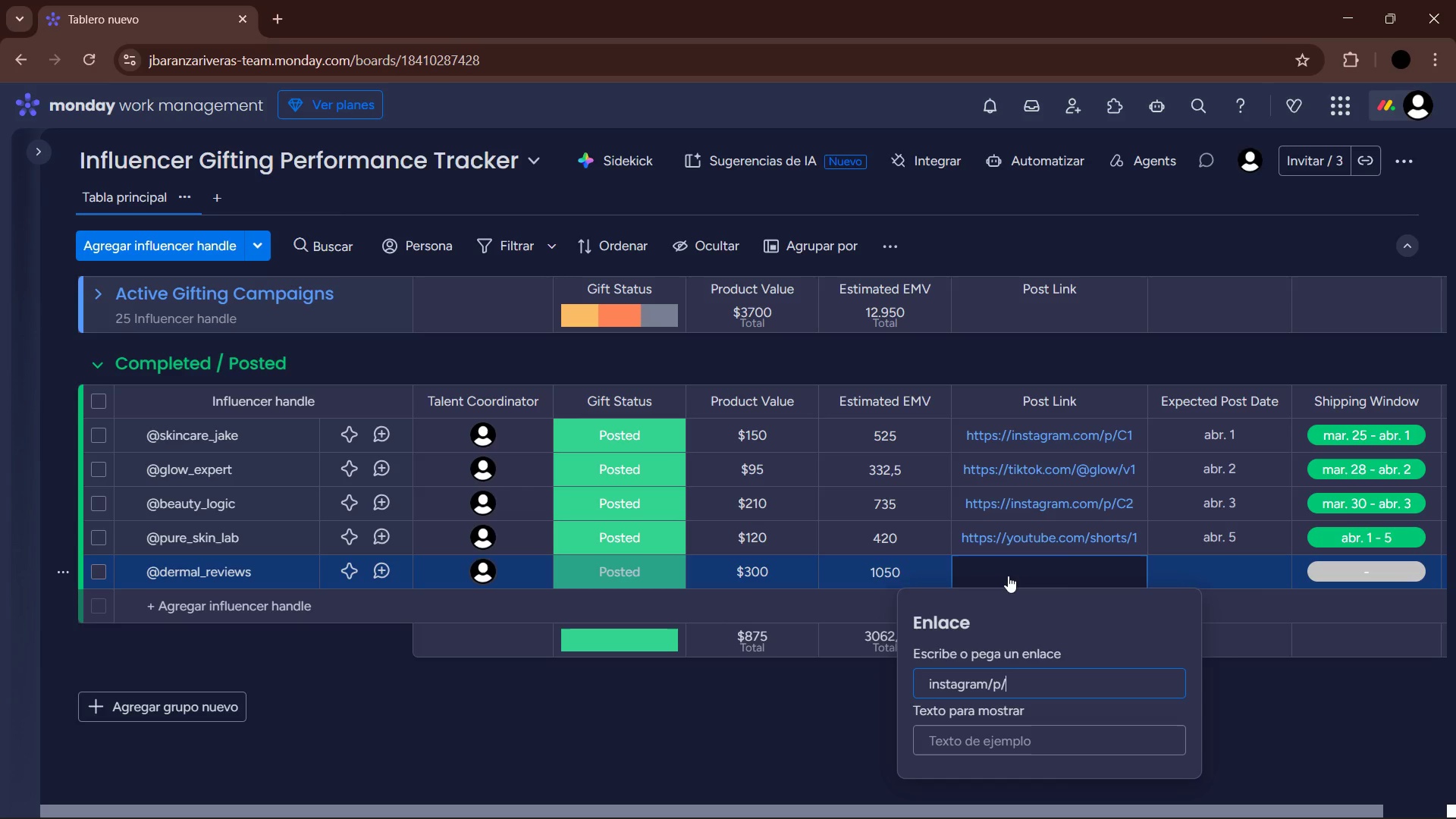 
key(C)
 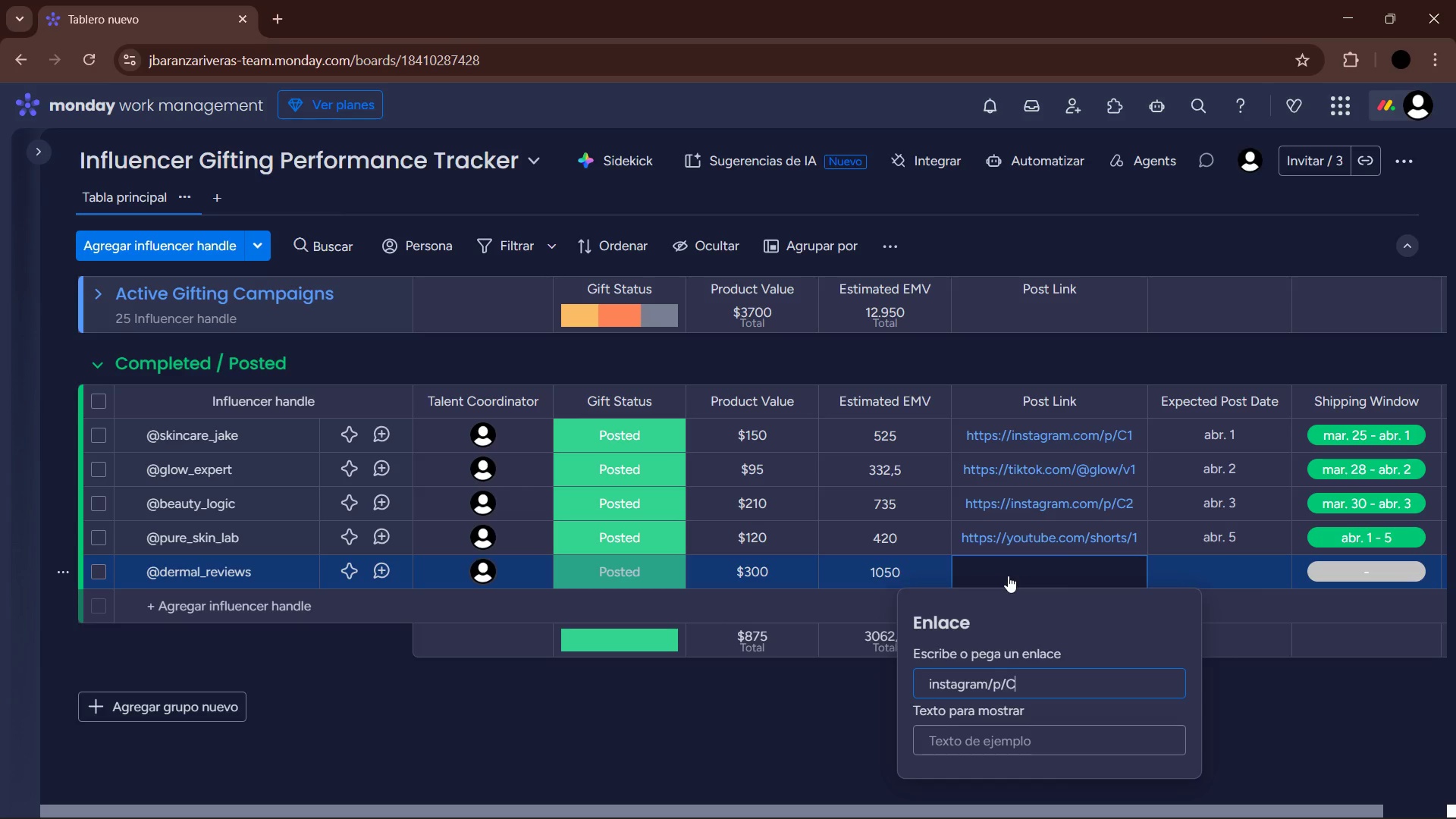 
key(CapsLock)
 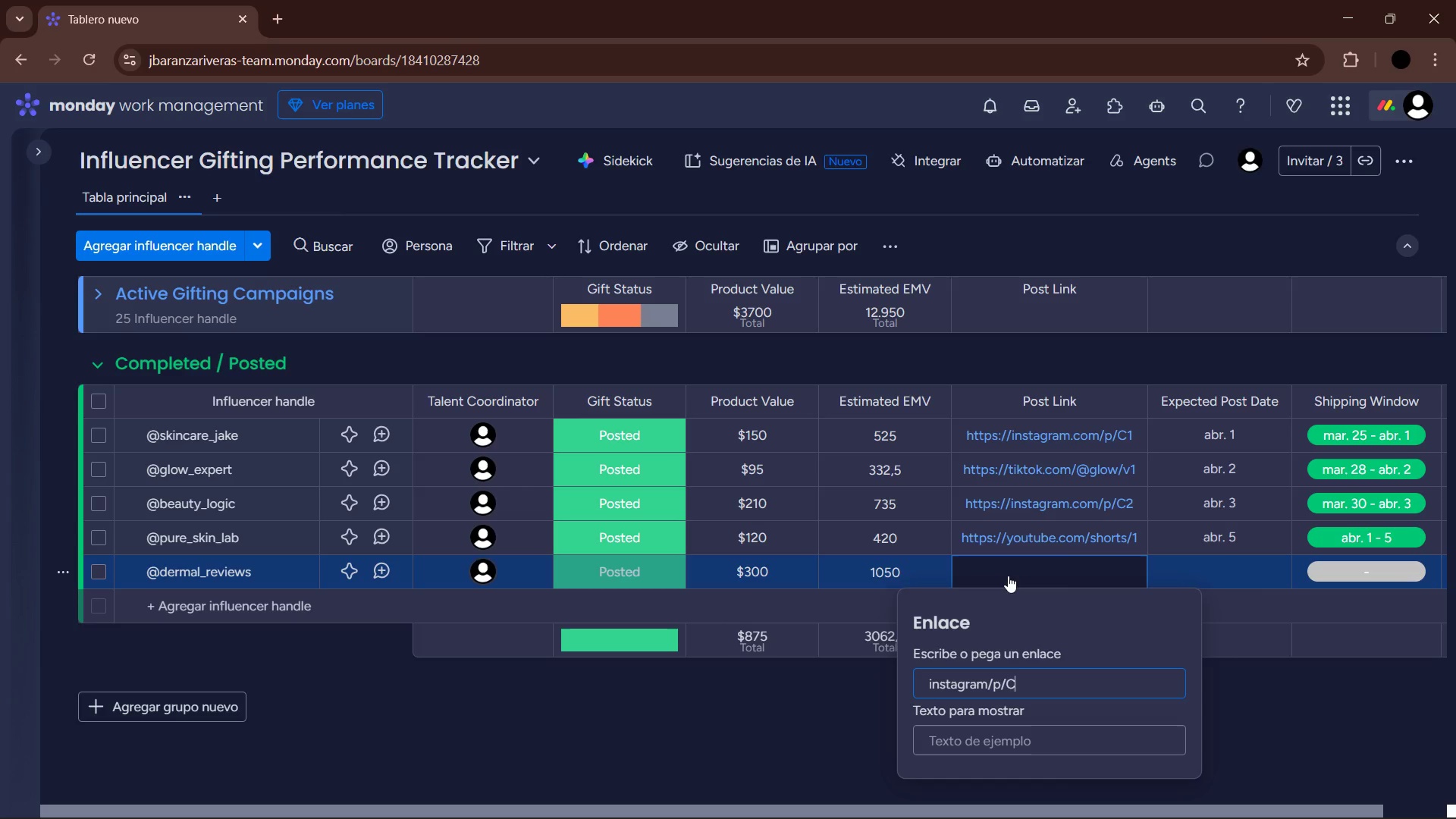 
key(3)
 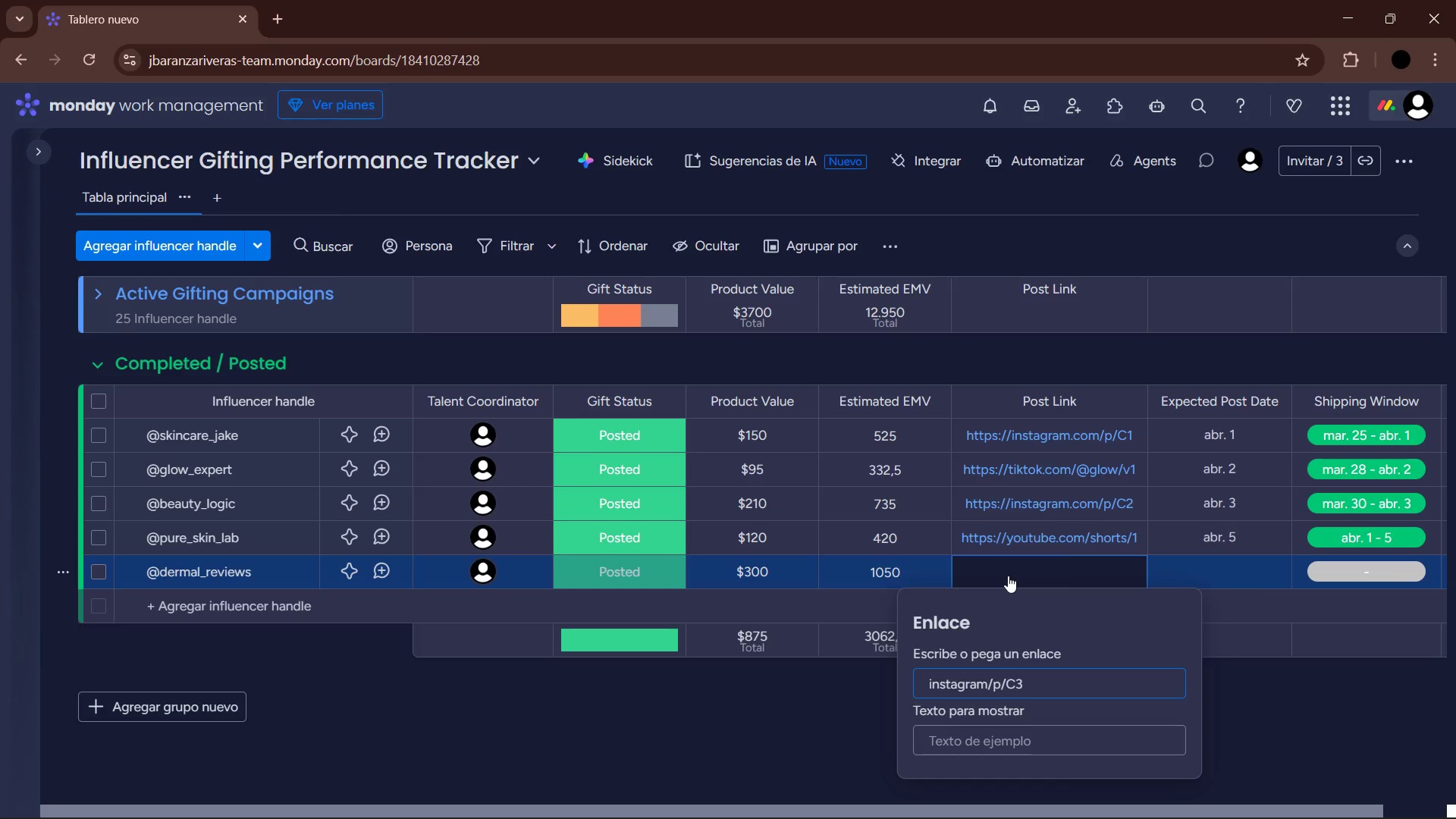 
key(Enter)
 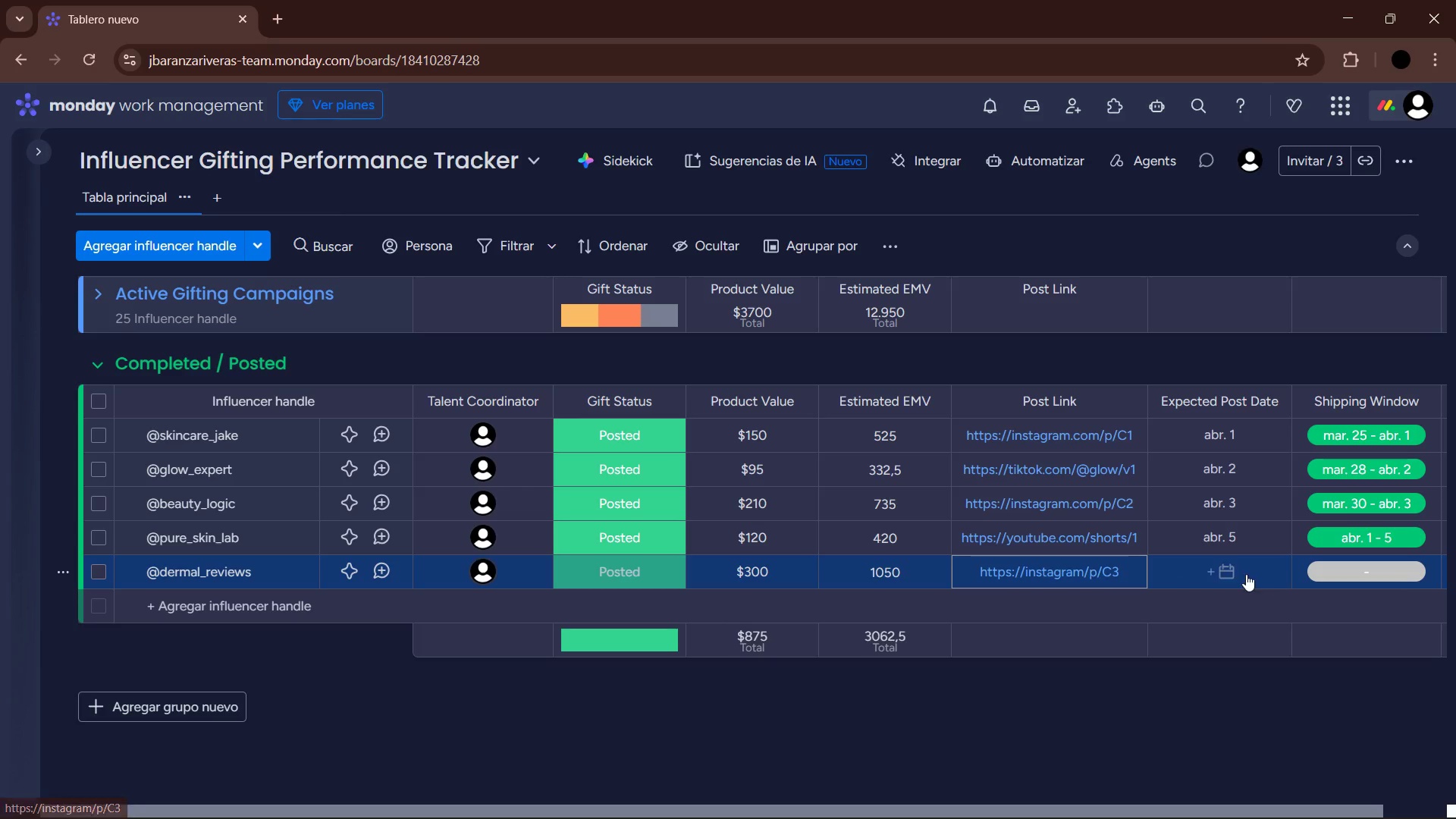 
left_click([1238, 573])
 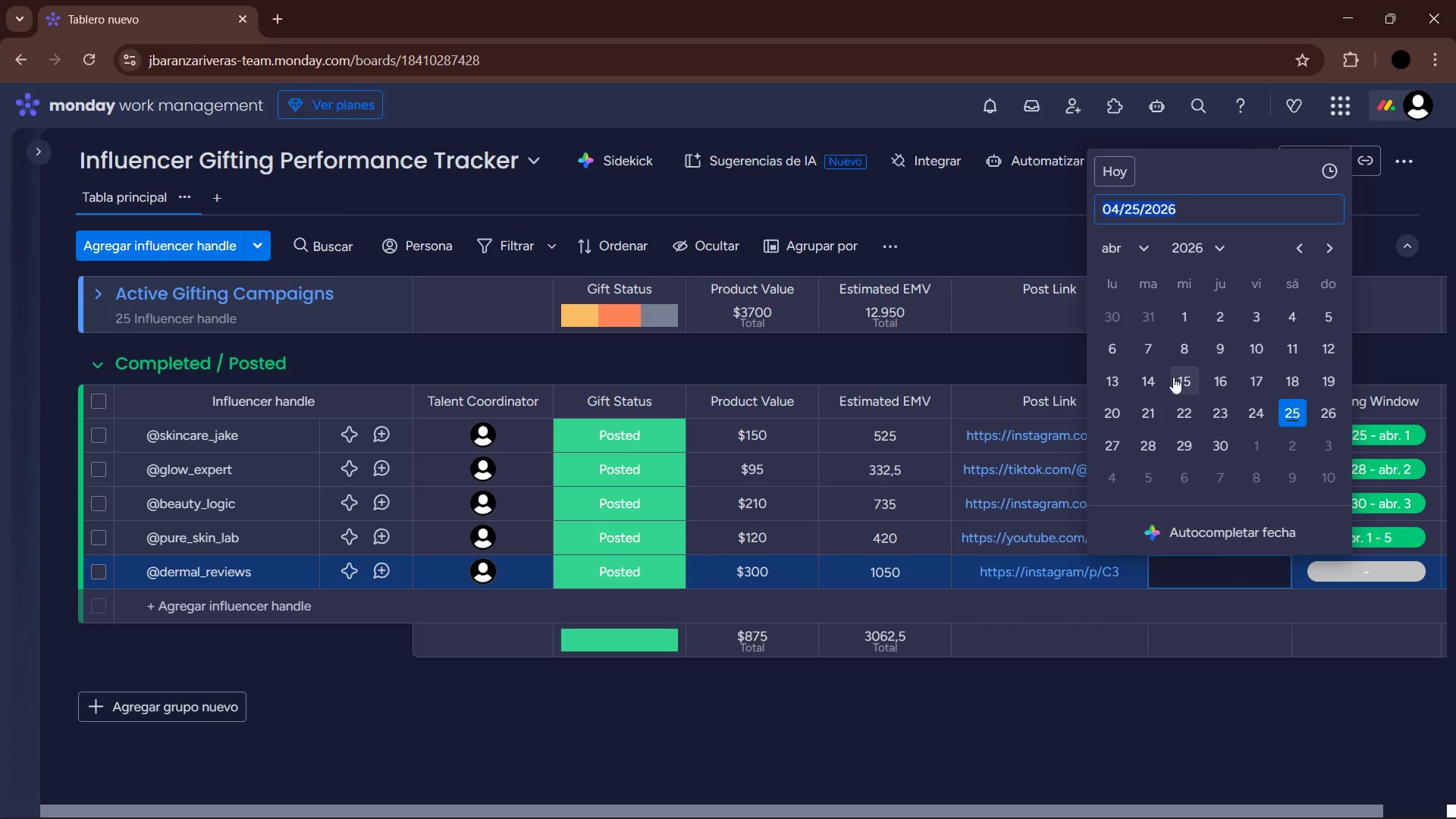 
left_click([1147, 358])
 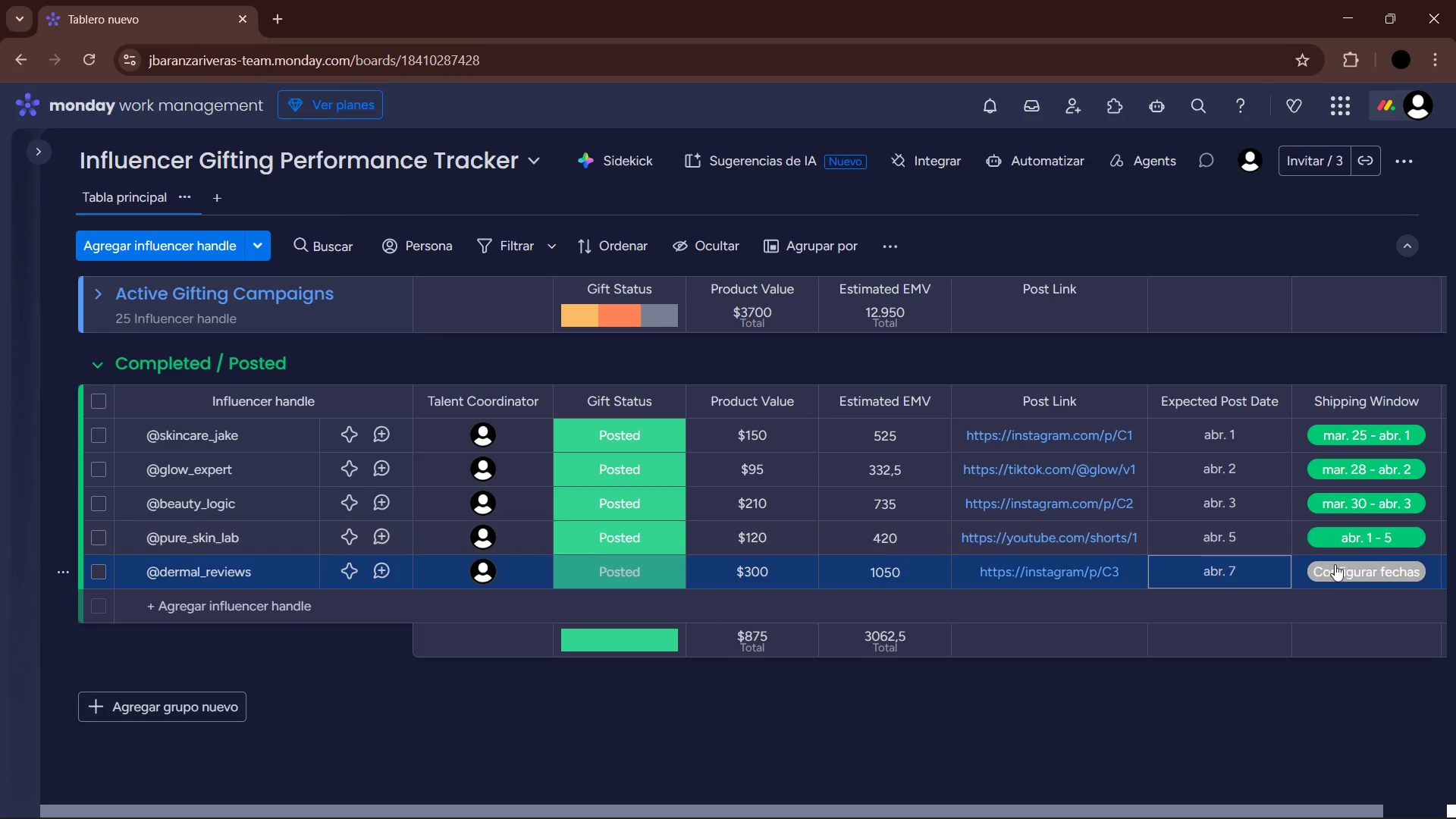 
left_click([1360, 576])
 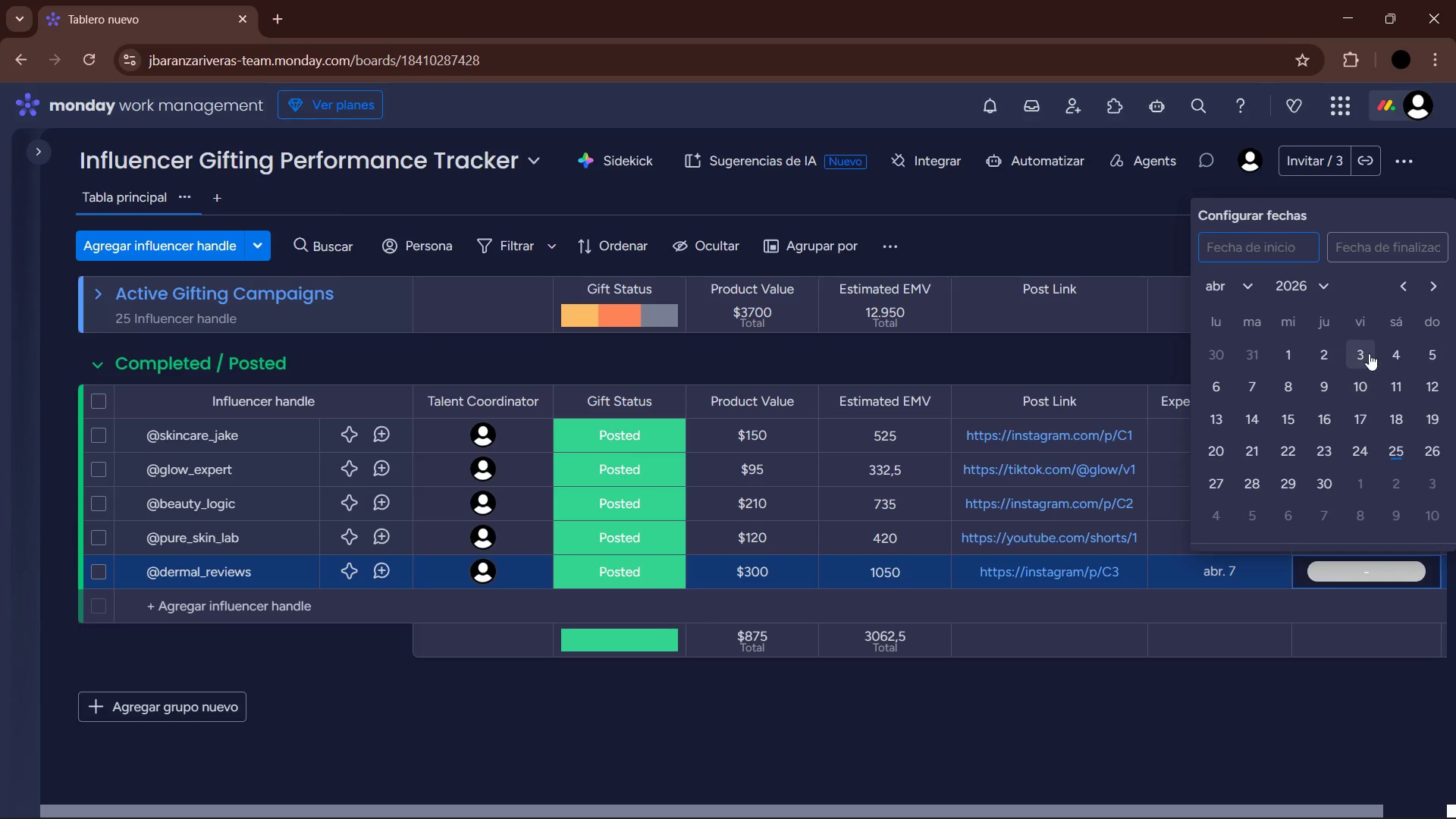 
left_click([1370, 353])
 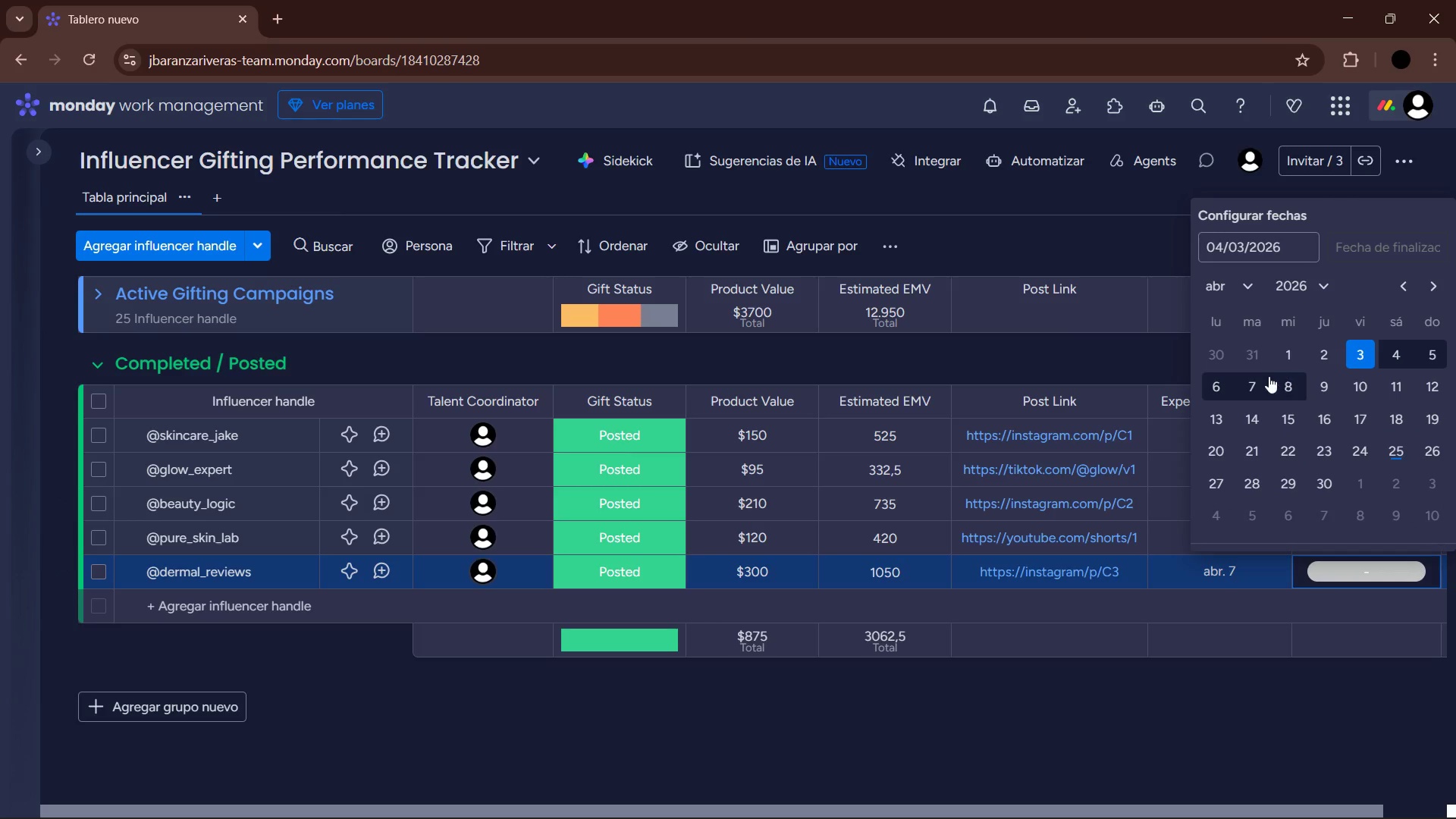 
left_click([1265, 379])
 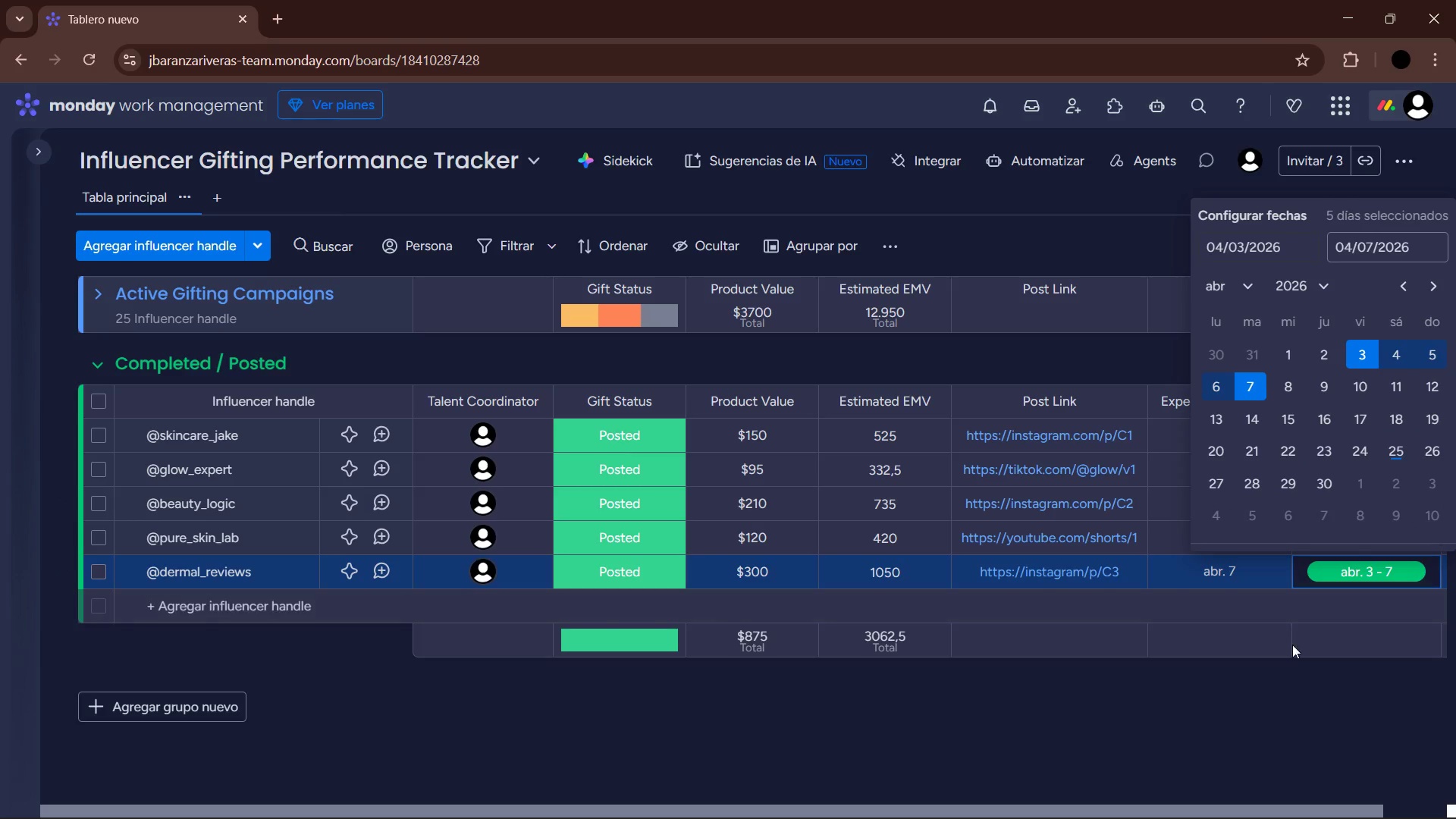 
left_click([1295, 675])
 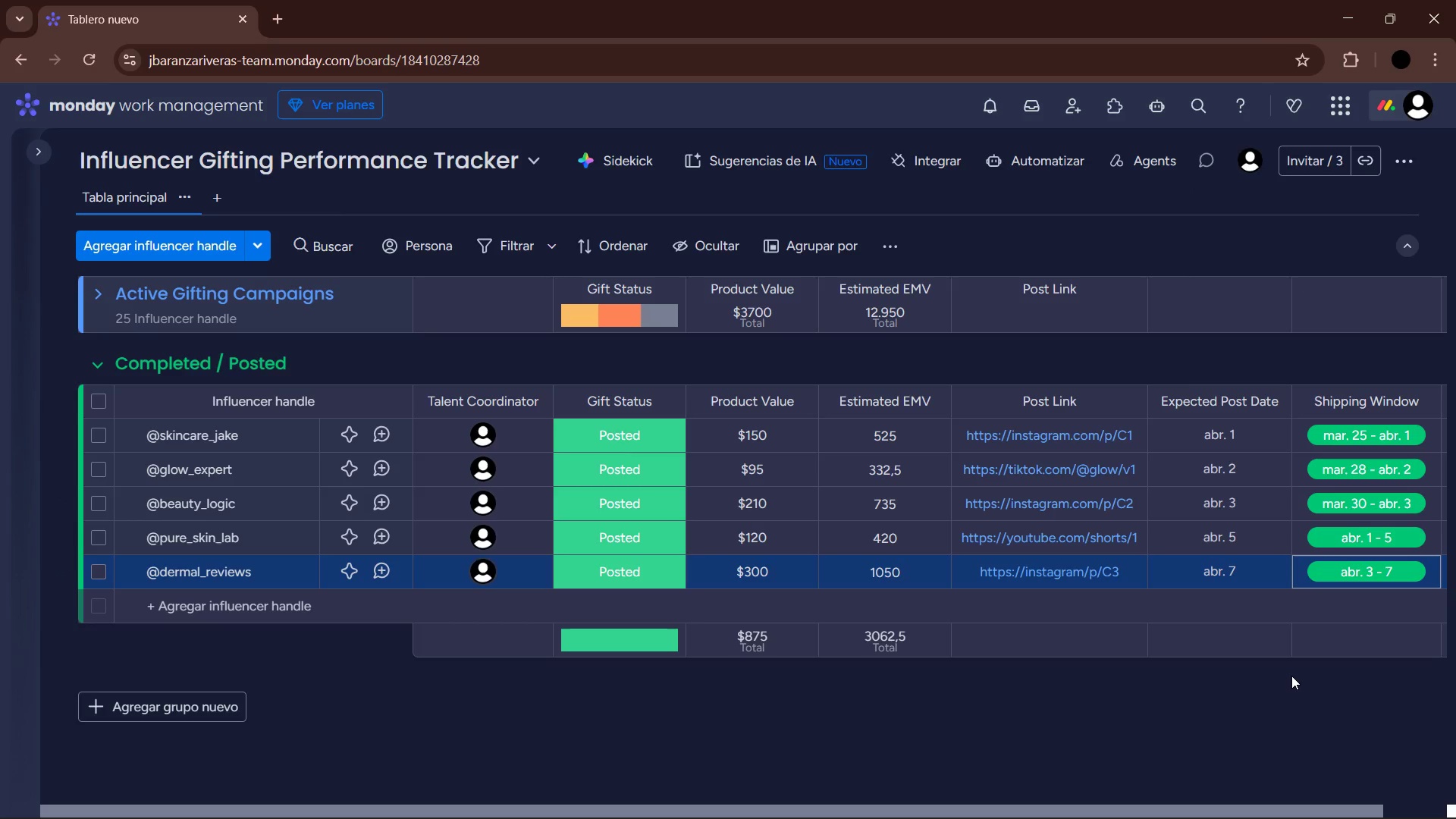 
wait(6.64)
 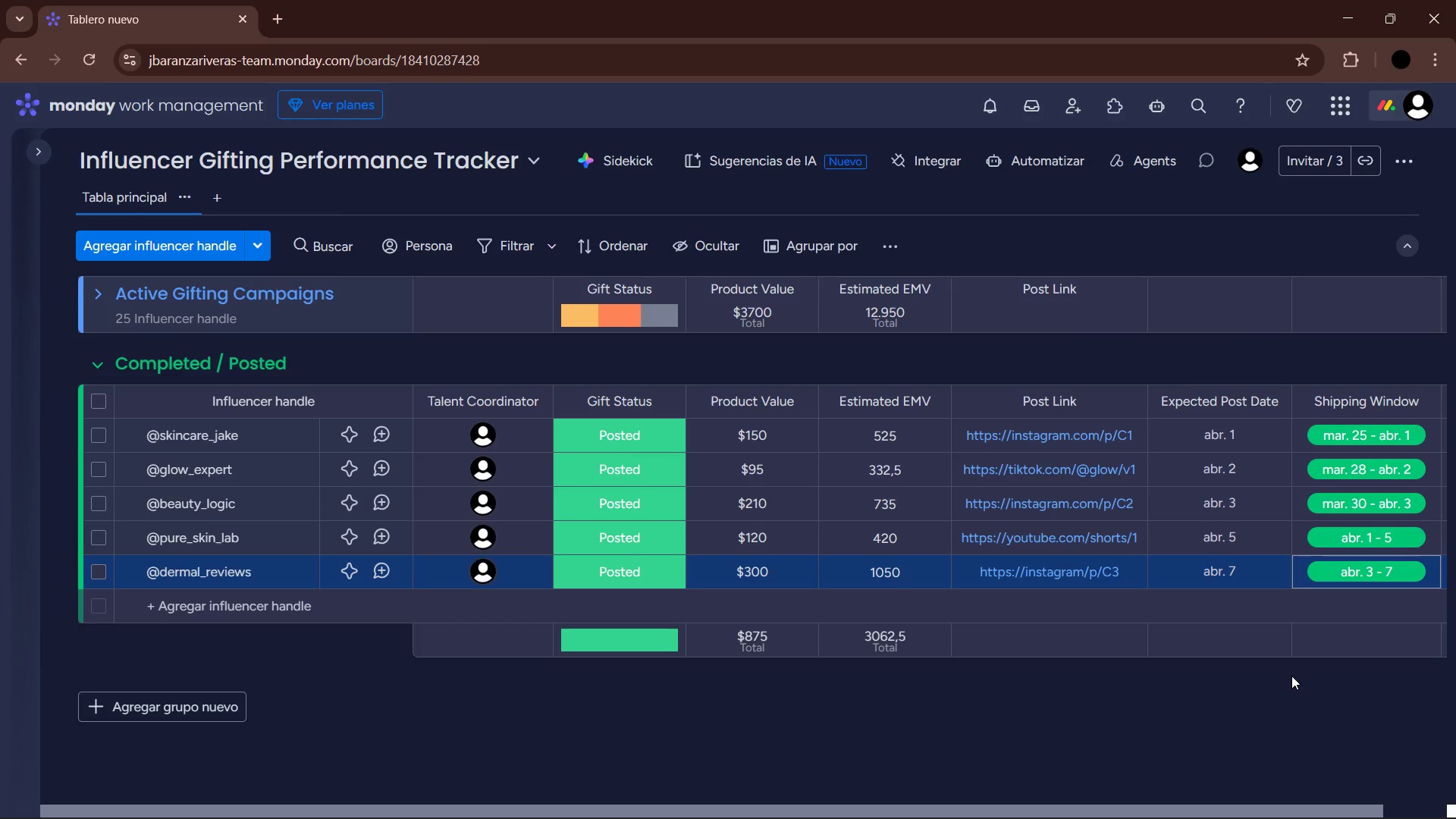 
left_click([228, 587])
 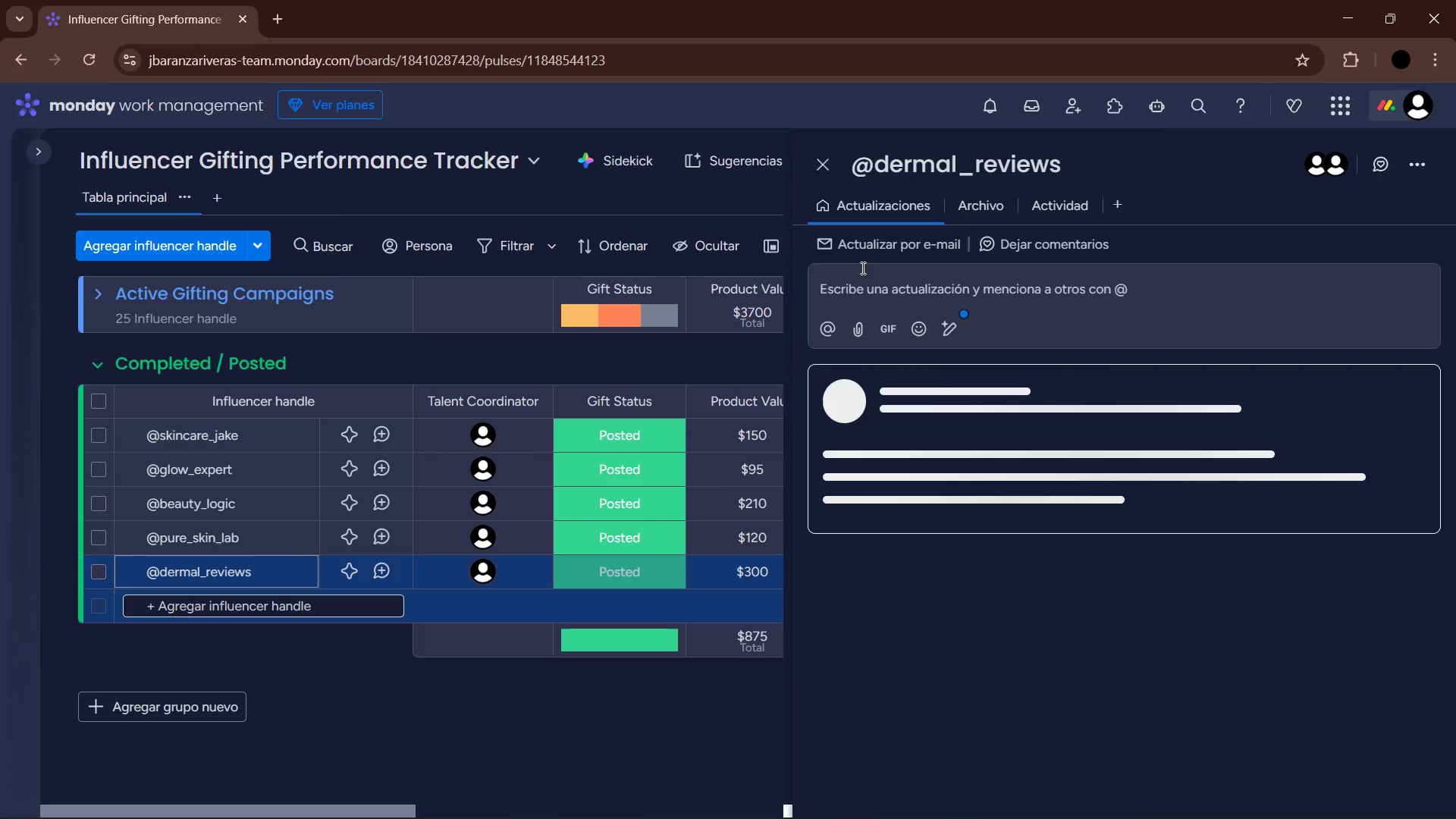 
left_click([827, 160])
 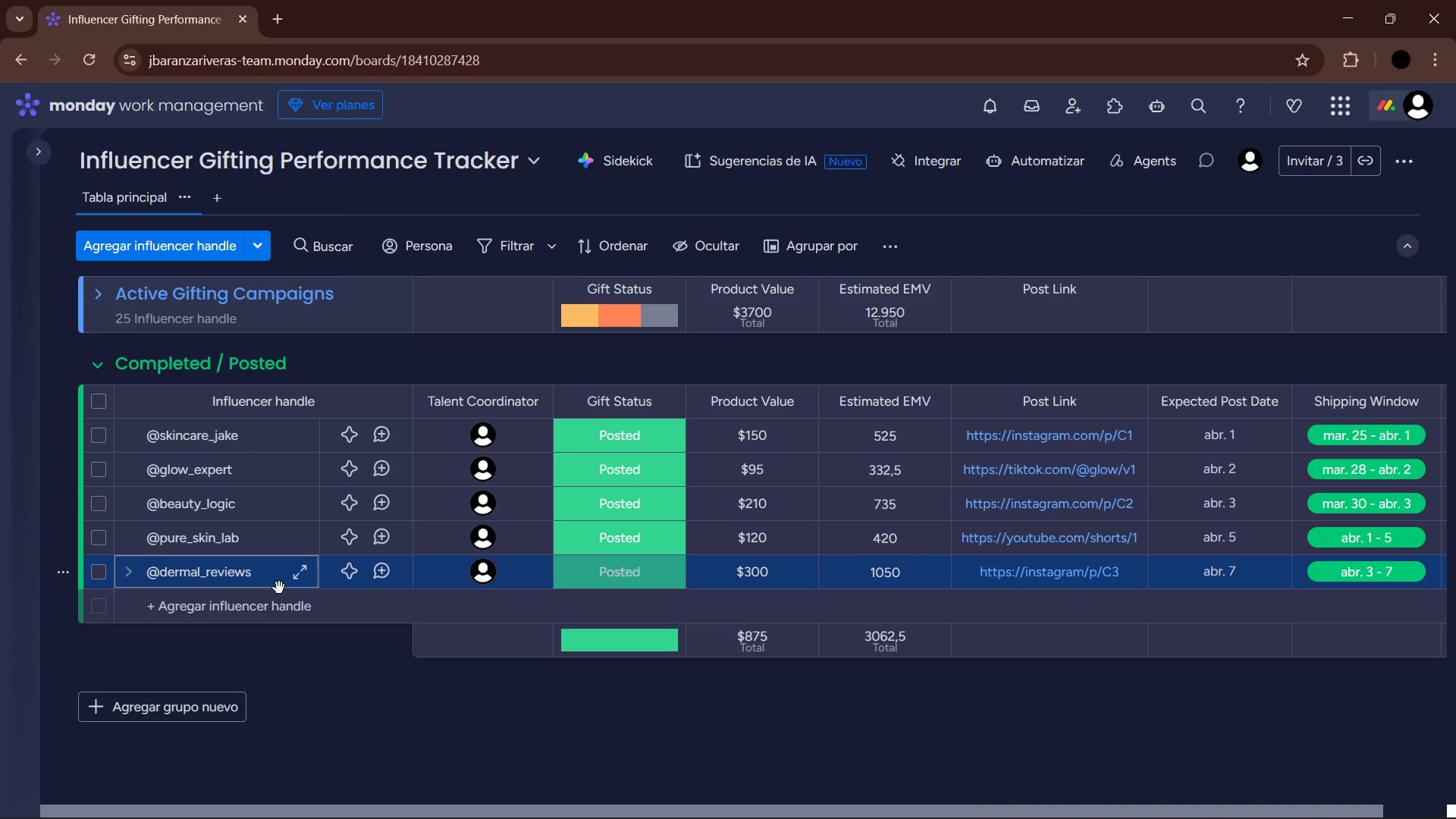 
left_click([262, 613])
 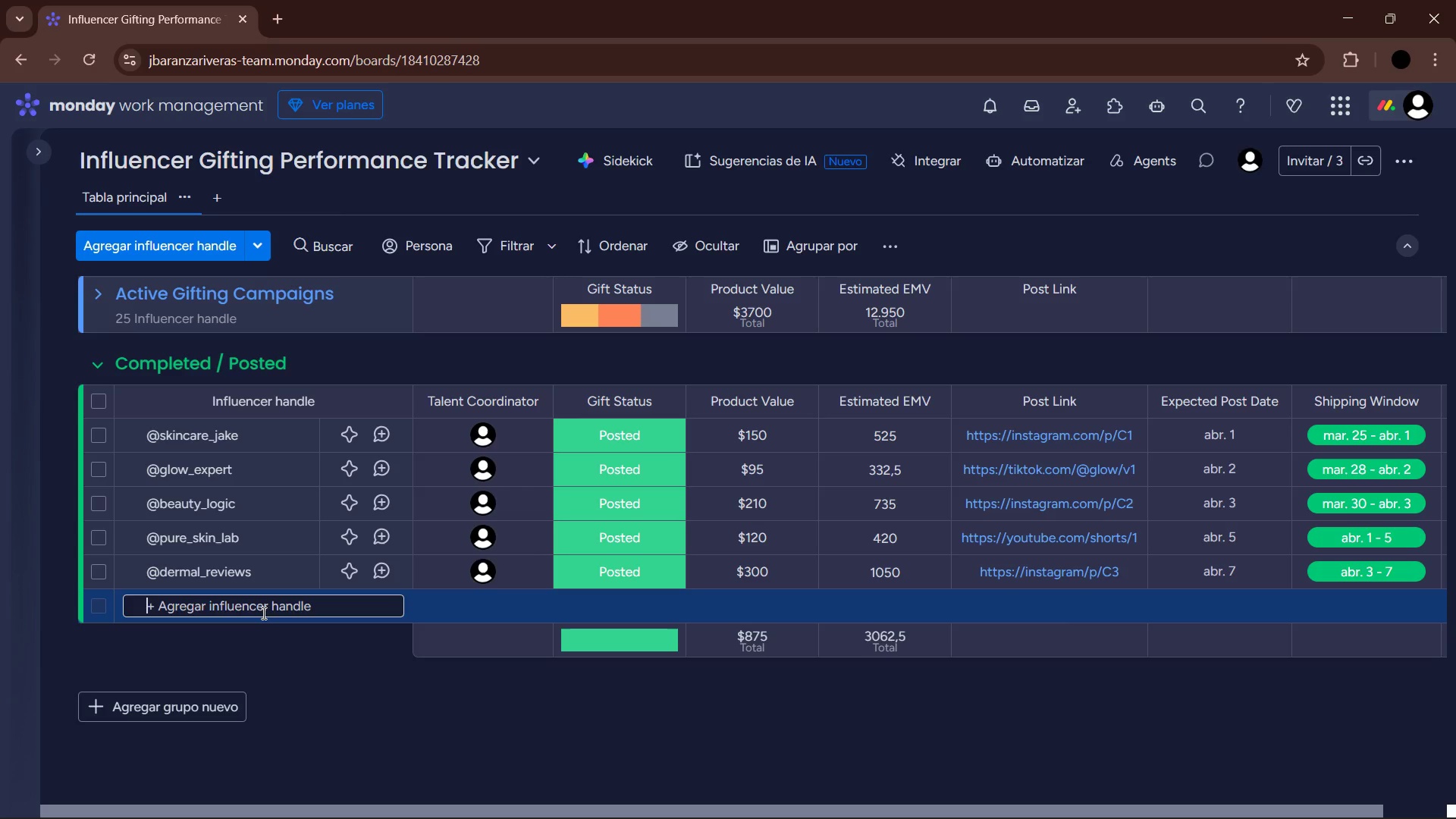 
wait(17.2)
 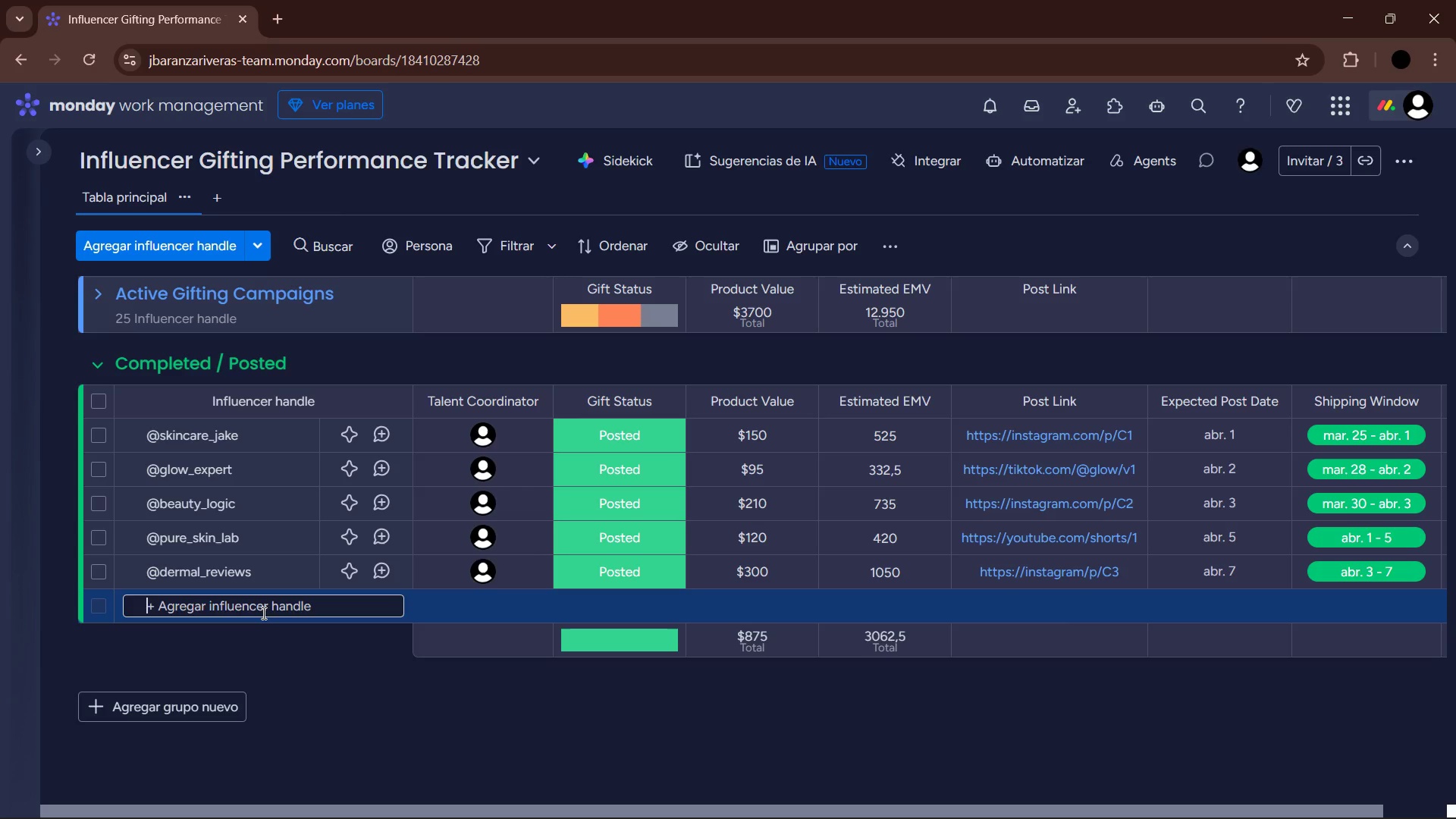 
left_click([258, 610])
 